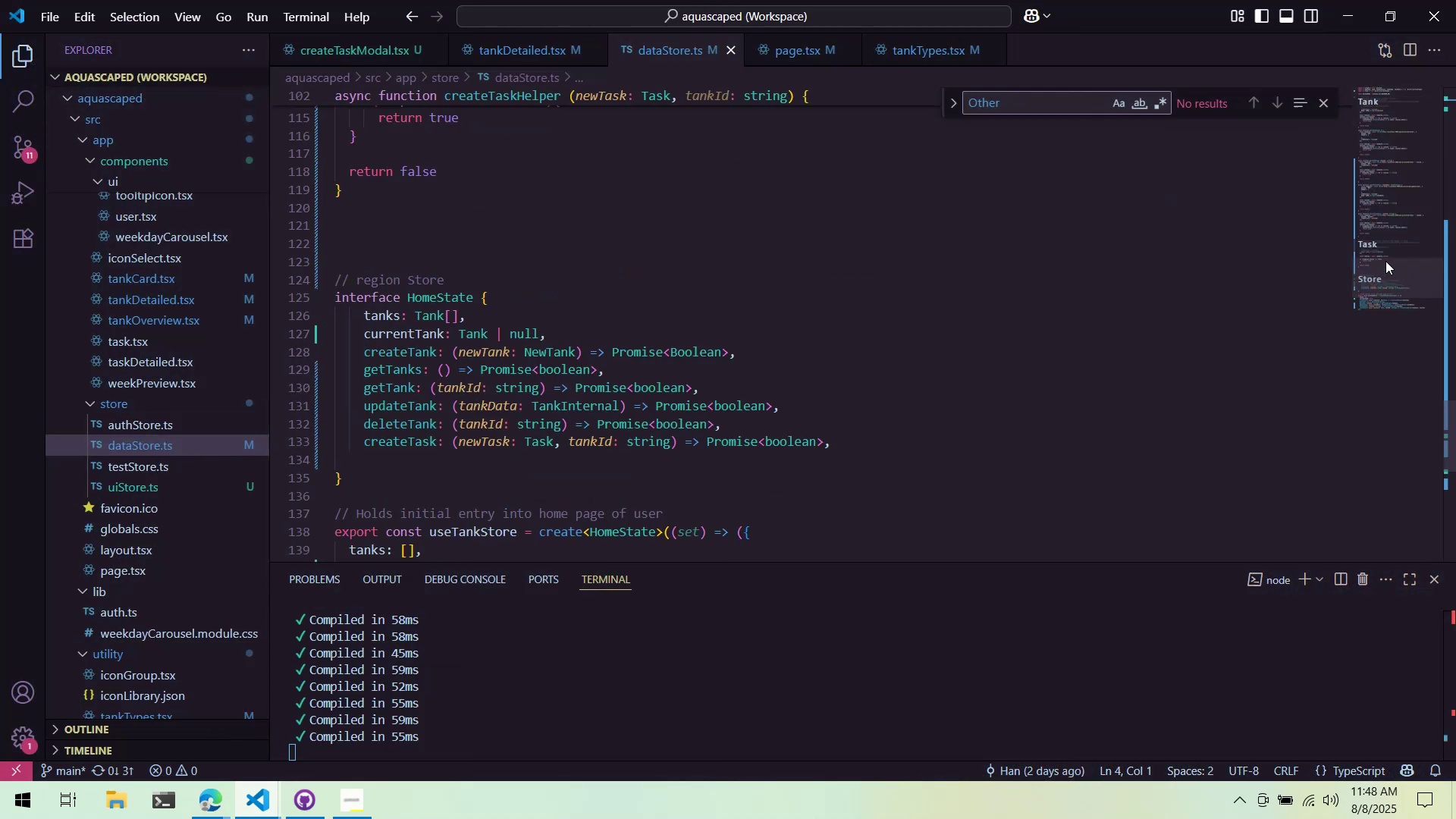 
left_click_drag(start_coordinate=[1379, 250], to_coordinate=[1381, 257])
 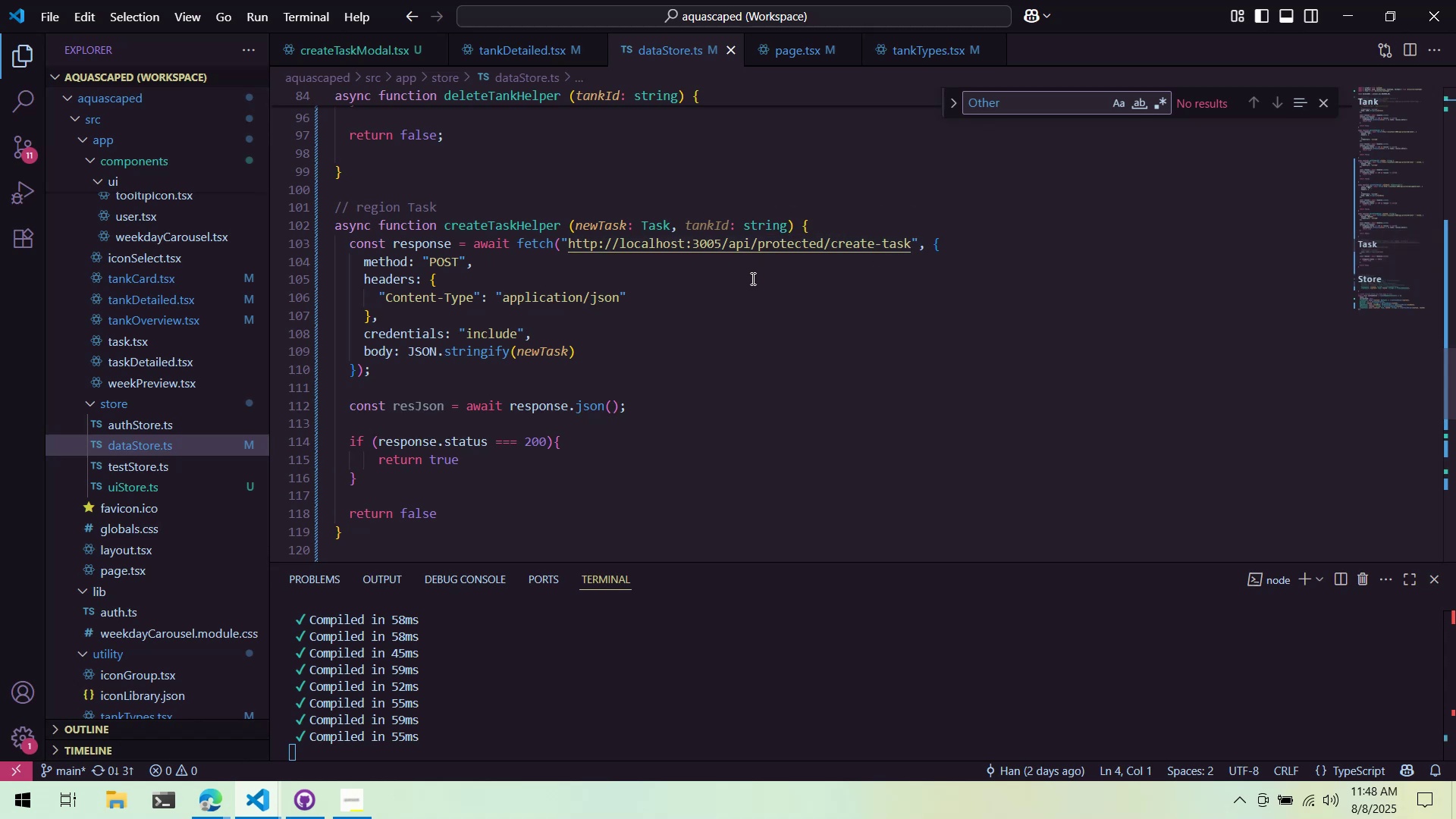 
left_click([914, 256])
 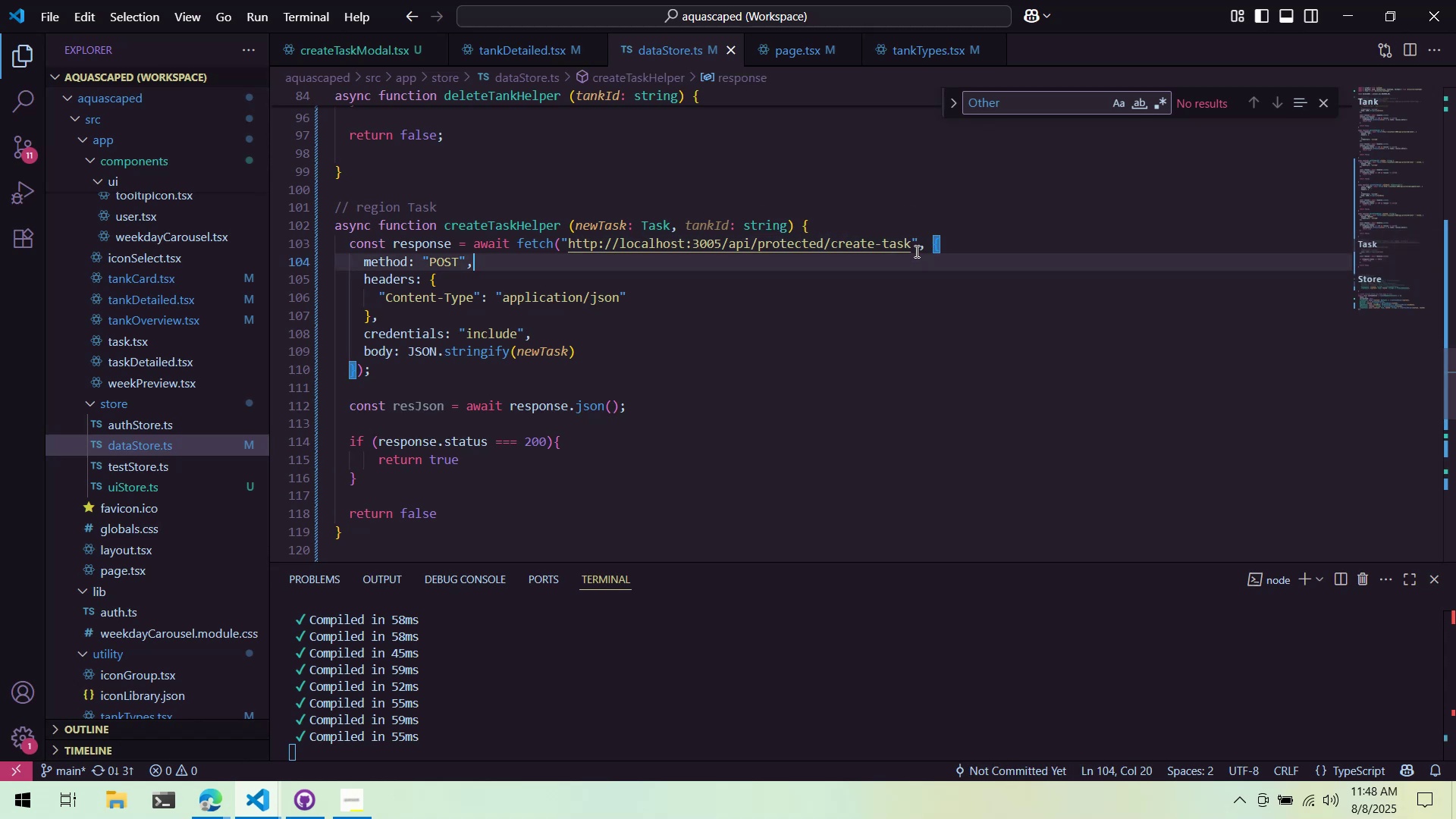 
left_click([915, 251])
 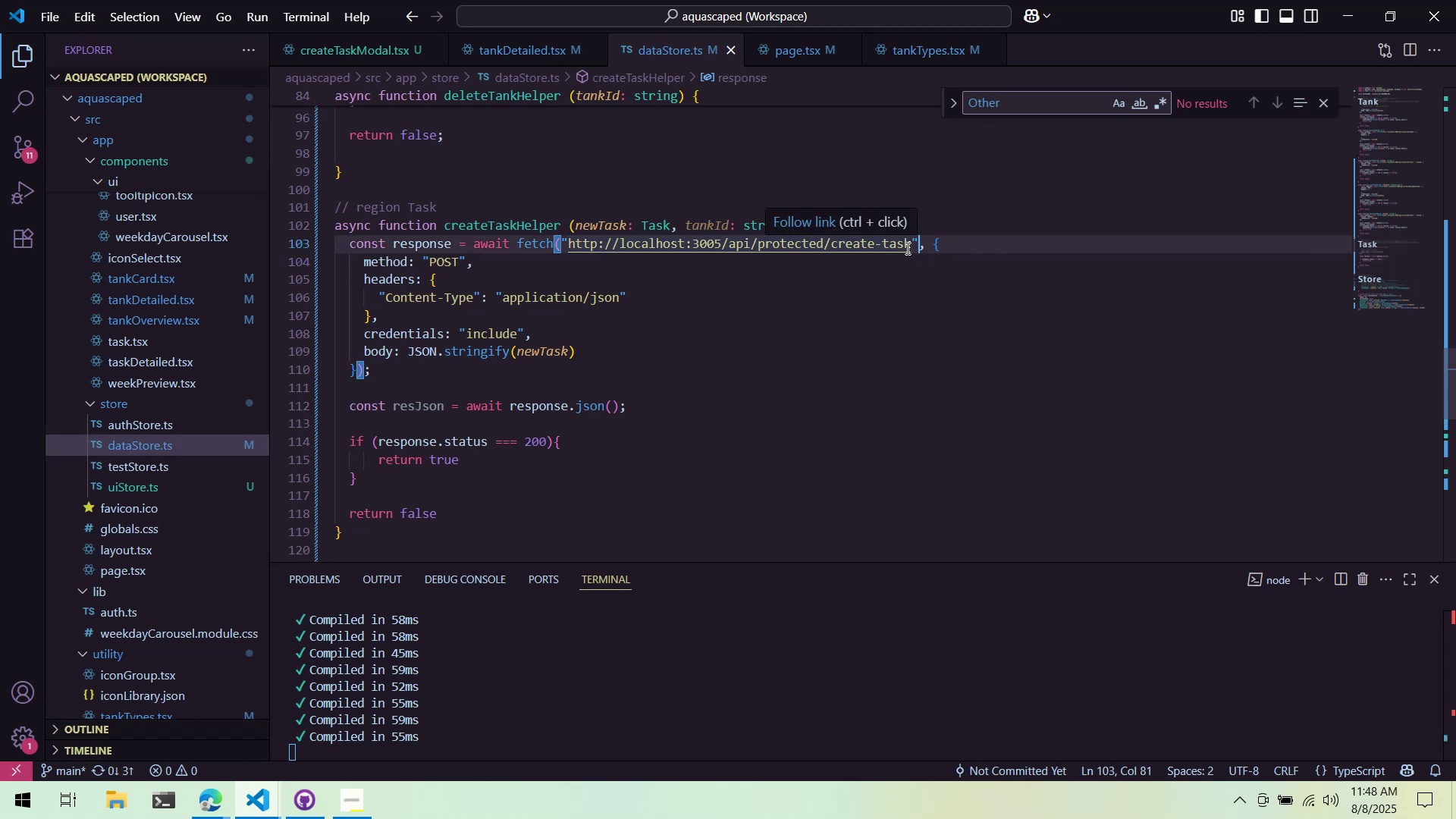 
wait(5.64)
 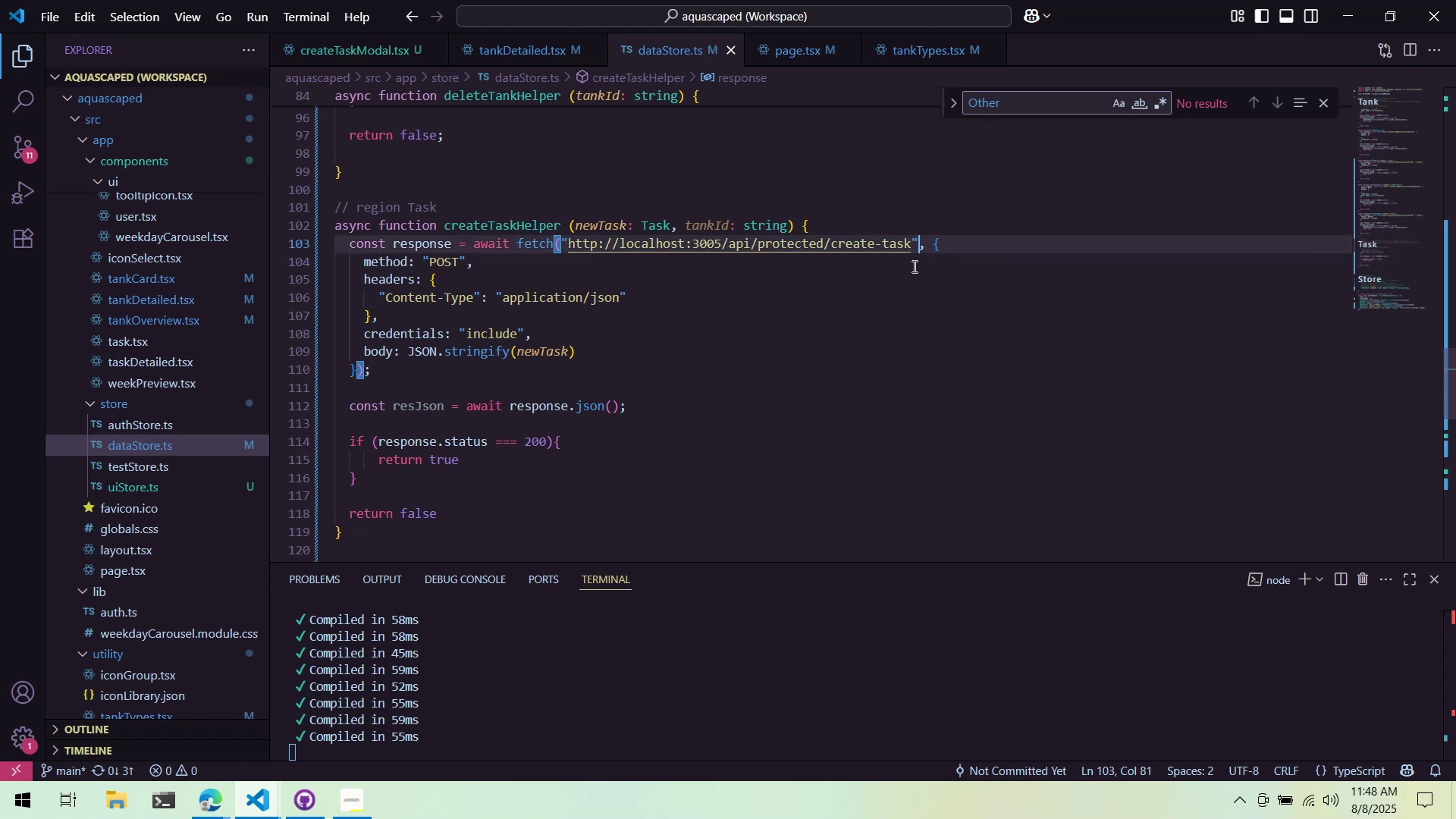 
key(ArrowLeft)
 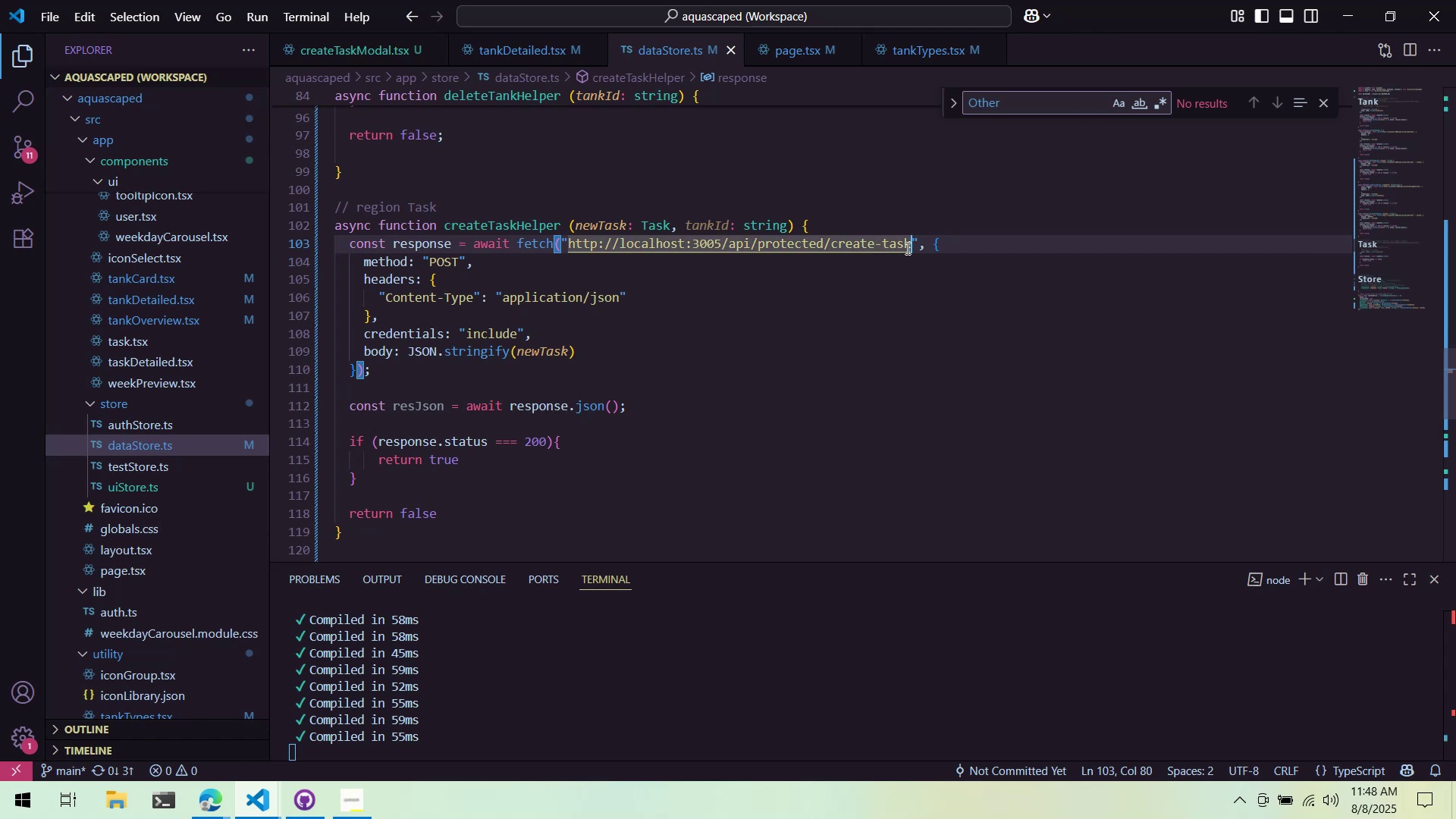 
key(Slash)
 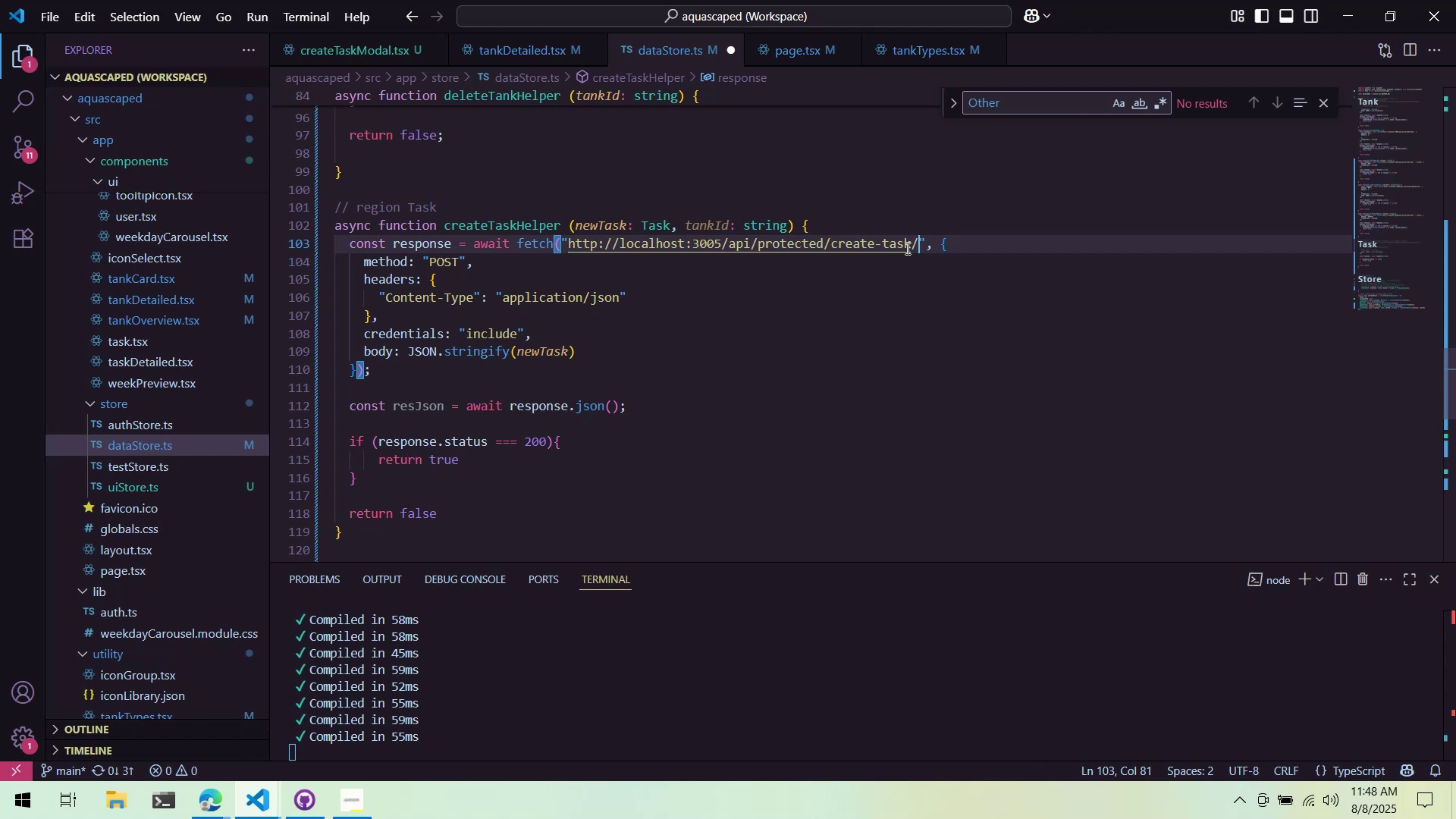 
key(ArrowRight)
 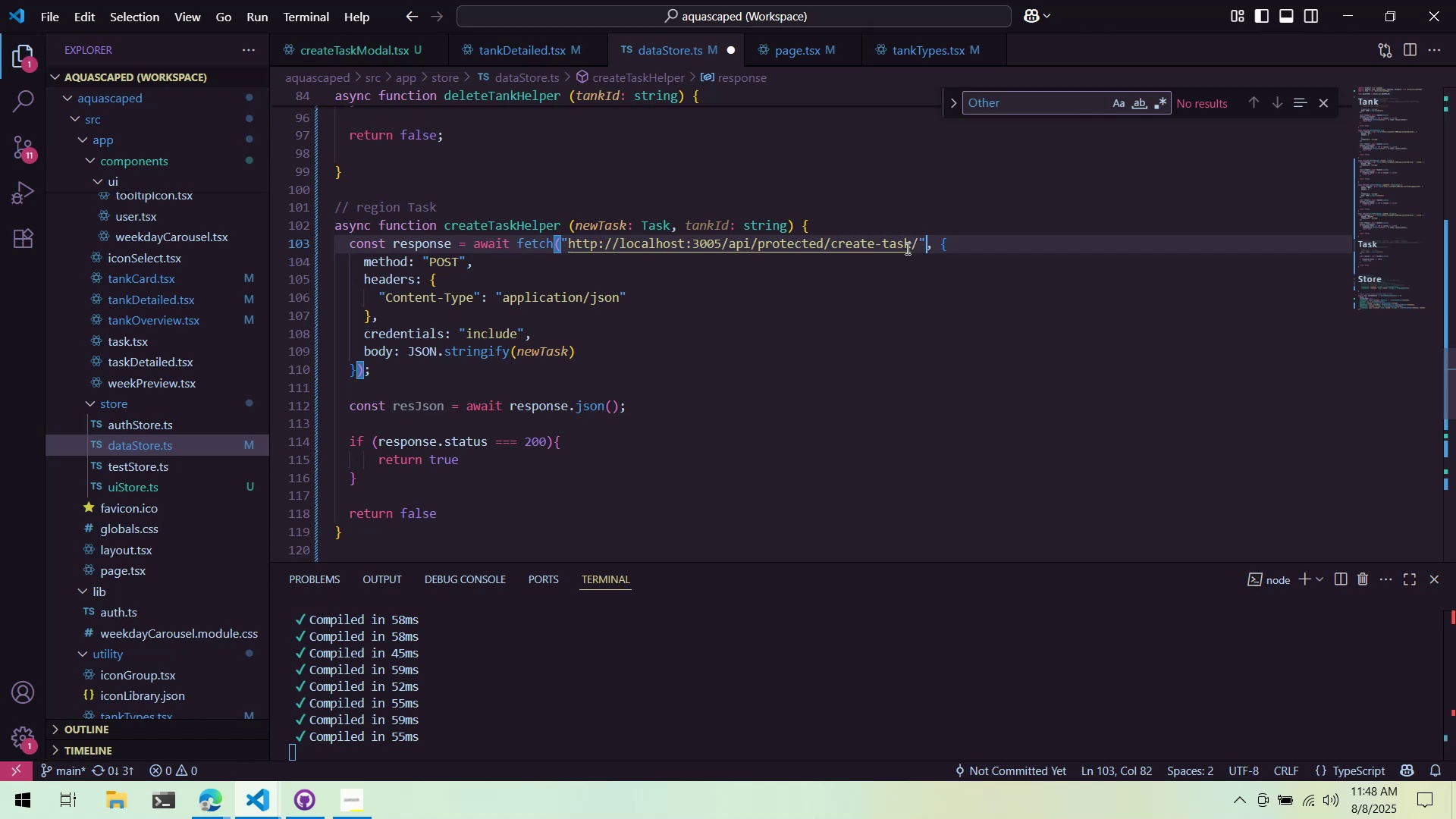 
type( + ")
key(Backspace)
type(tankId)
 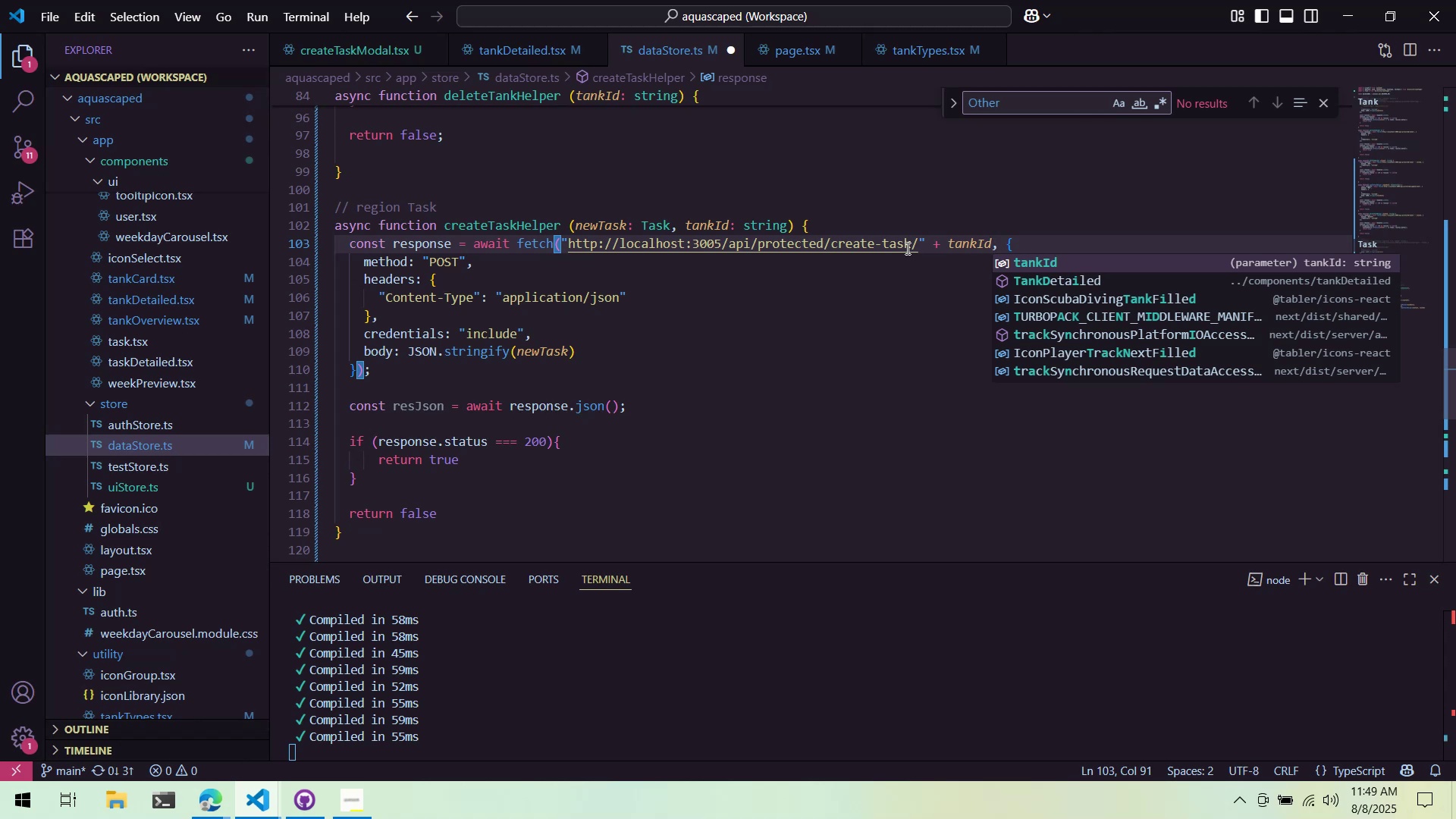 
wait(14.87)
 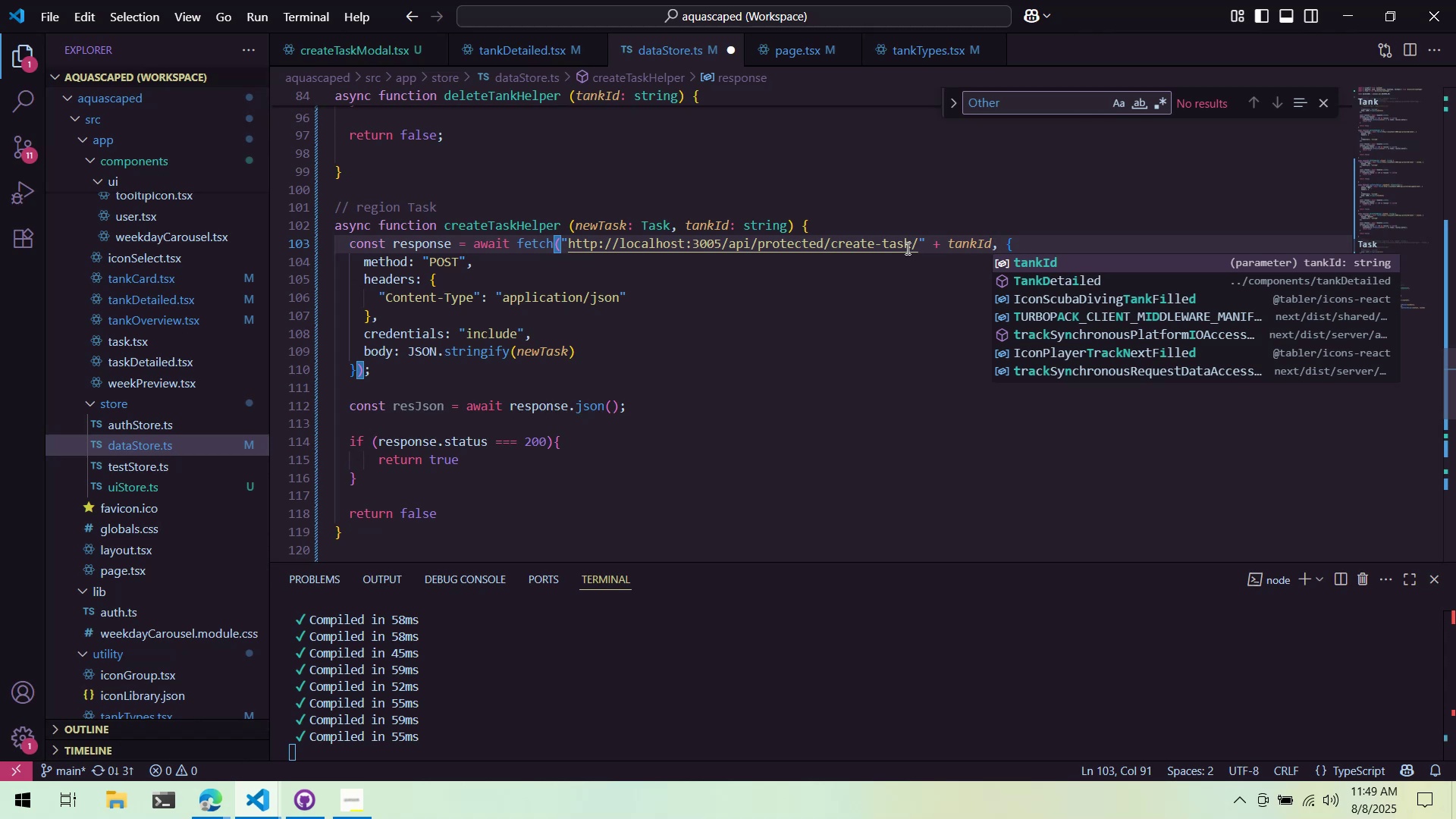 
left_click([701, 297])
 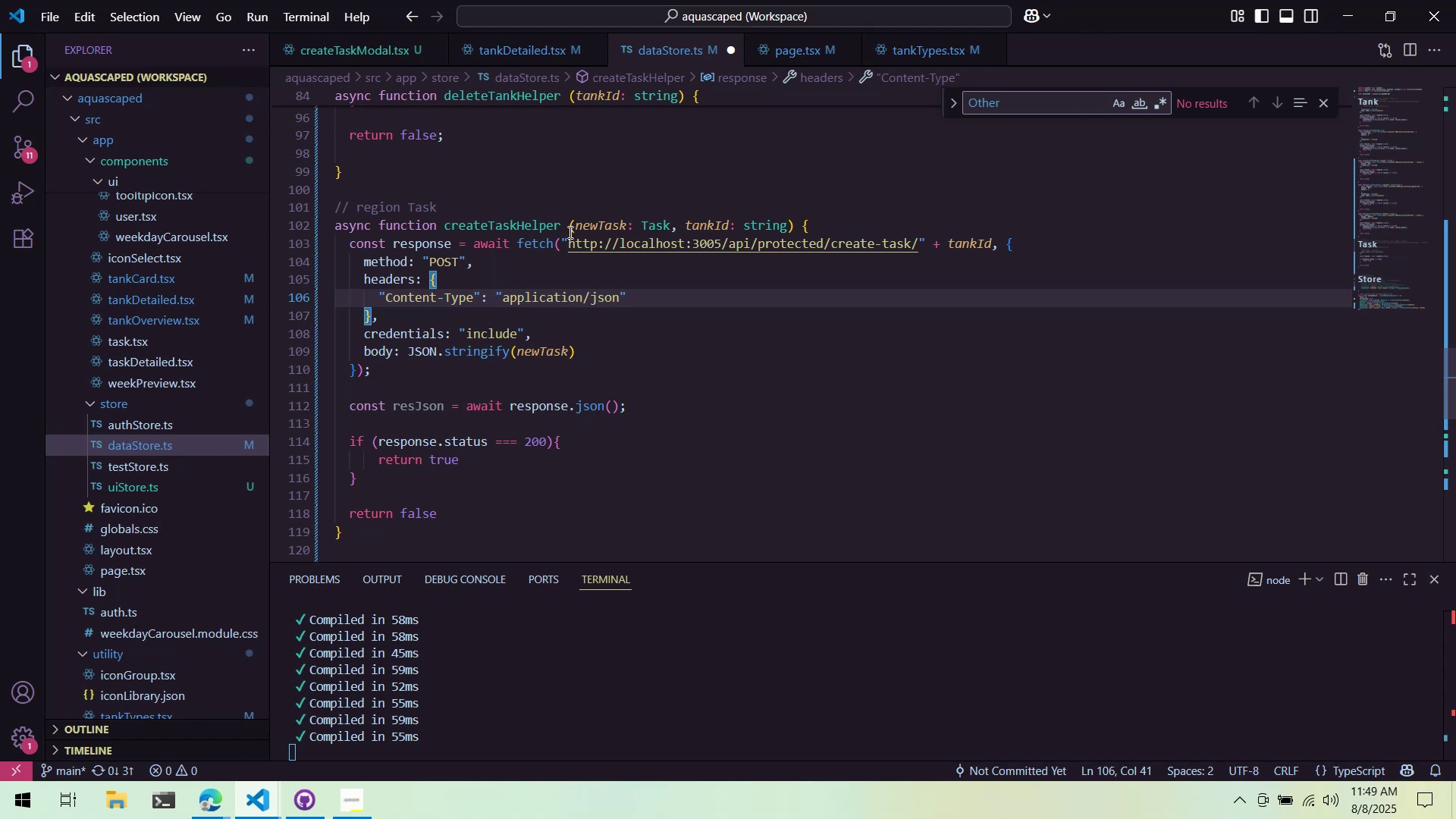 
scroll: coordinate [554, 263], scroll_direction: down, amount: 1.0
 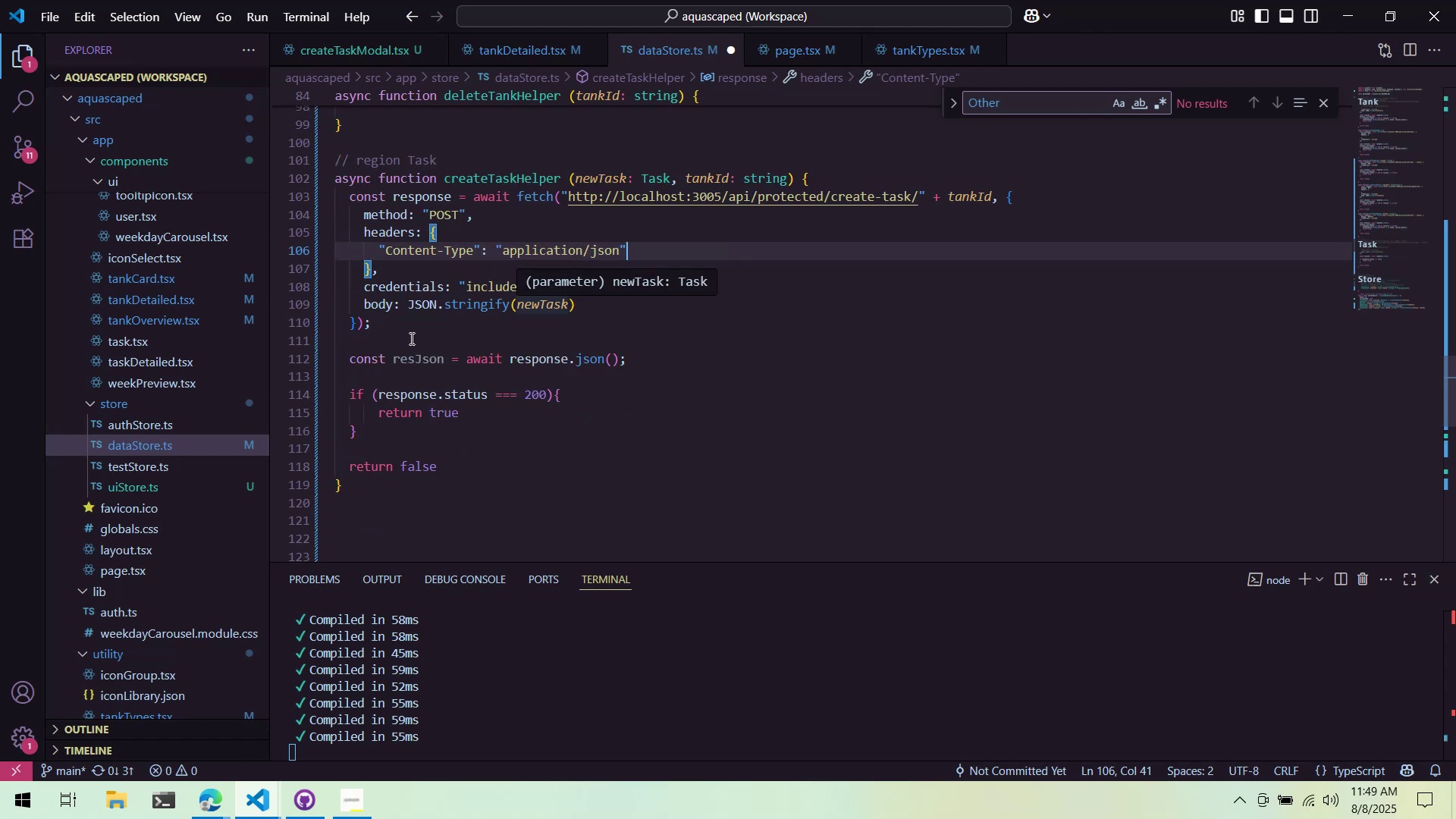 
mouse_move([435, 308])
 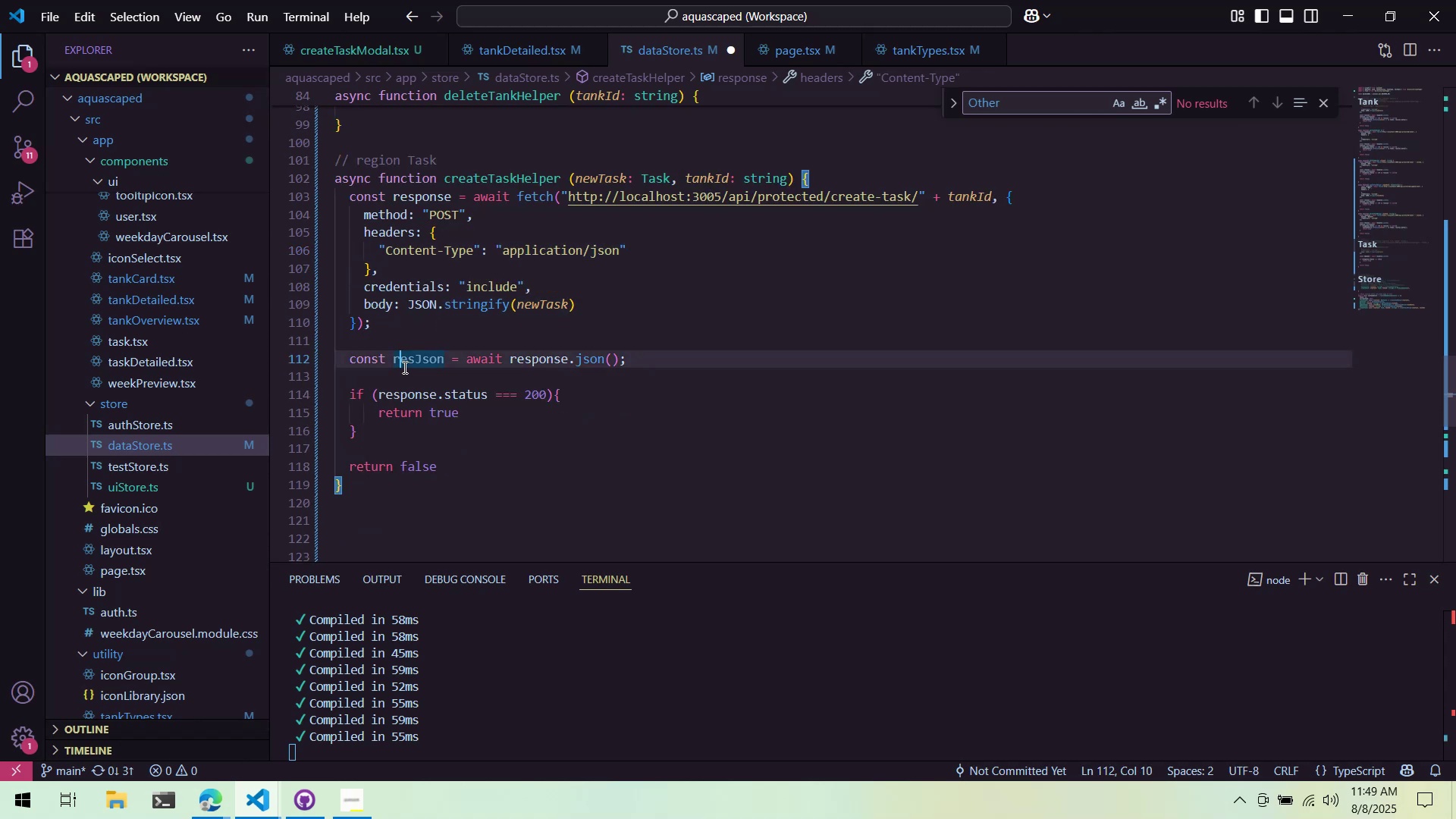 
double_click([413, 356])
 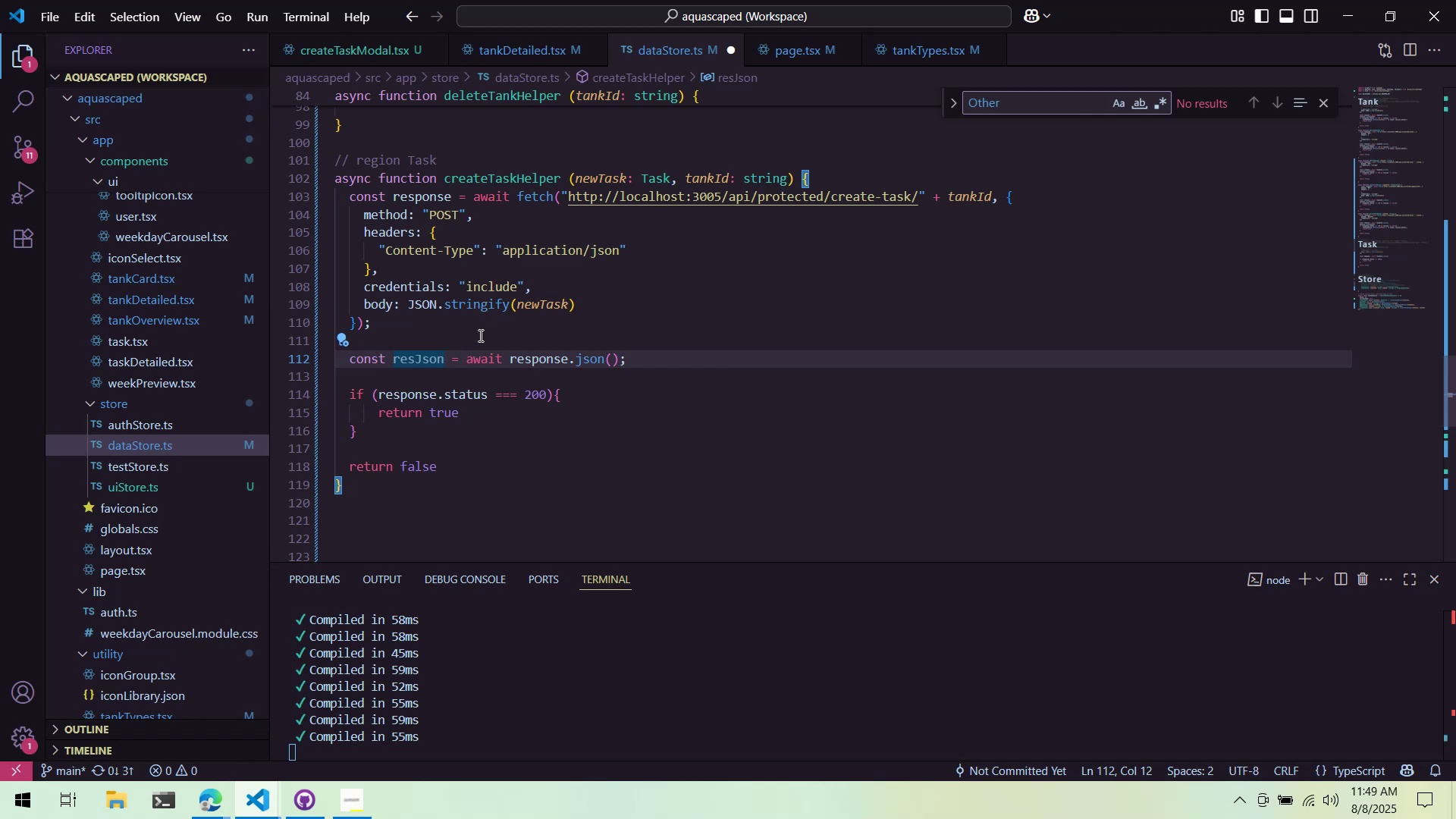 
wait(5.12)
 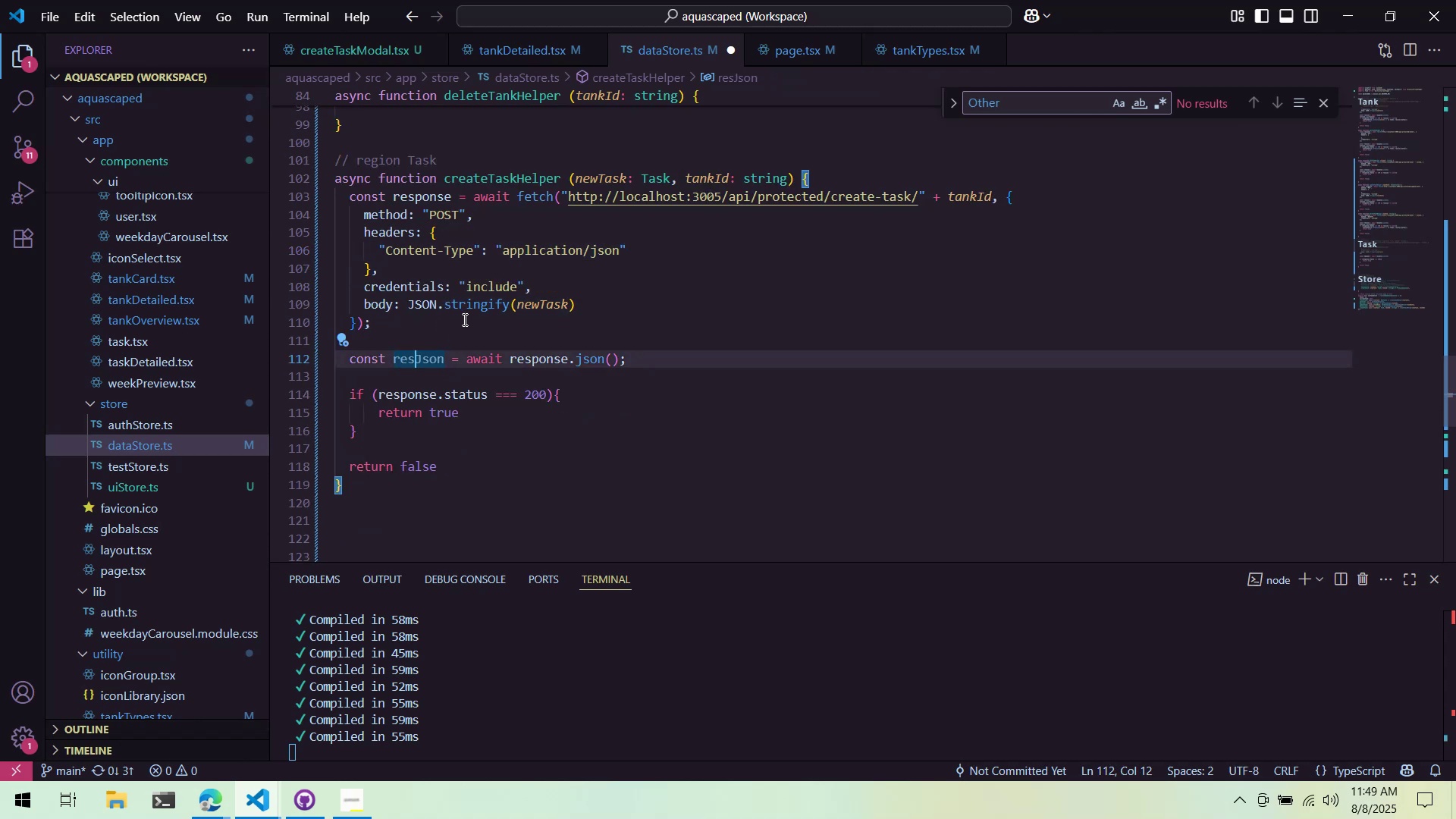 
double_click([422, 359])
 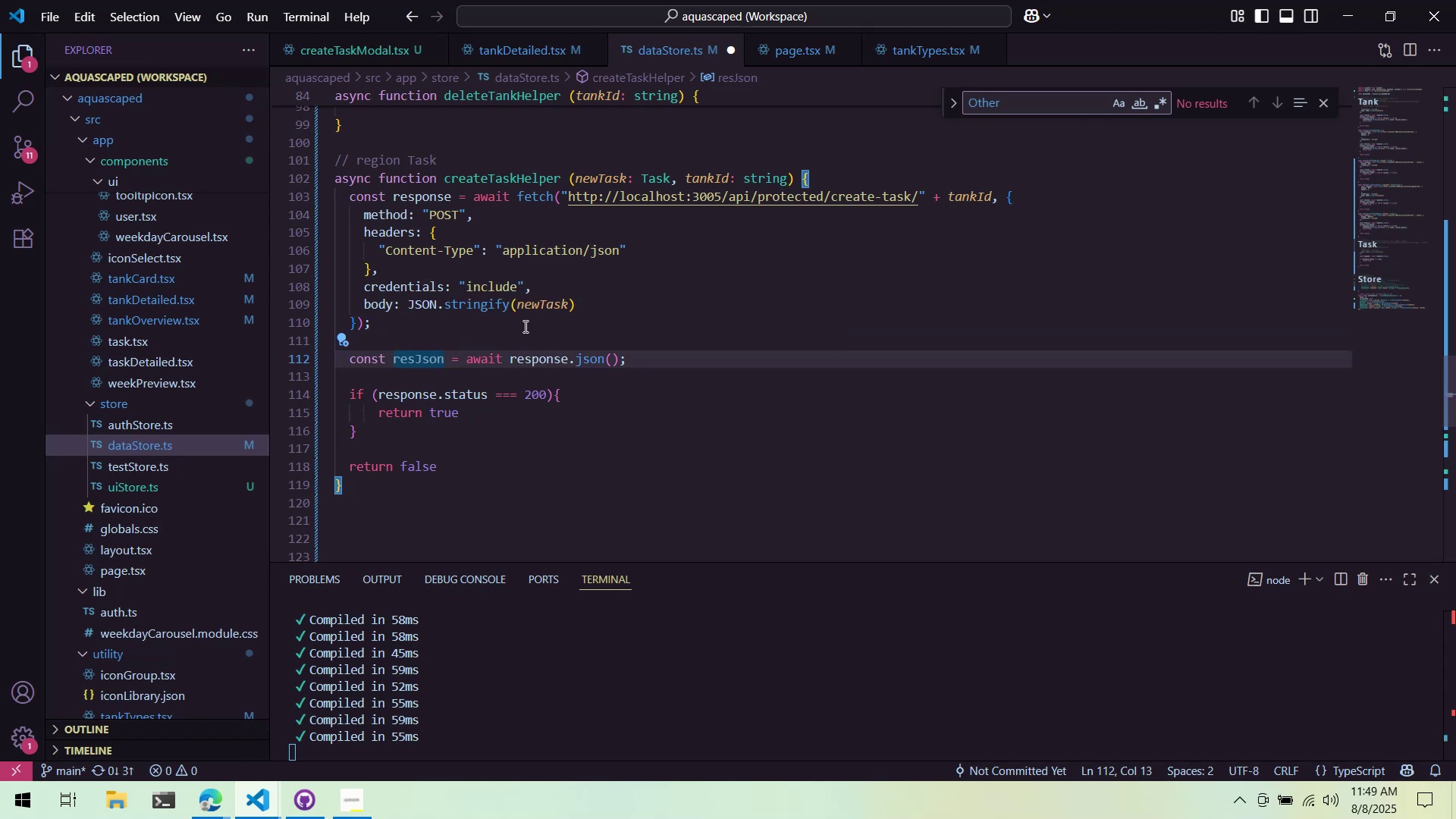 
wait(6.17)
 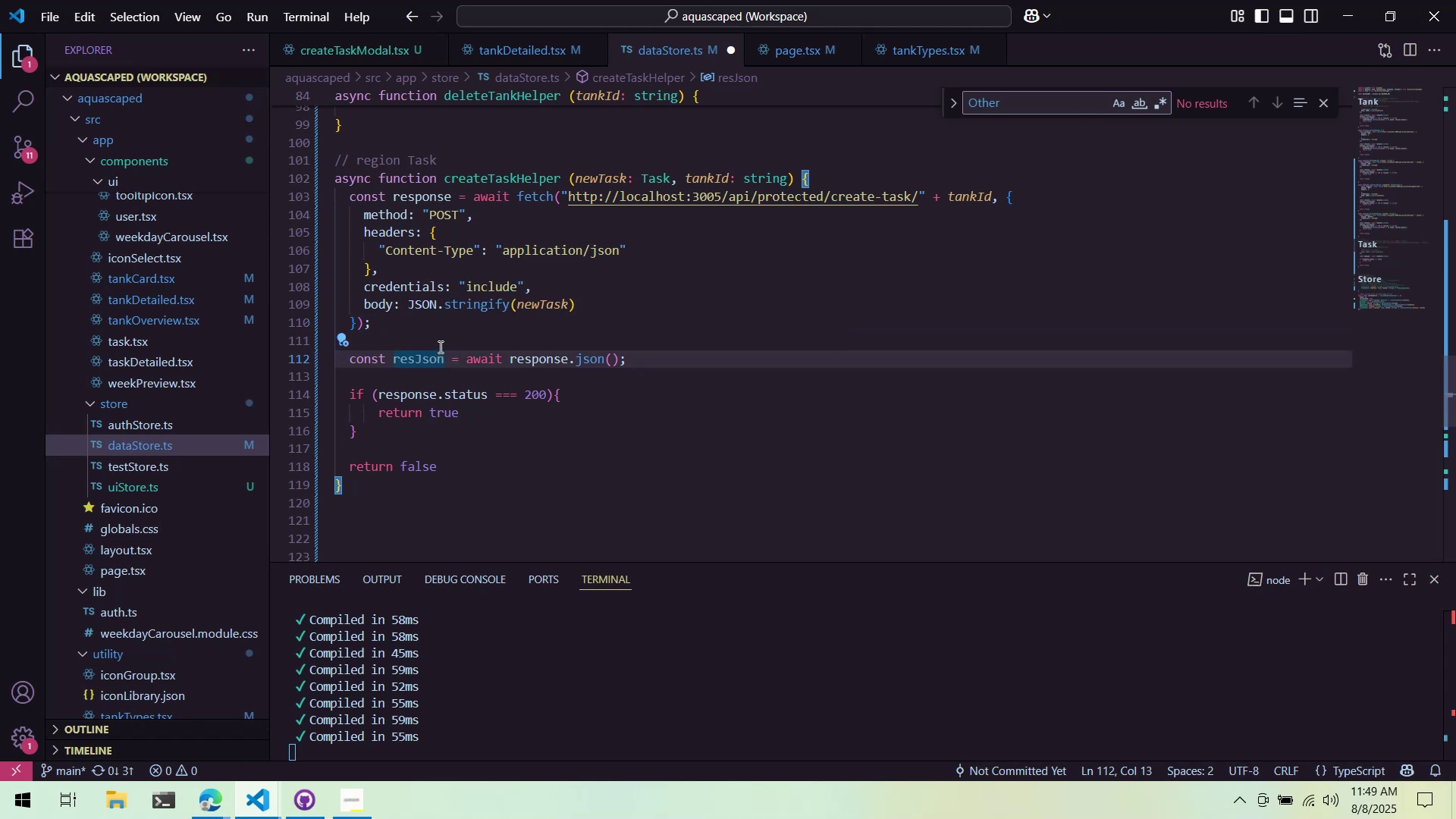 
left_click([474, 334])
 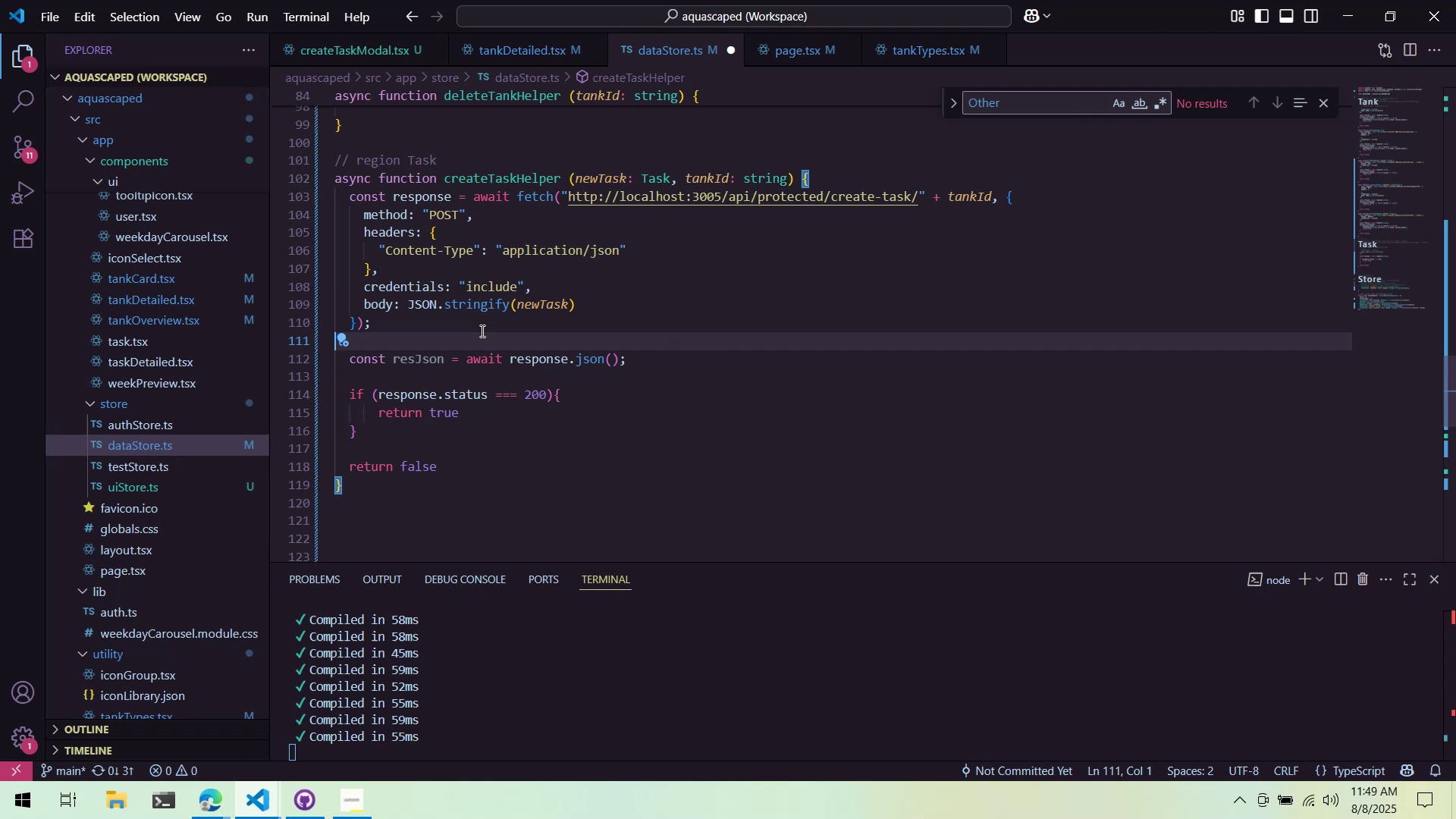 
scroll: coordinate [613, 356], scroll_direction: down, amount: 13.0
 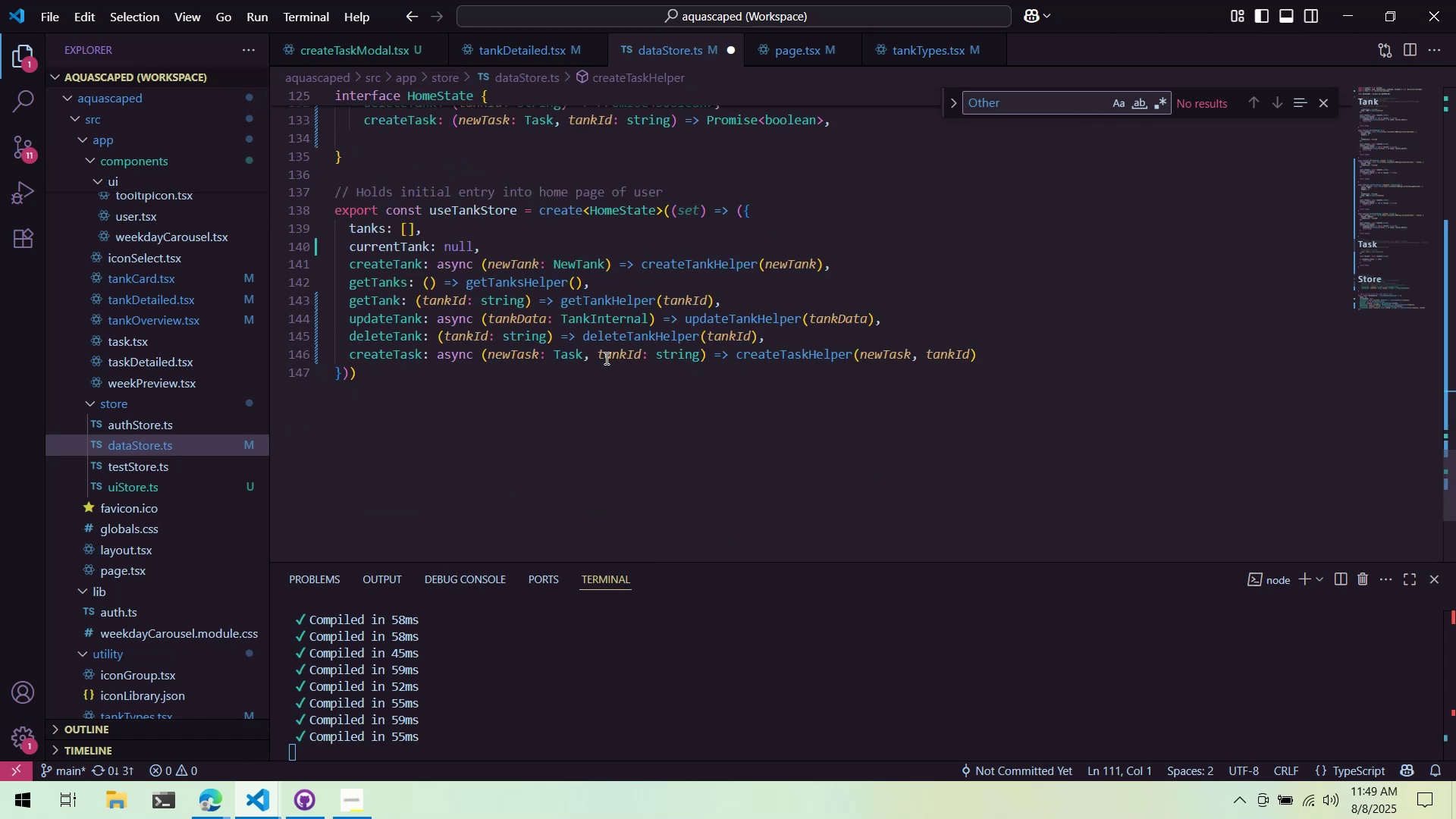 
scroll: coordinate [544, 334], scroll_direction: up, amount: 14.0
 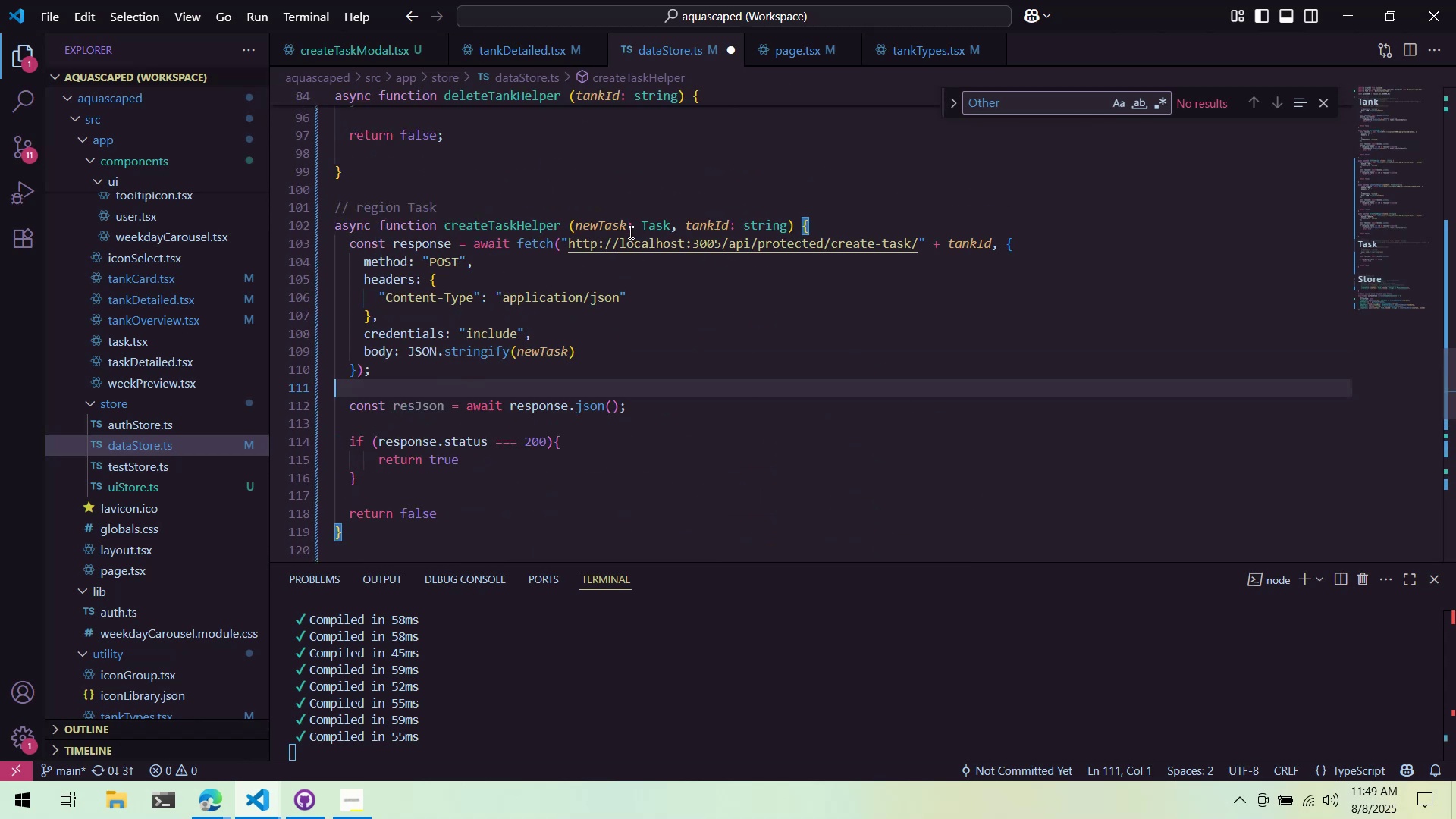 
key(Control+S)
 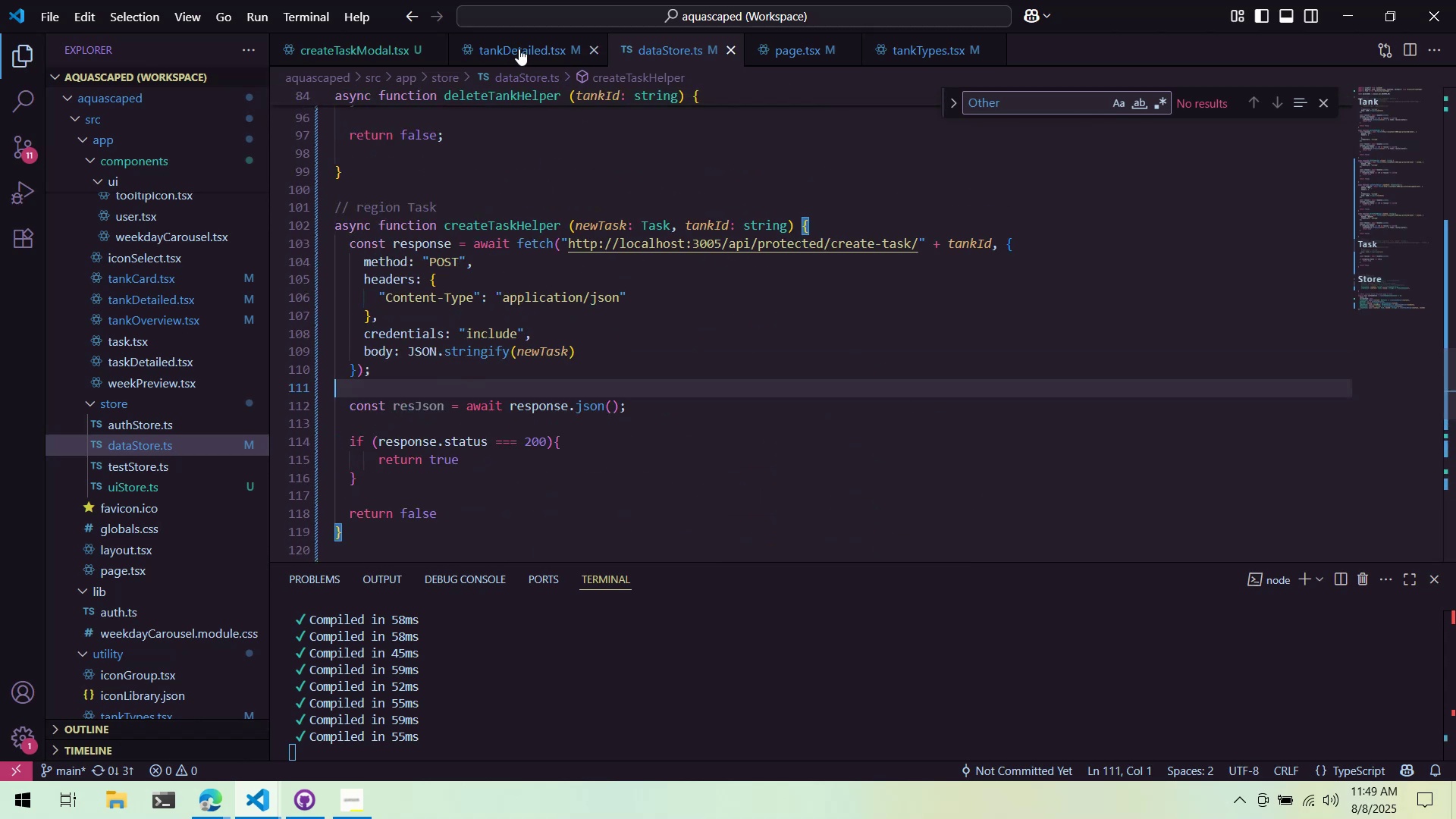 
left_click([519, 49])
 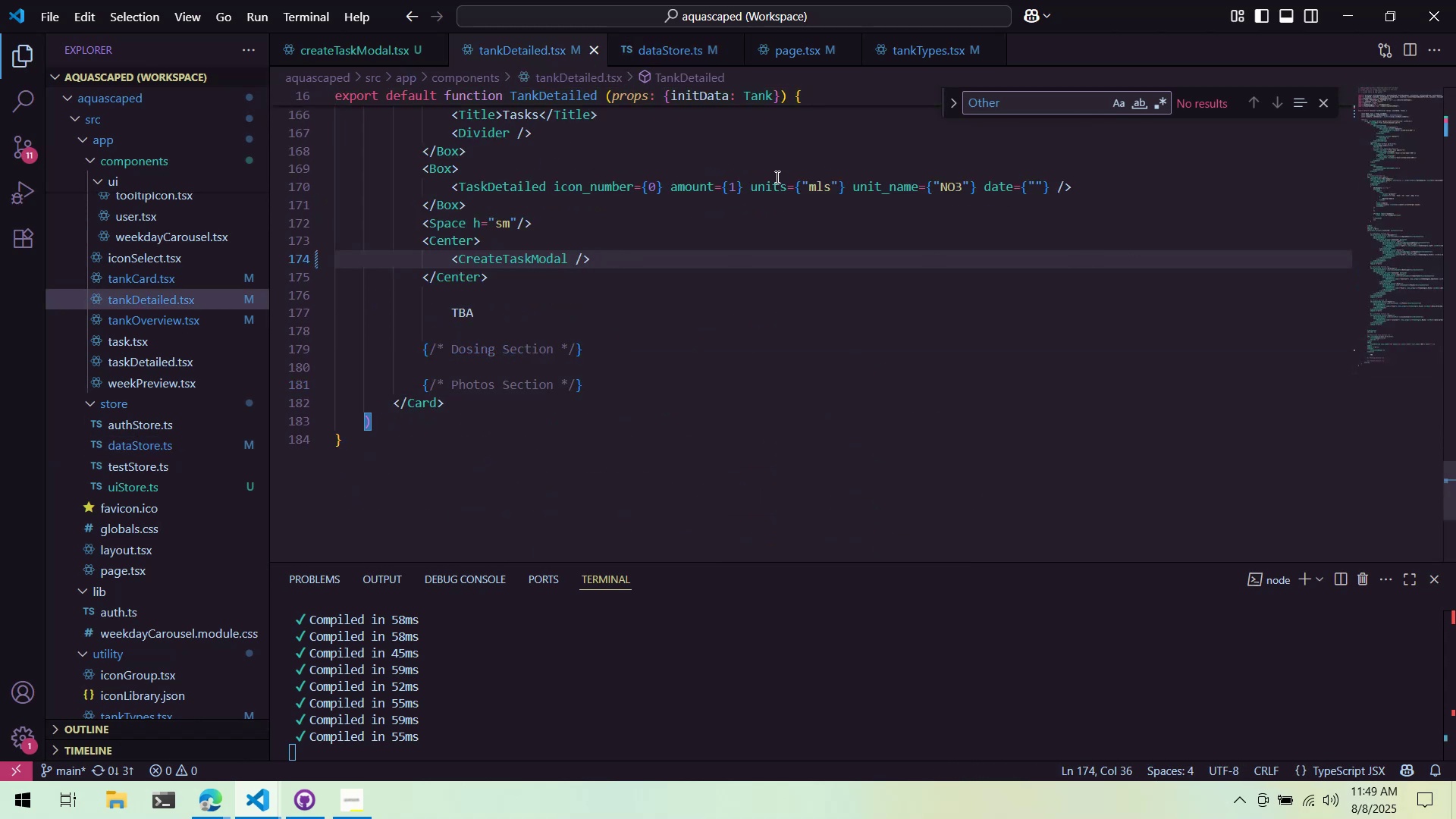 
left_click([346, 51])
 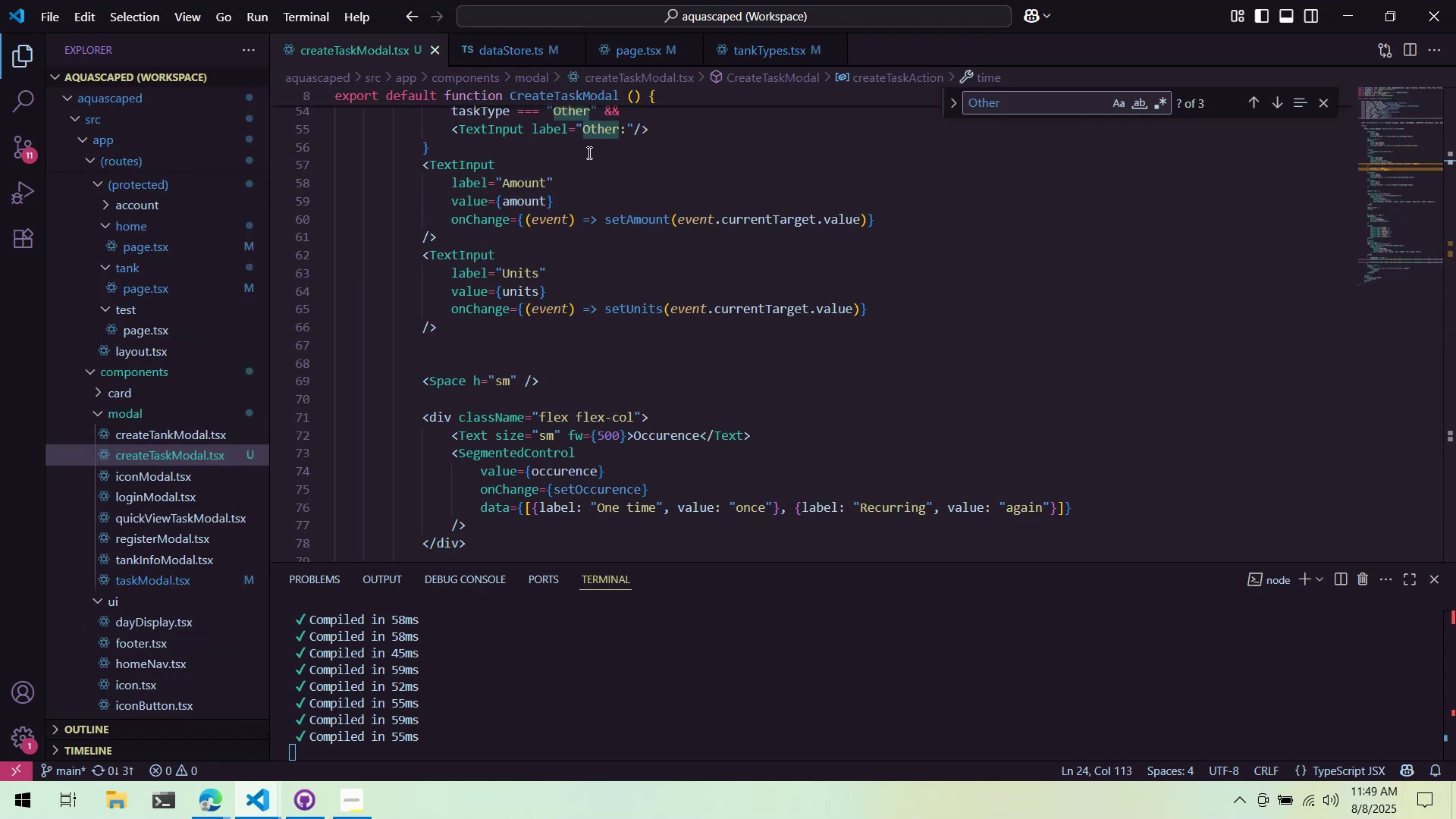 
left_click([1395, 152])
 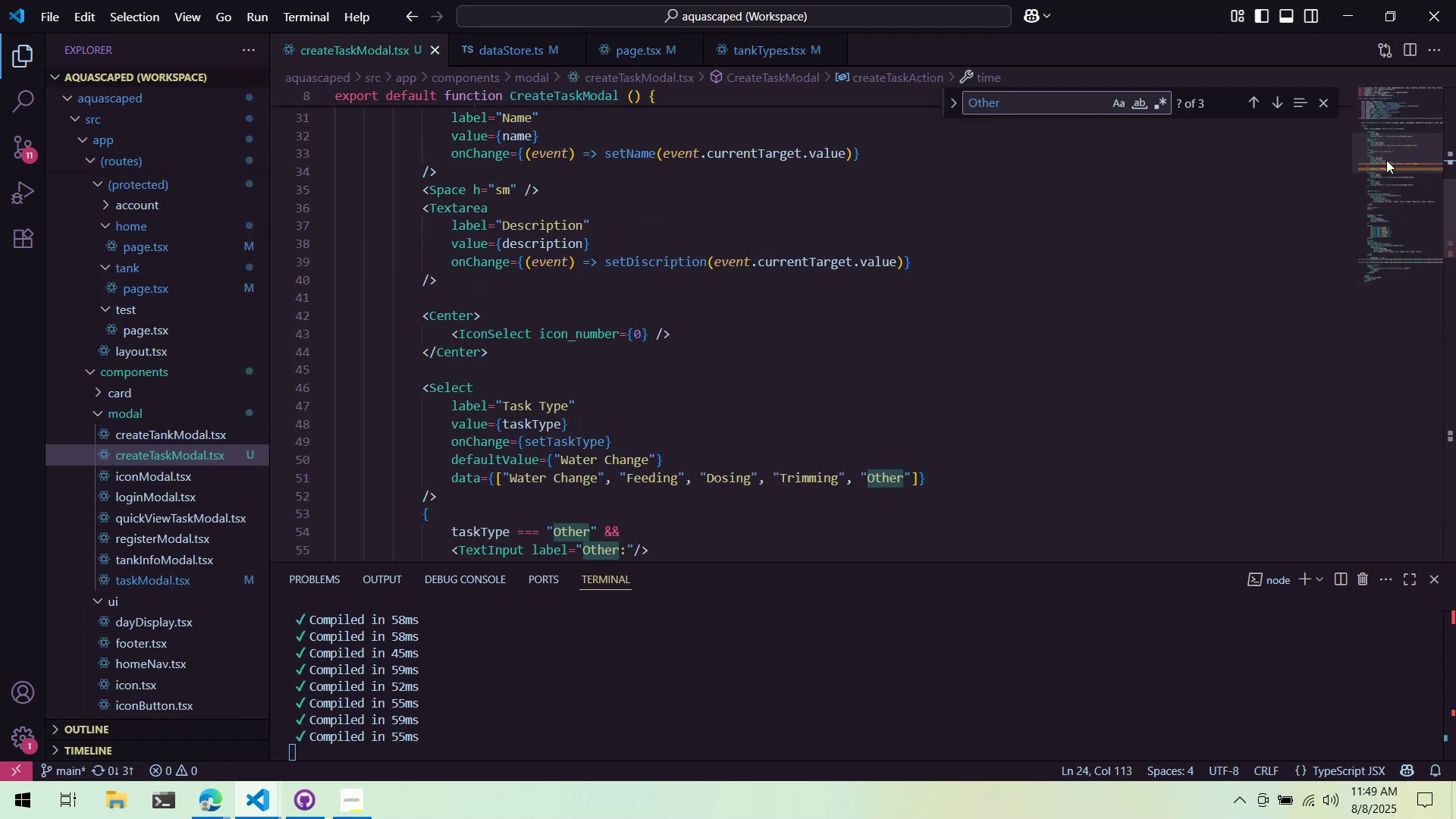 
left_click_drag(start_coordinate=[1388, 160], to_coordinate=[1389, 133])
 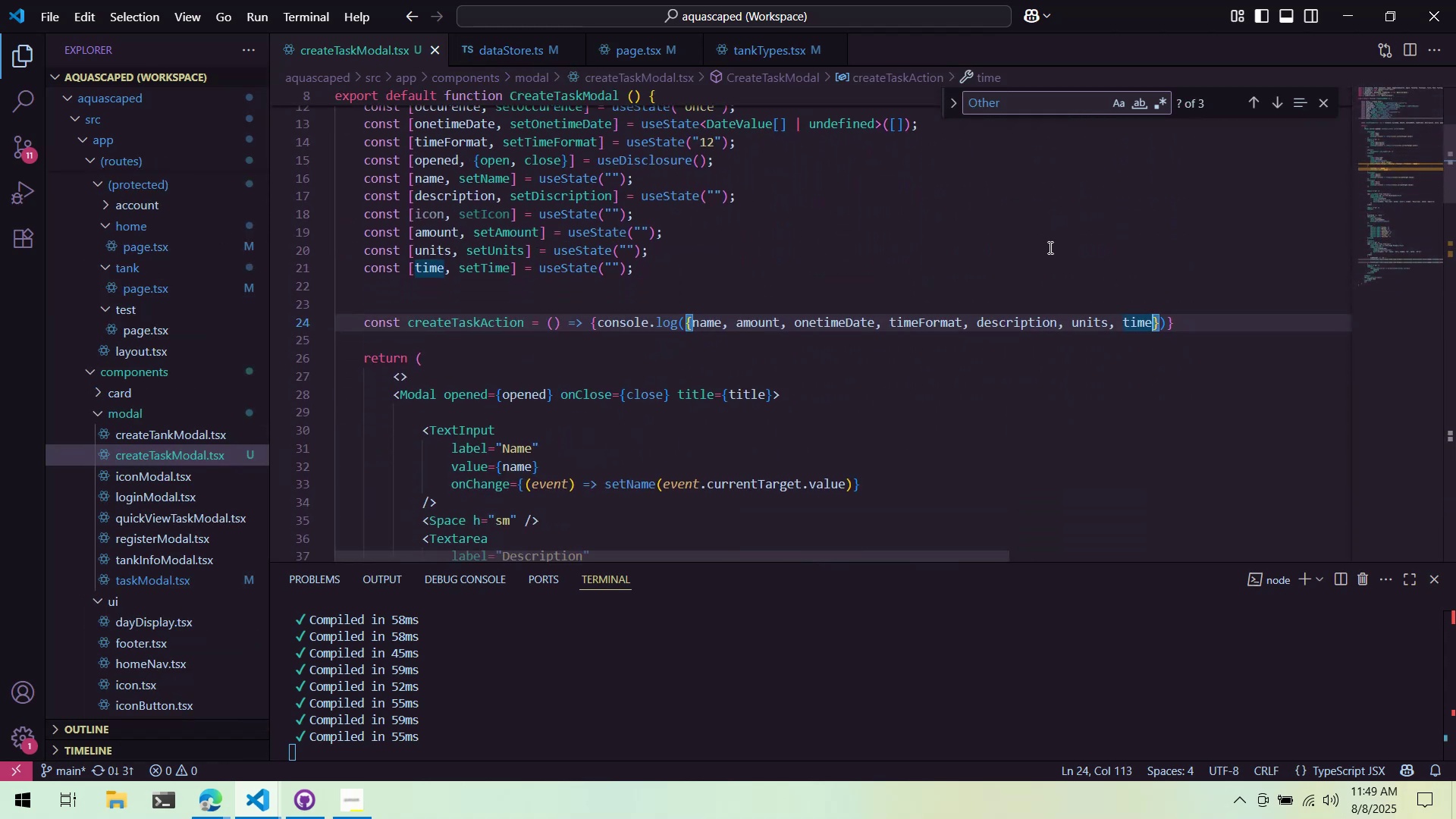 
left_click([1076, 255])
 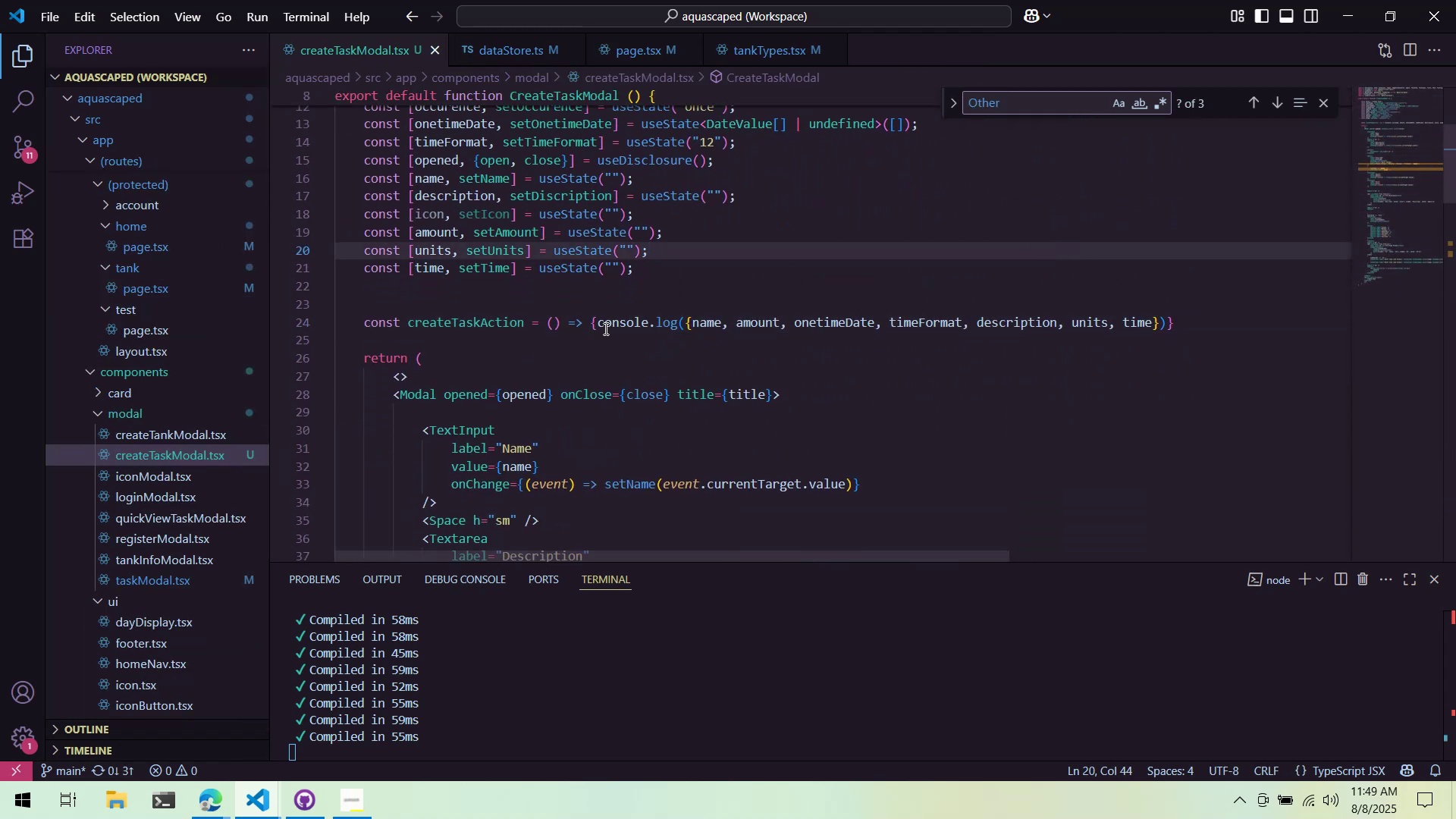 
left_click_drag(start_coordinate=[601, 328], to_coordinate=[1164, 328])
 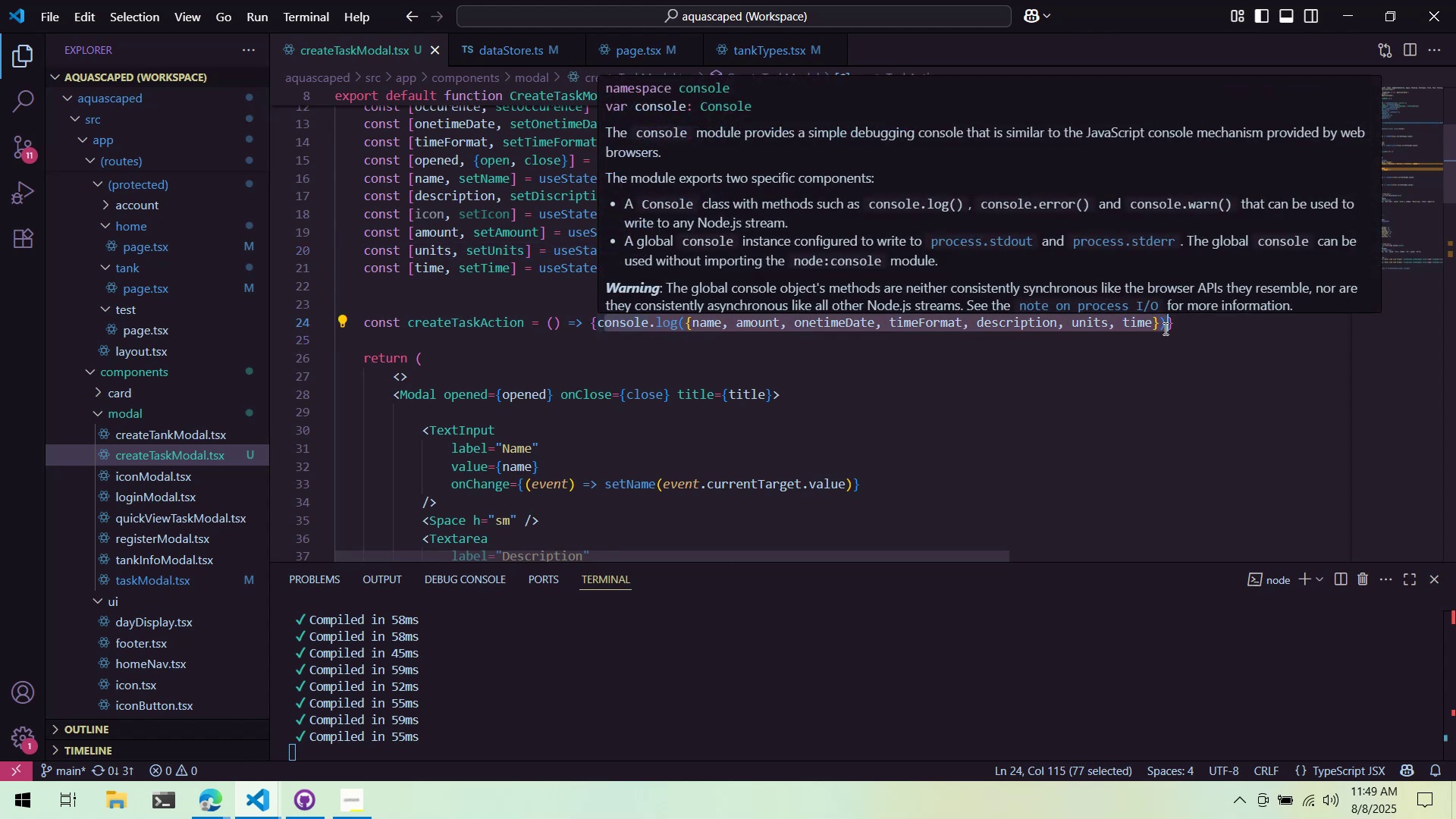 
key(Control+ControlLeft)
 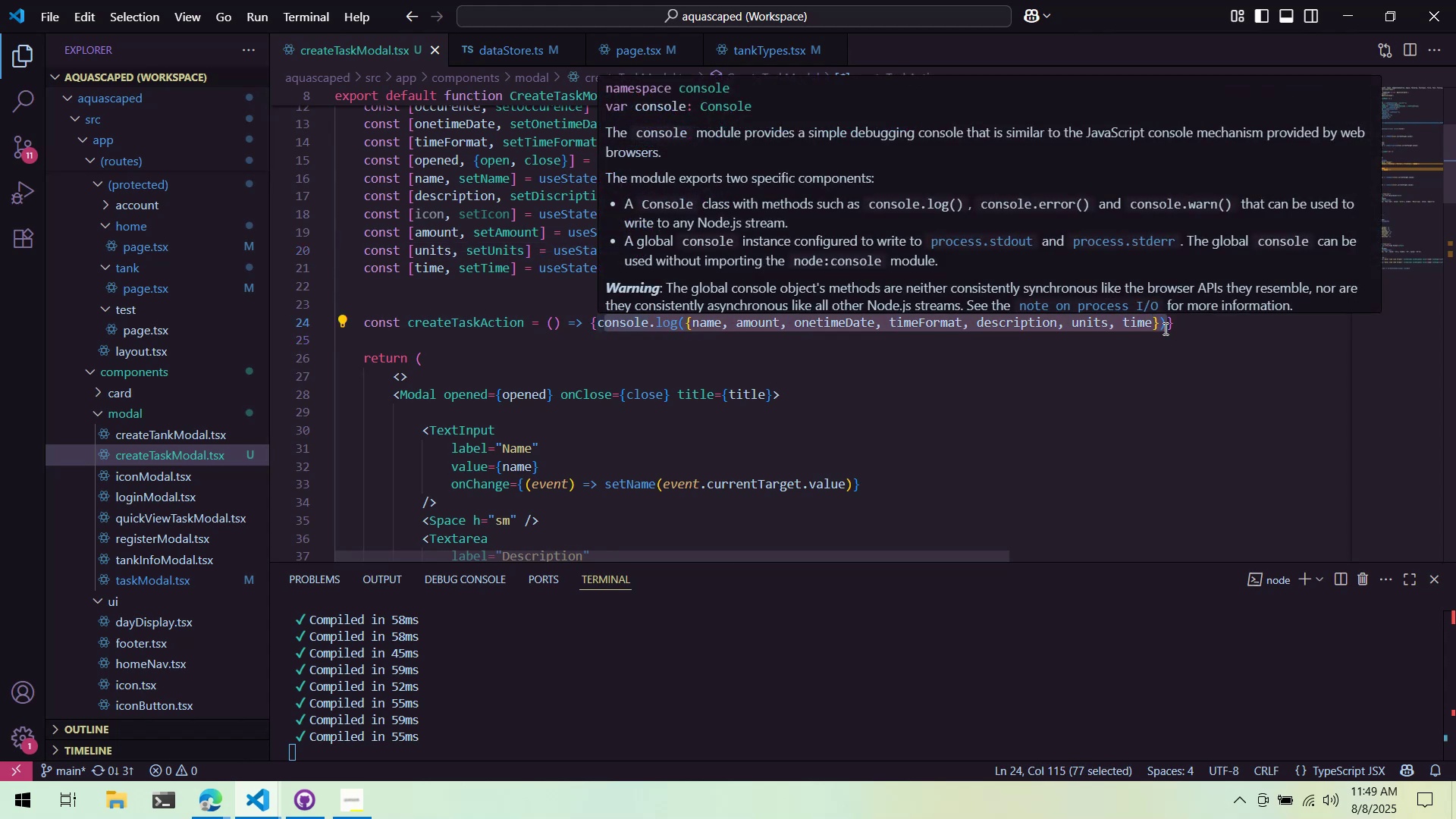 
key(Control+X)
 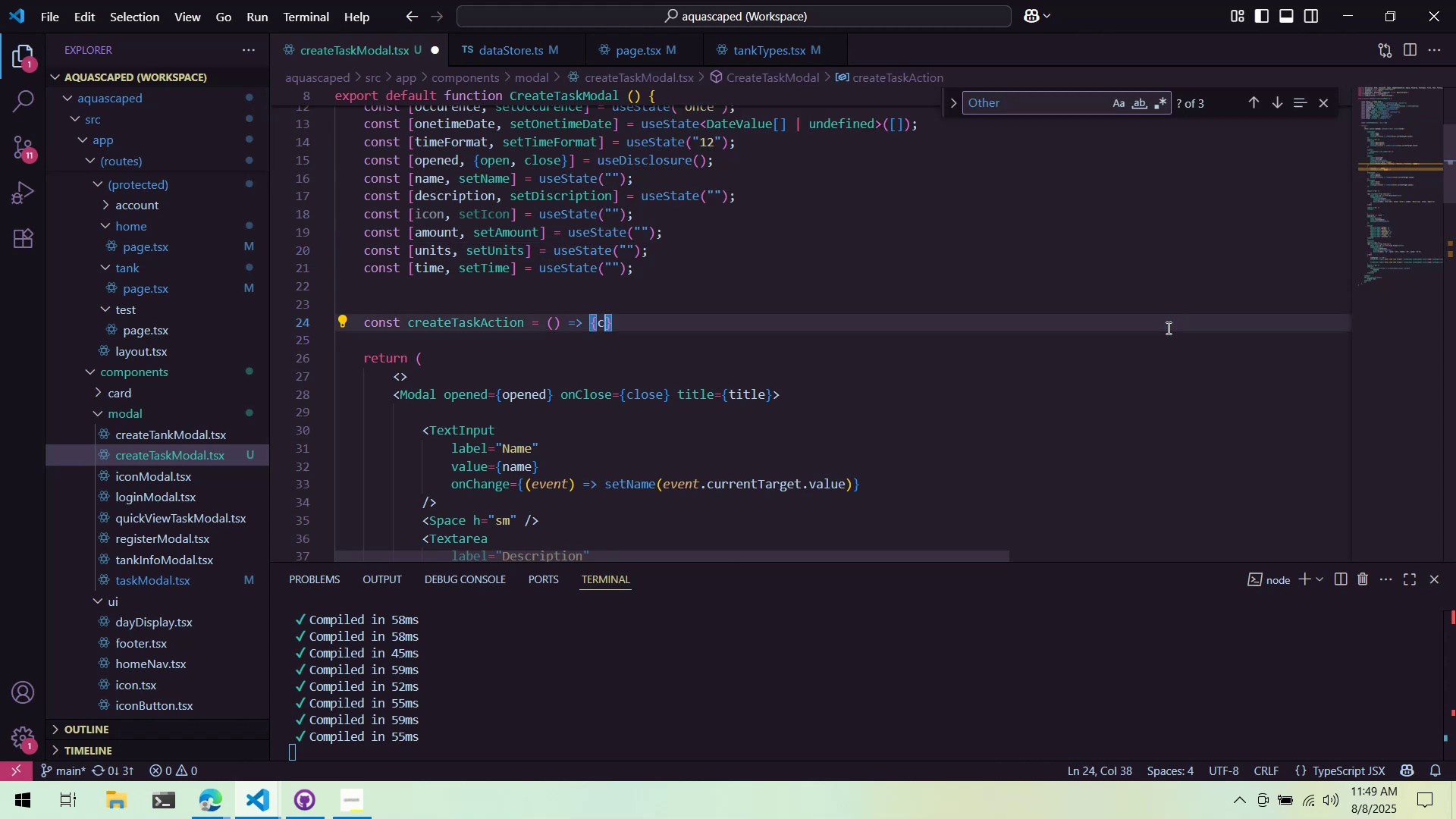 
key(Backspace)
 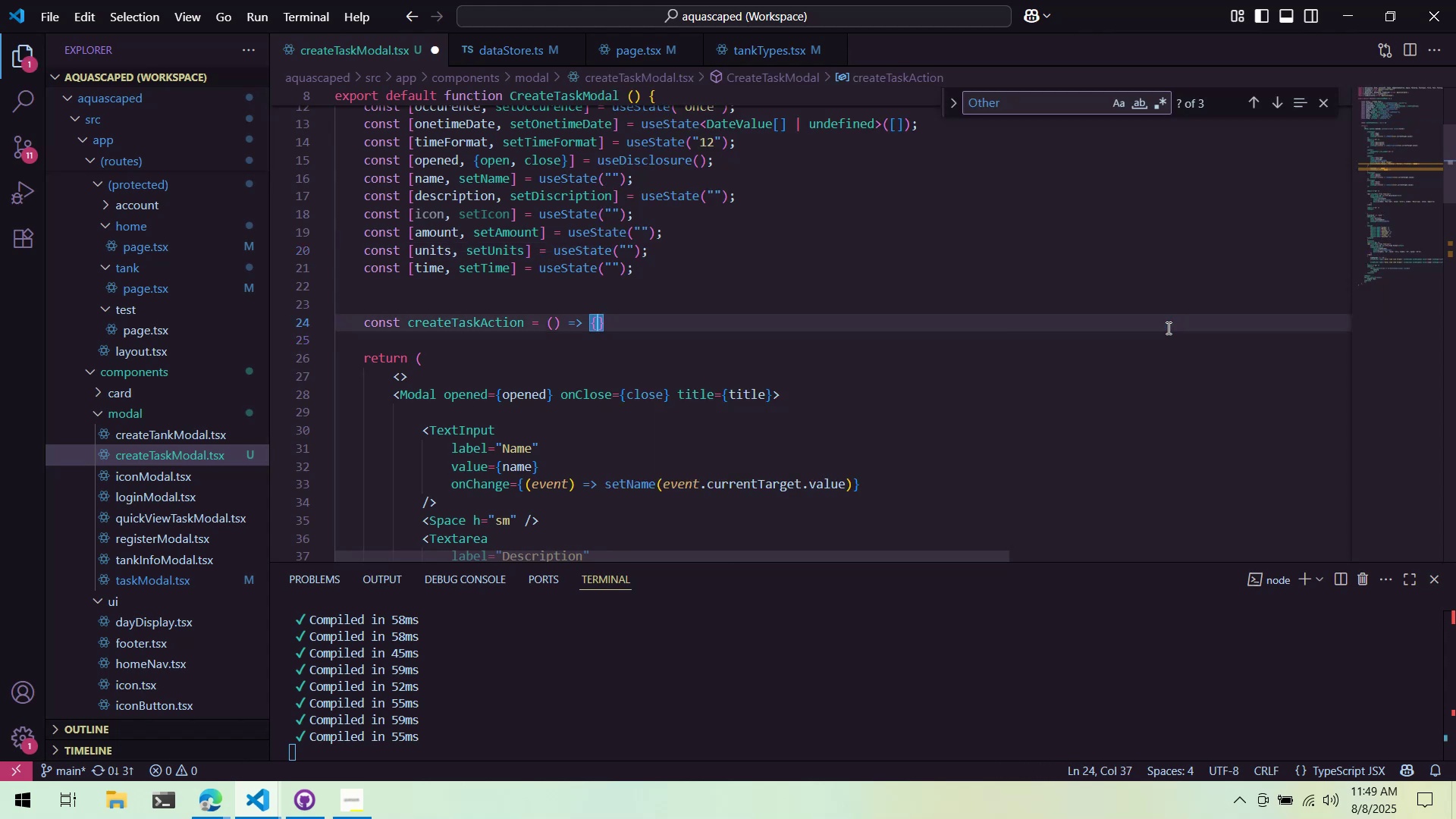 
hold_key(key=ShiftLeft, duration=0.64)
 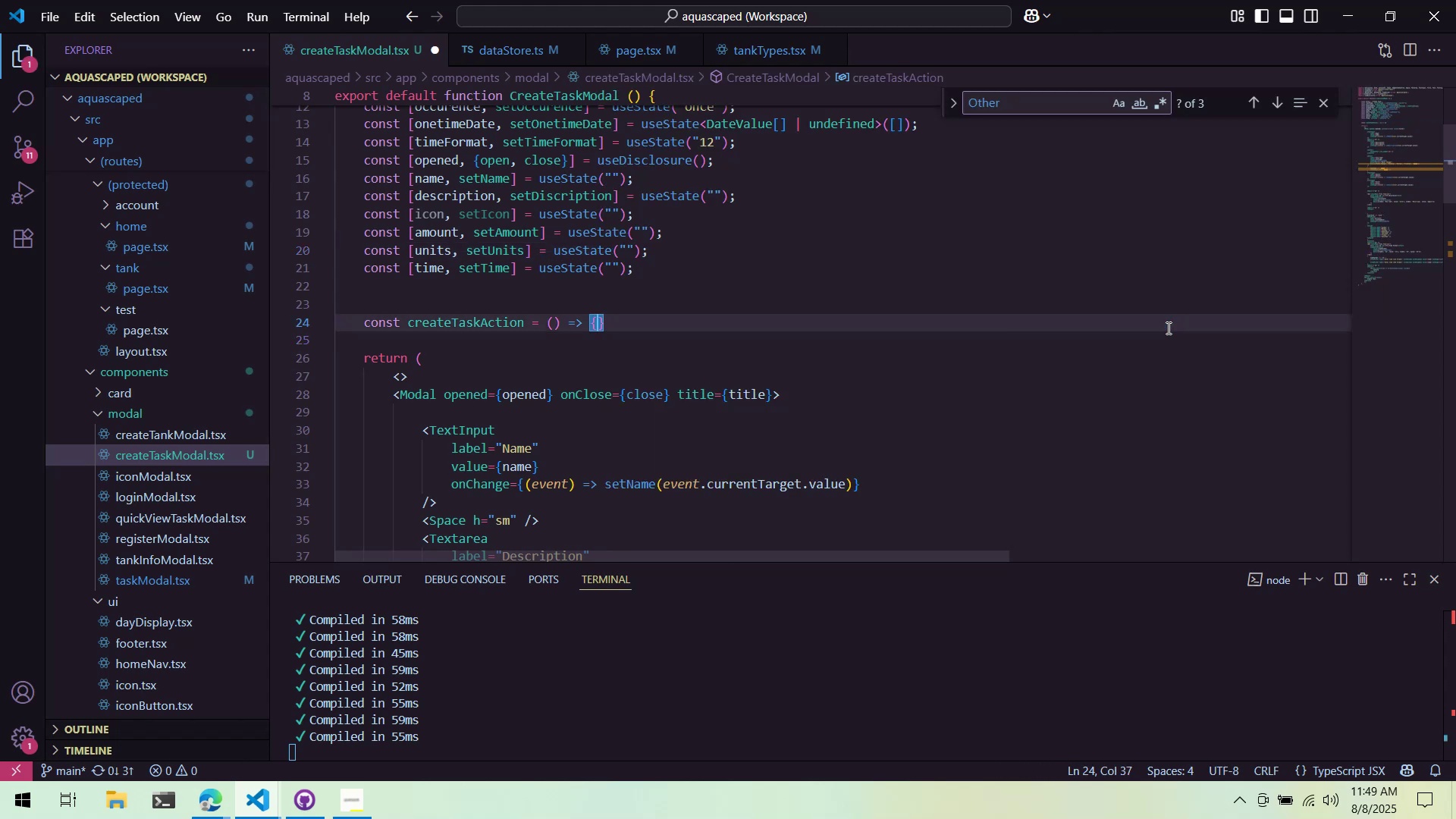 
hold_key(key=ControlLeft, duration=0.5)
 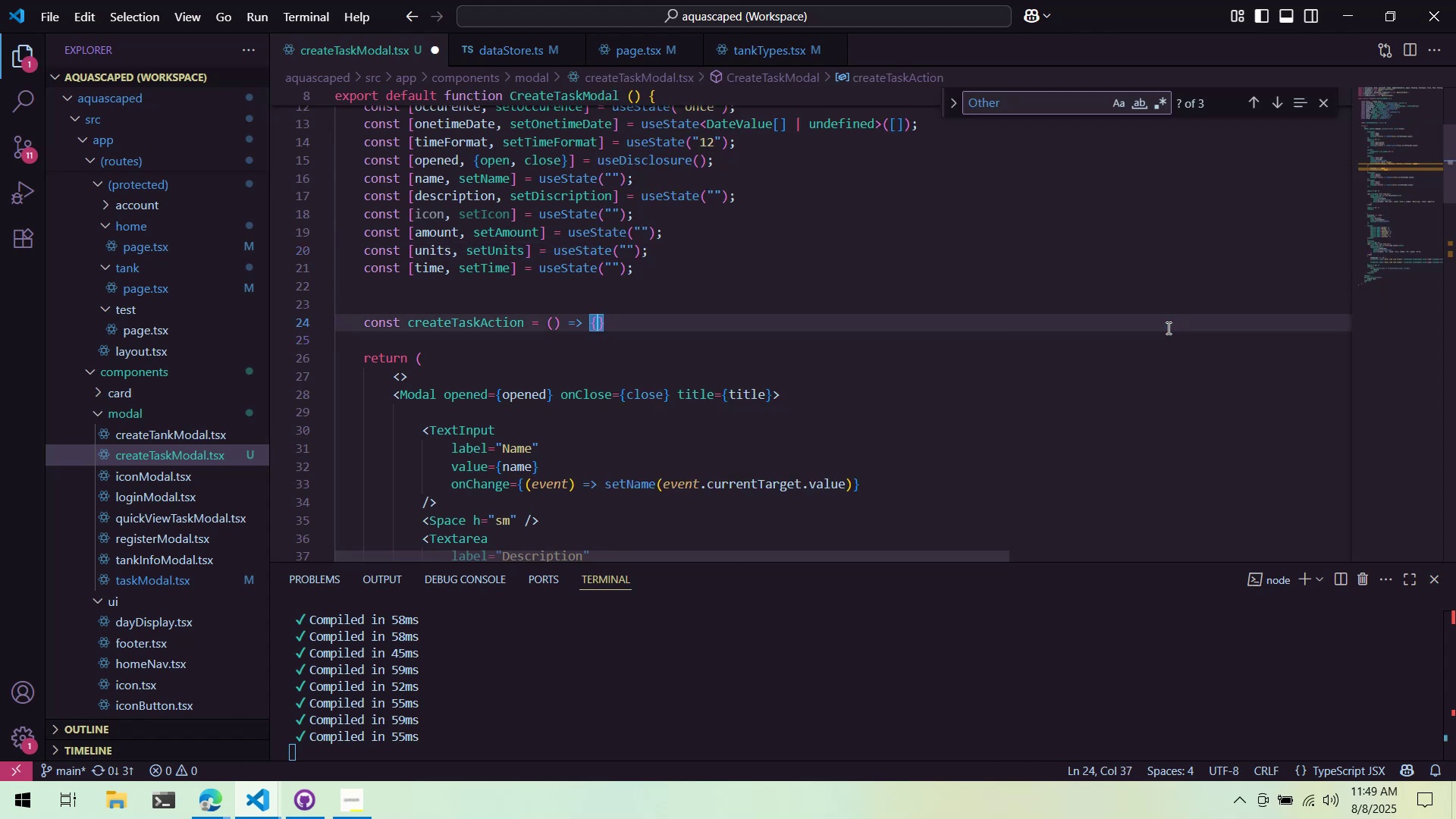 
key(Control+Backspace)
 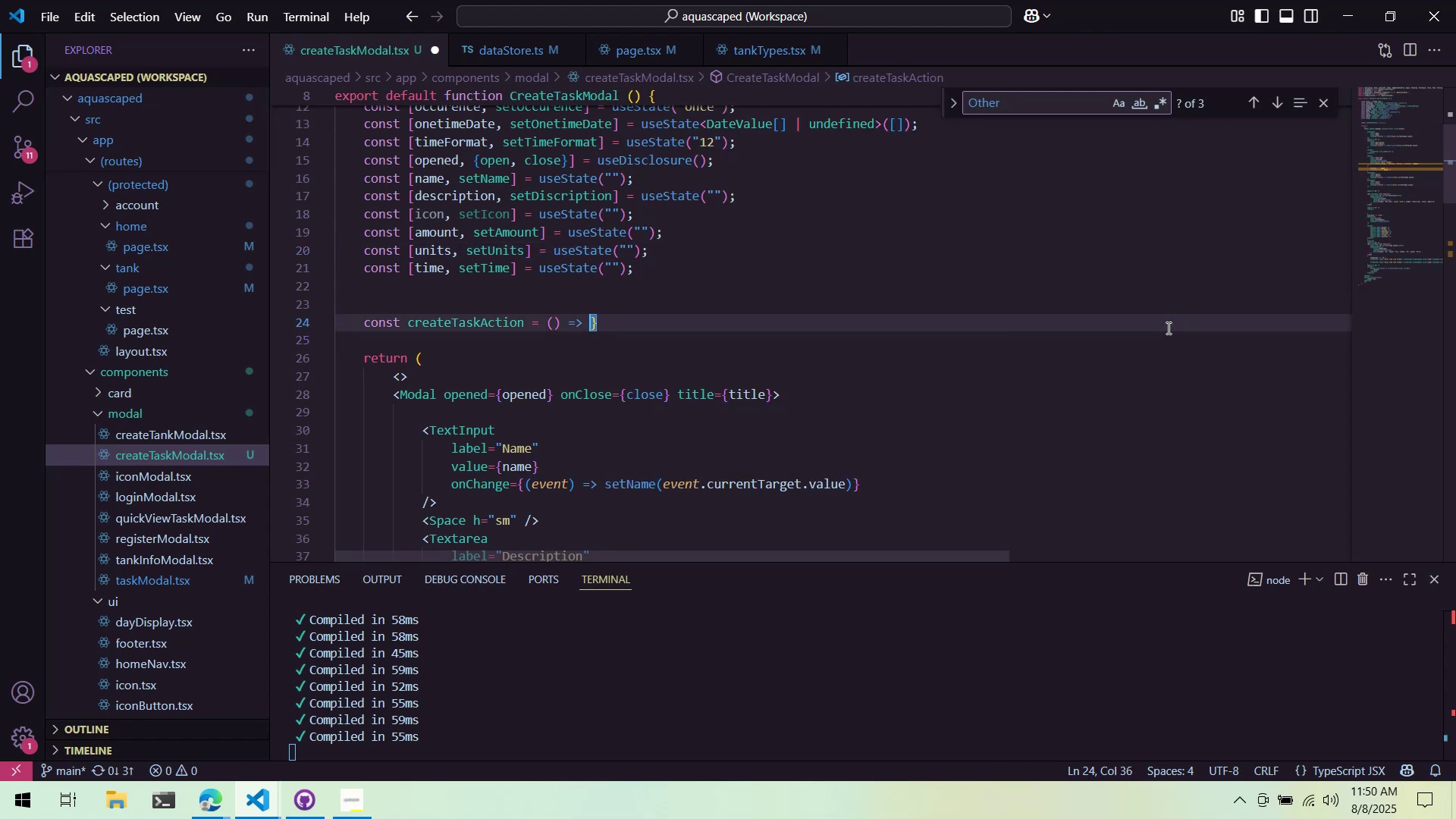 
key(Control+Backspace)
 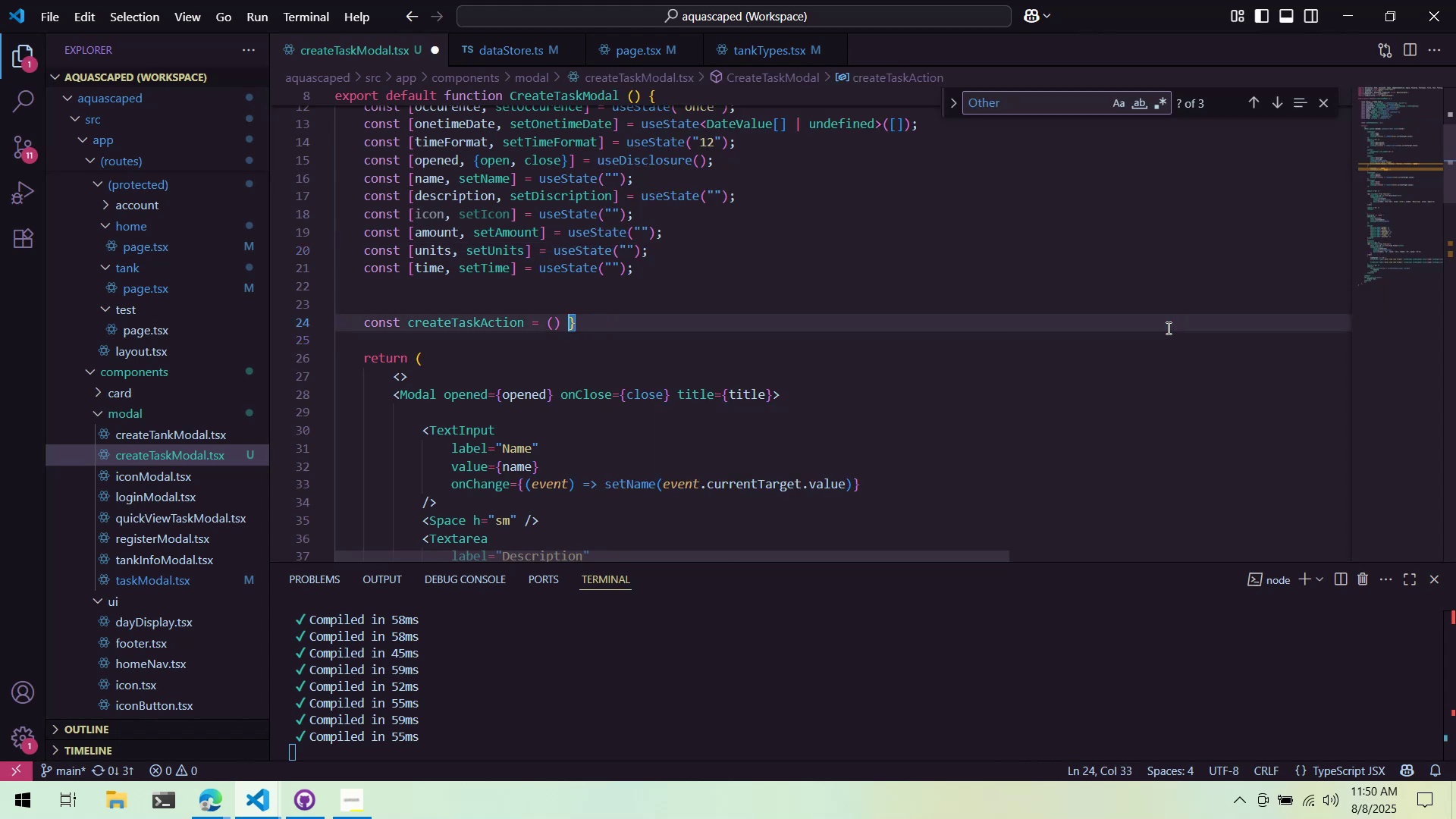 
key(Control+Backspace)
 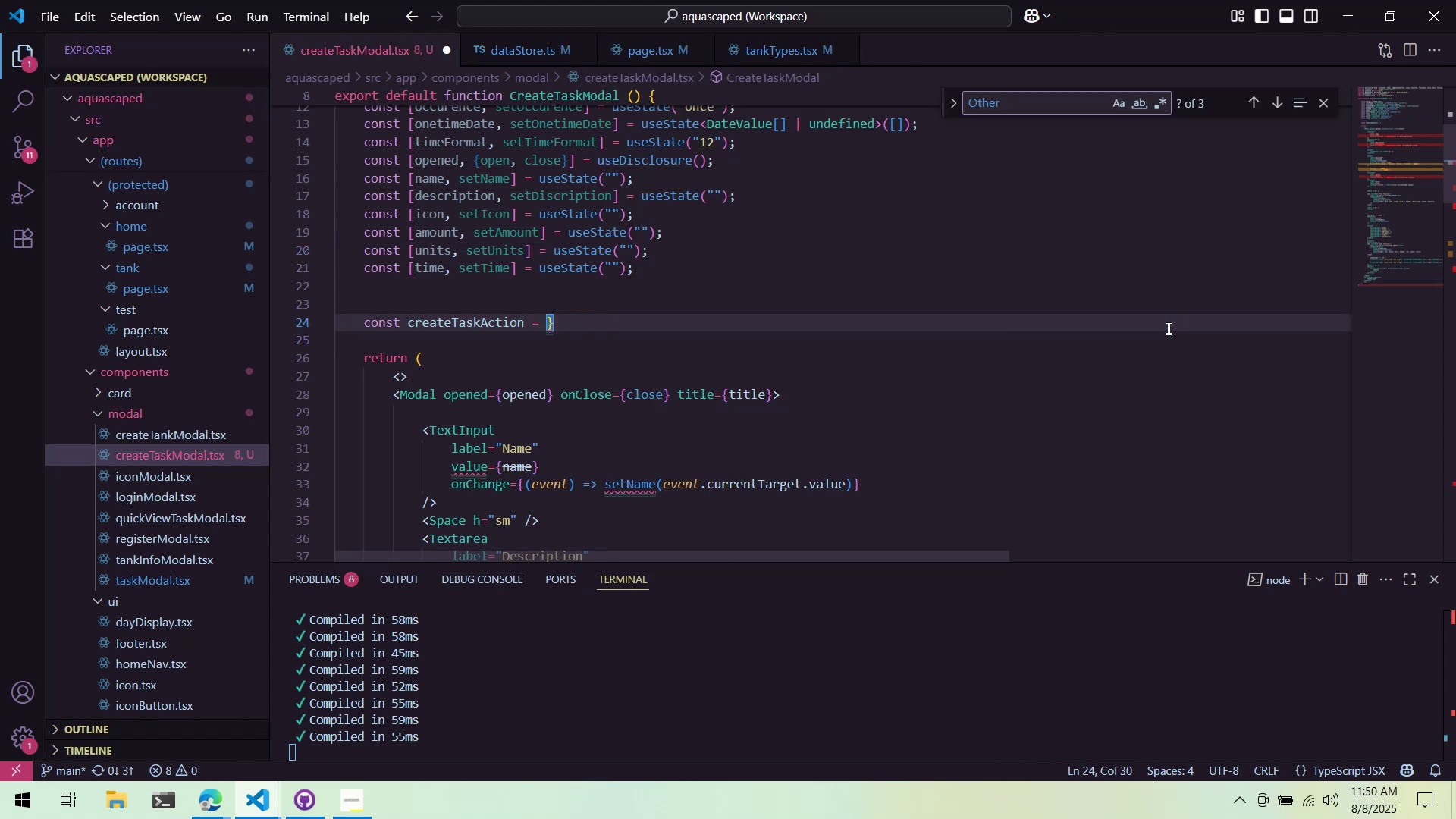 
key(ArrowRight)
 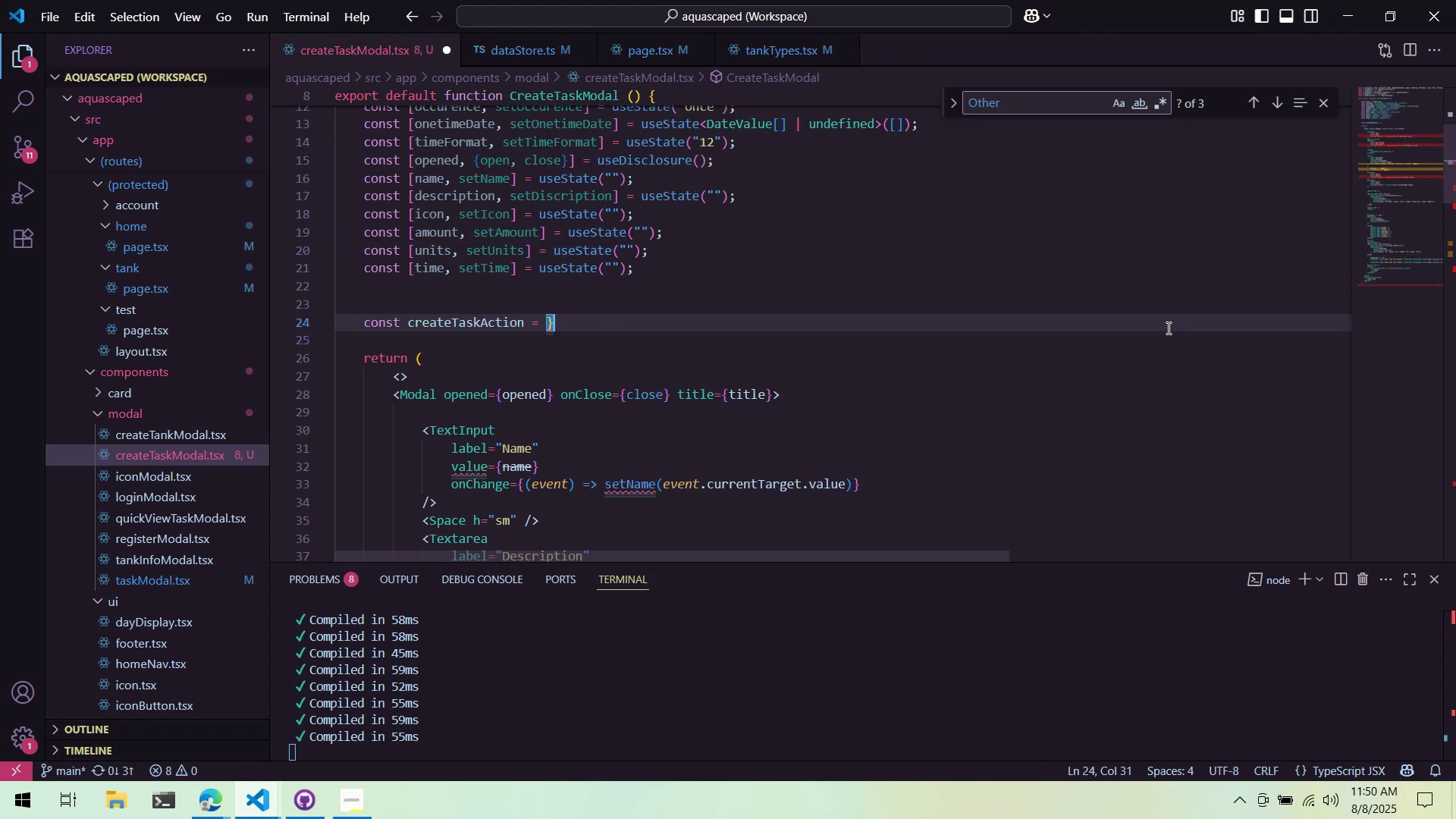 
key(Backspace)
type(use)
key(Backspace)
type(e)
key(Backspace)
type(eDataSt)
 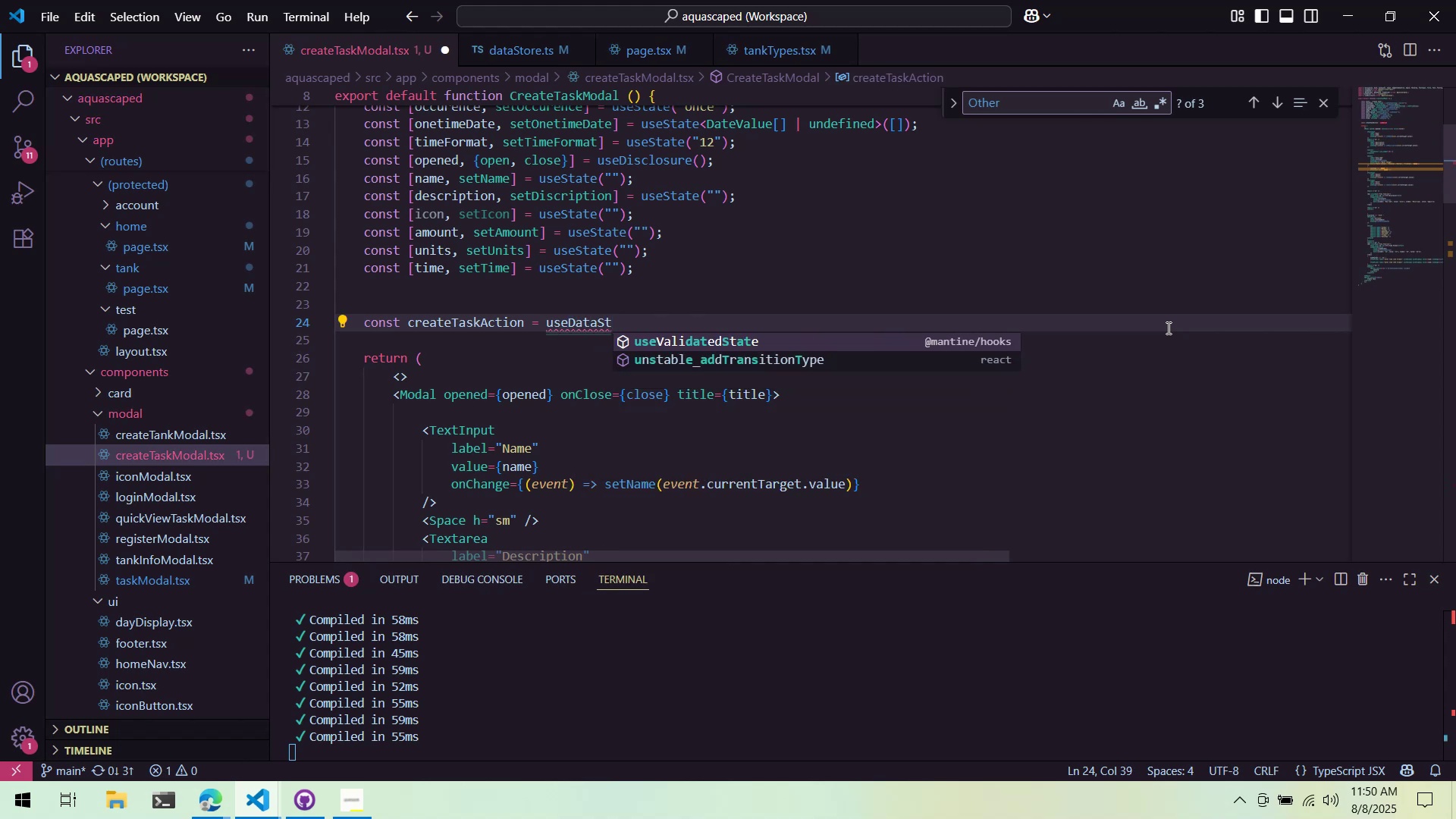 
scroll: coordinate [801, 328], scroll_direction: up, amount: 3.0
 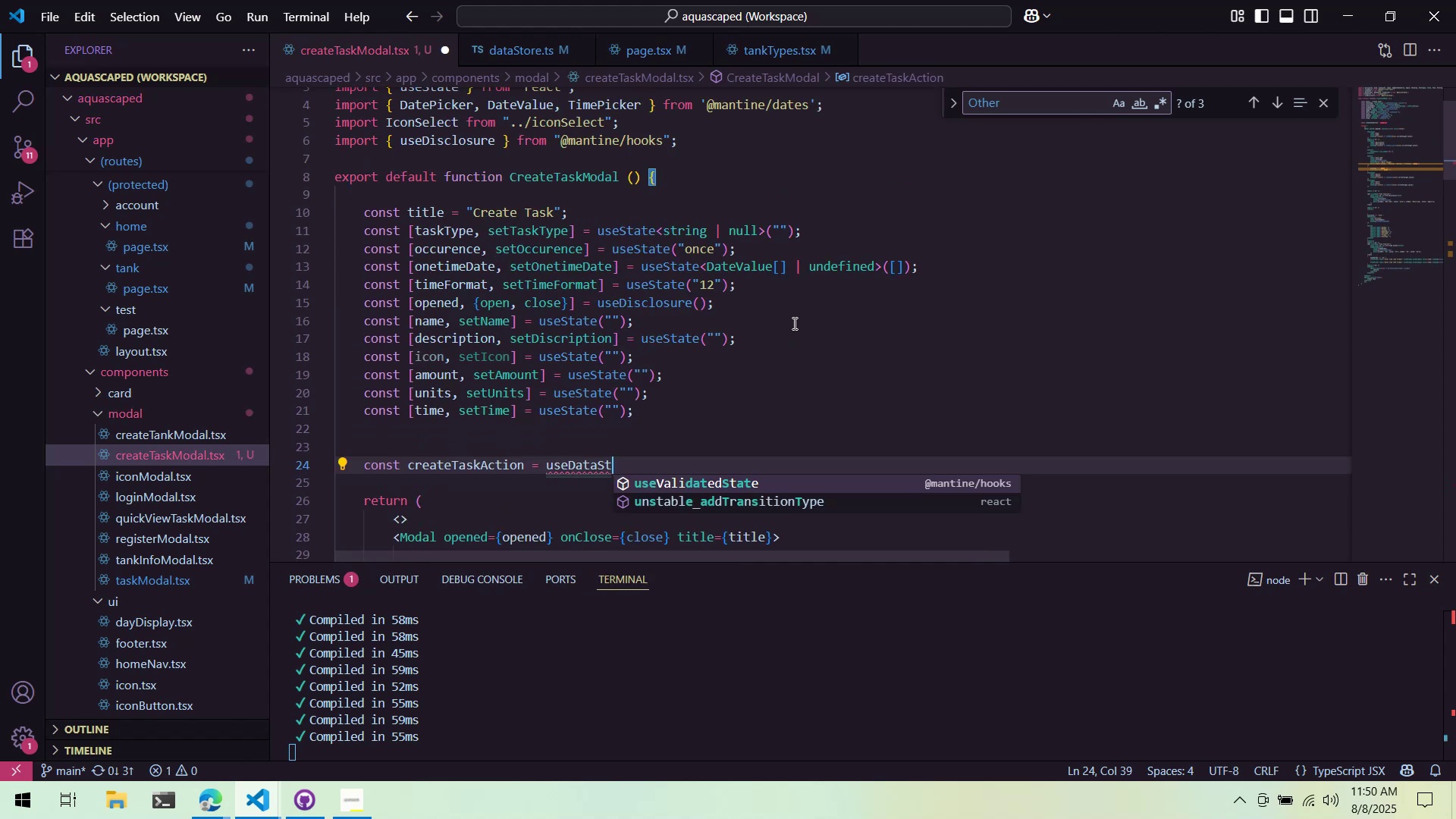 
type(ore)
 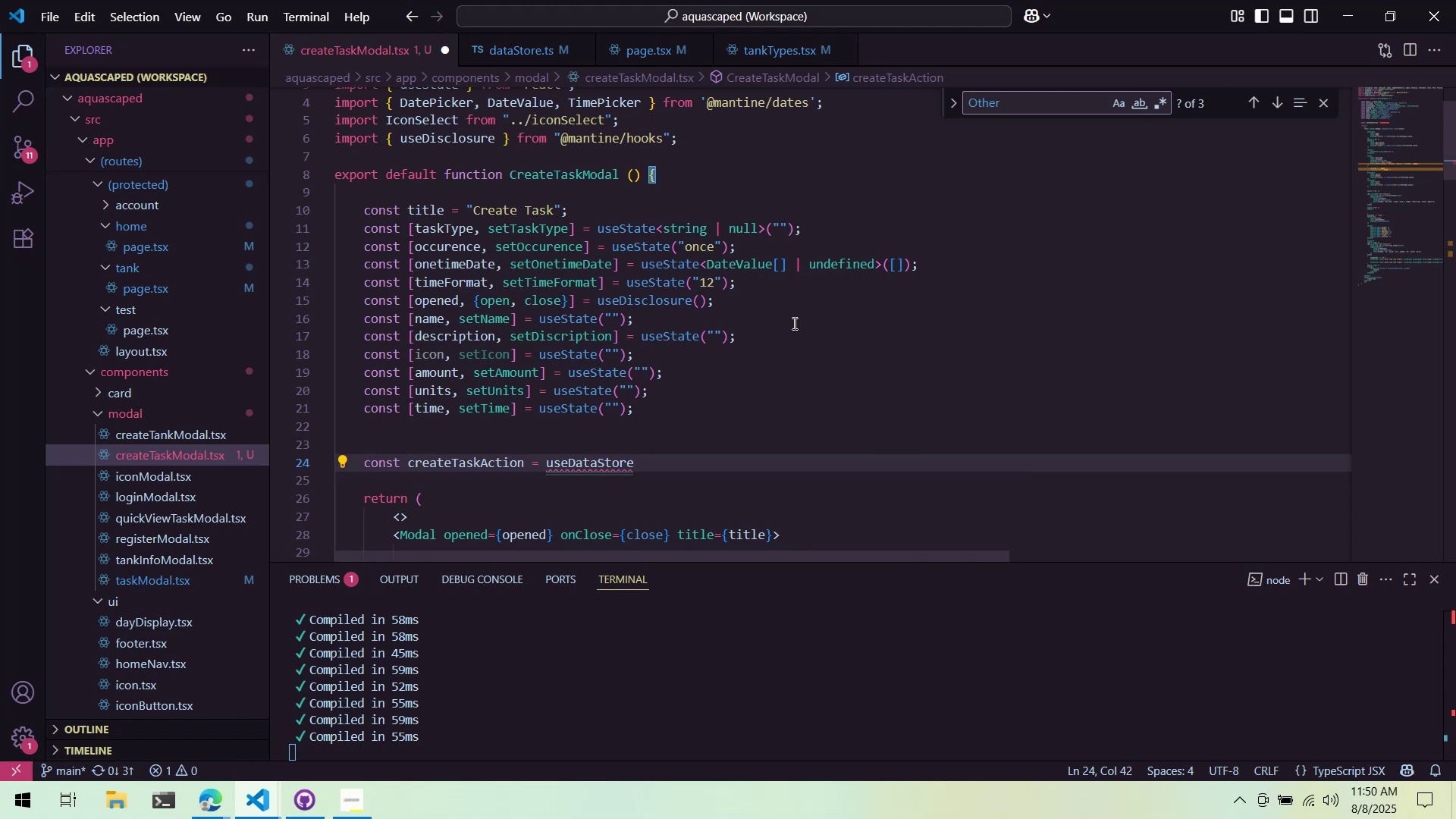 
scroll: coordinate [805, 325], scroll_direction: up, amount: 2.0
 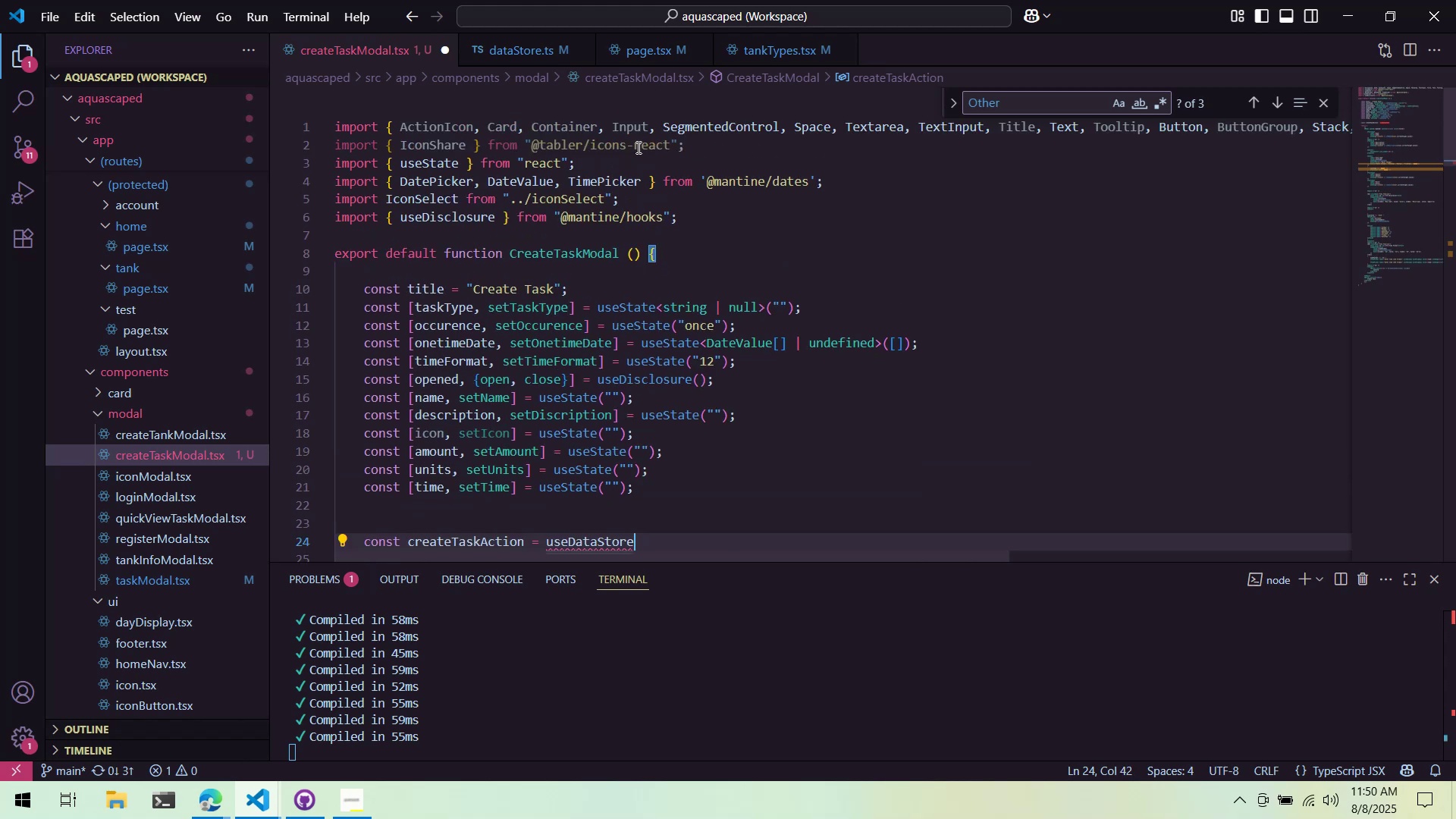 
scroll: coordinate [532, 403], scroll_direction: down, amount: 2.0
 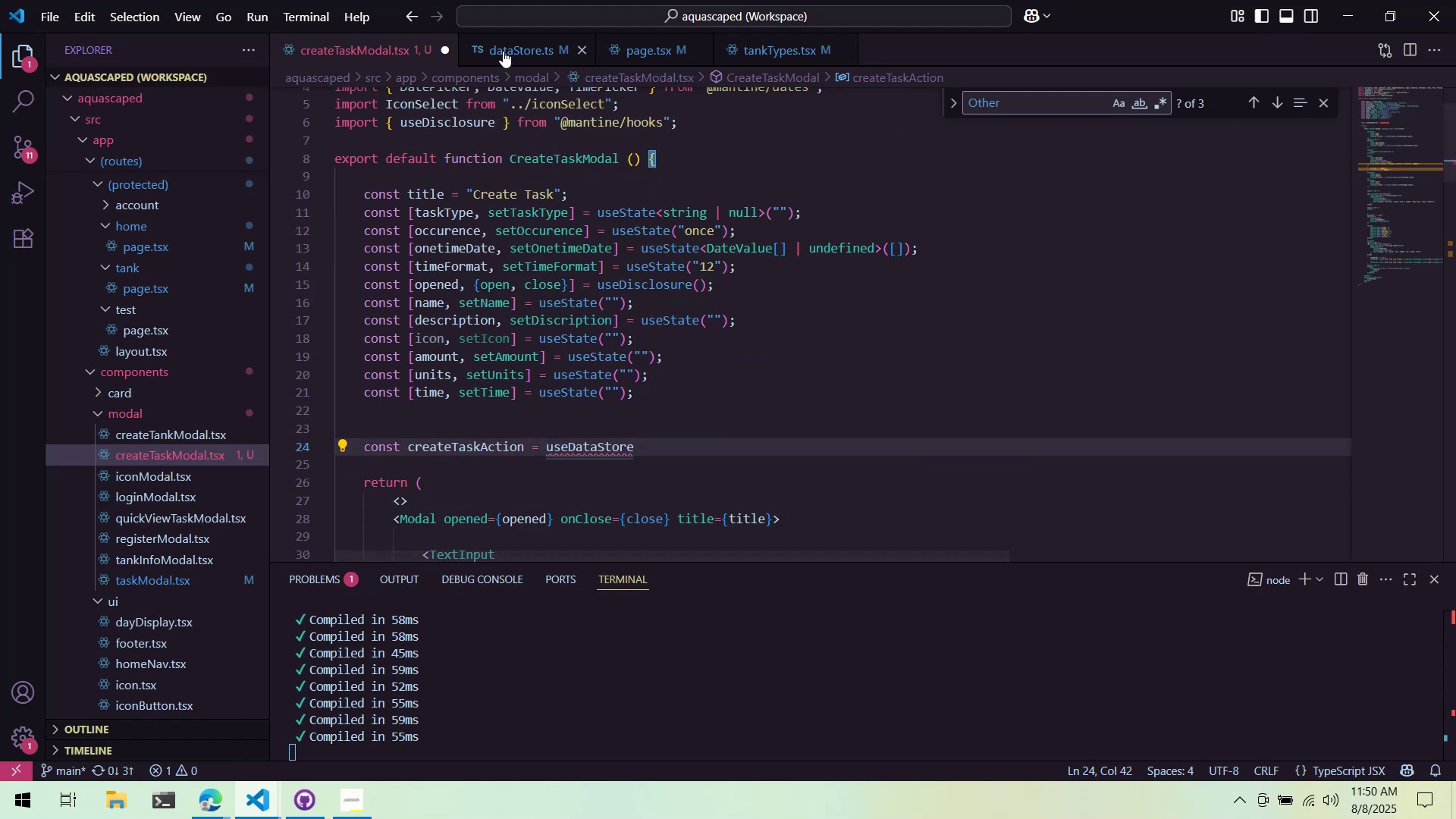 
left_click([500, 57])
 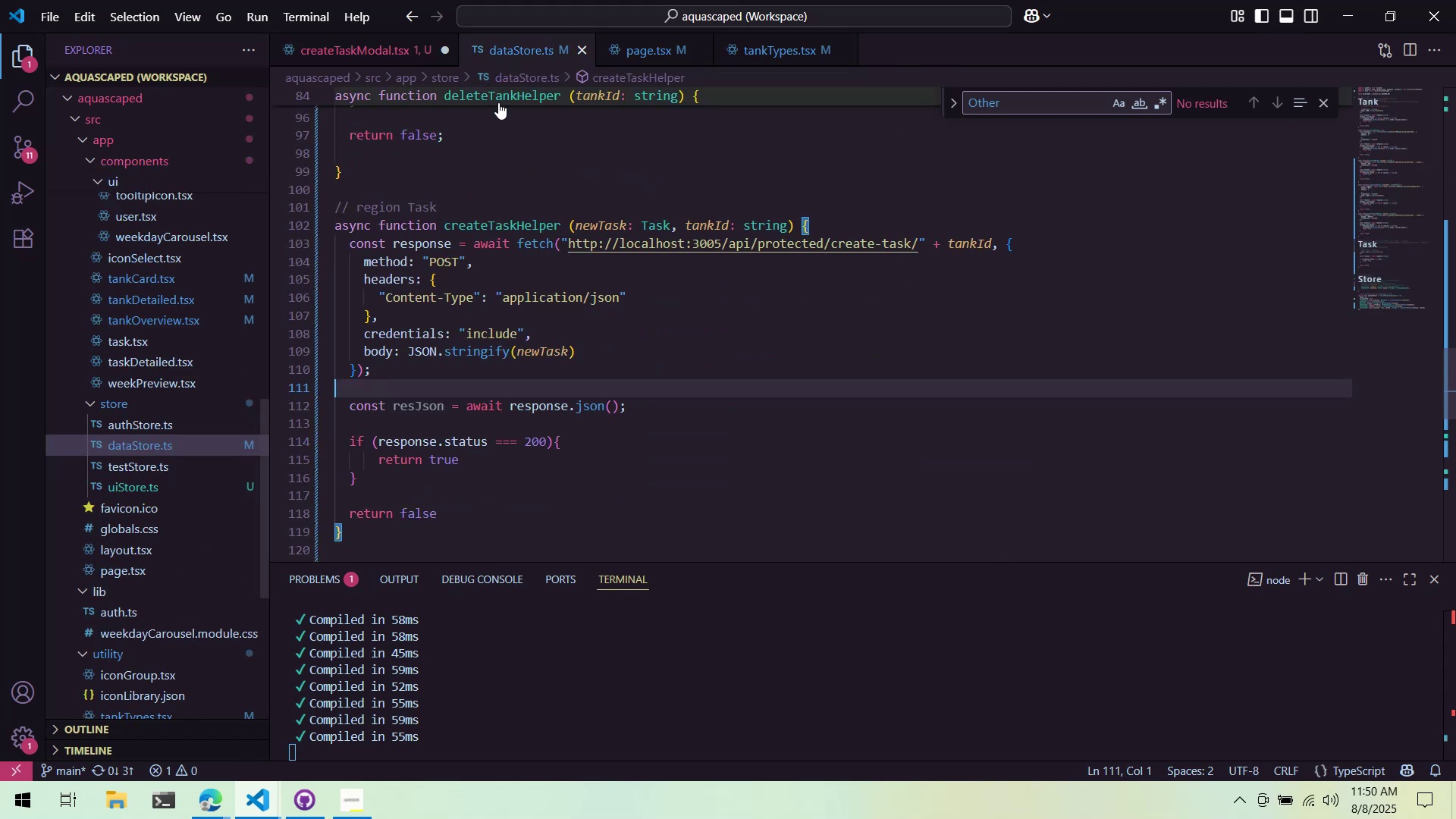 
scroll: coordinate [615, 231], scroll_direction: down, amount: 1.0
 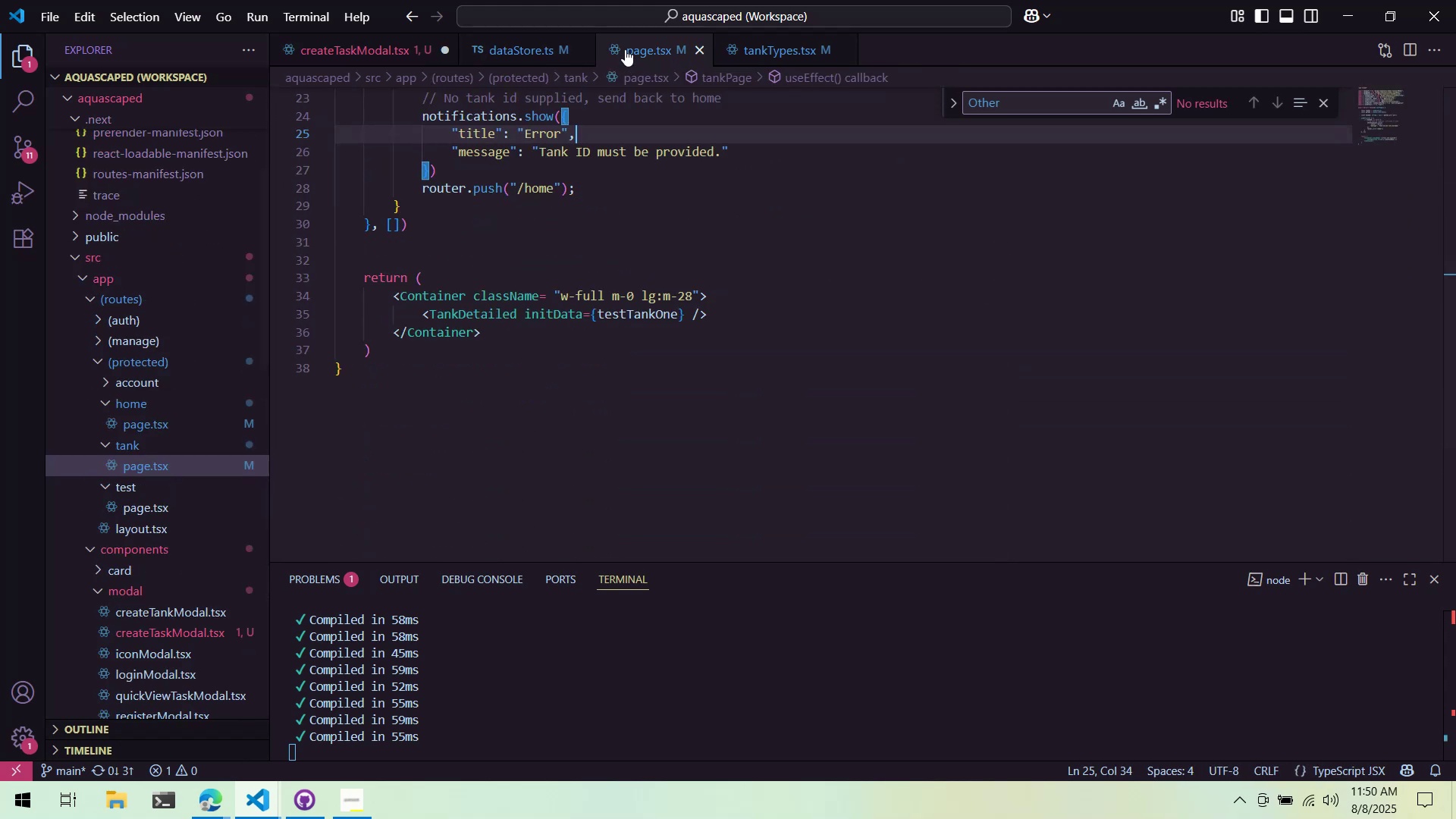 
scroll: coordinate [613, 259], scroll_direction: up, amount: 11.0
 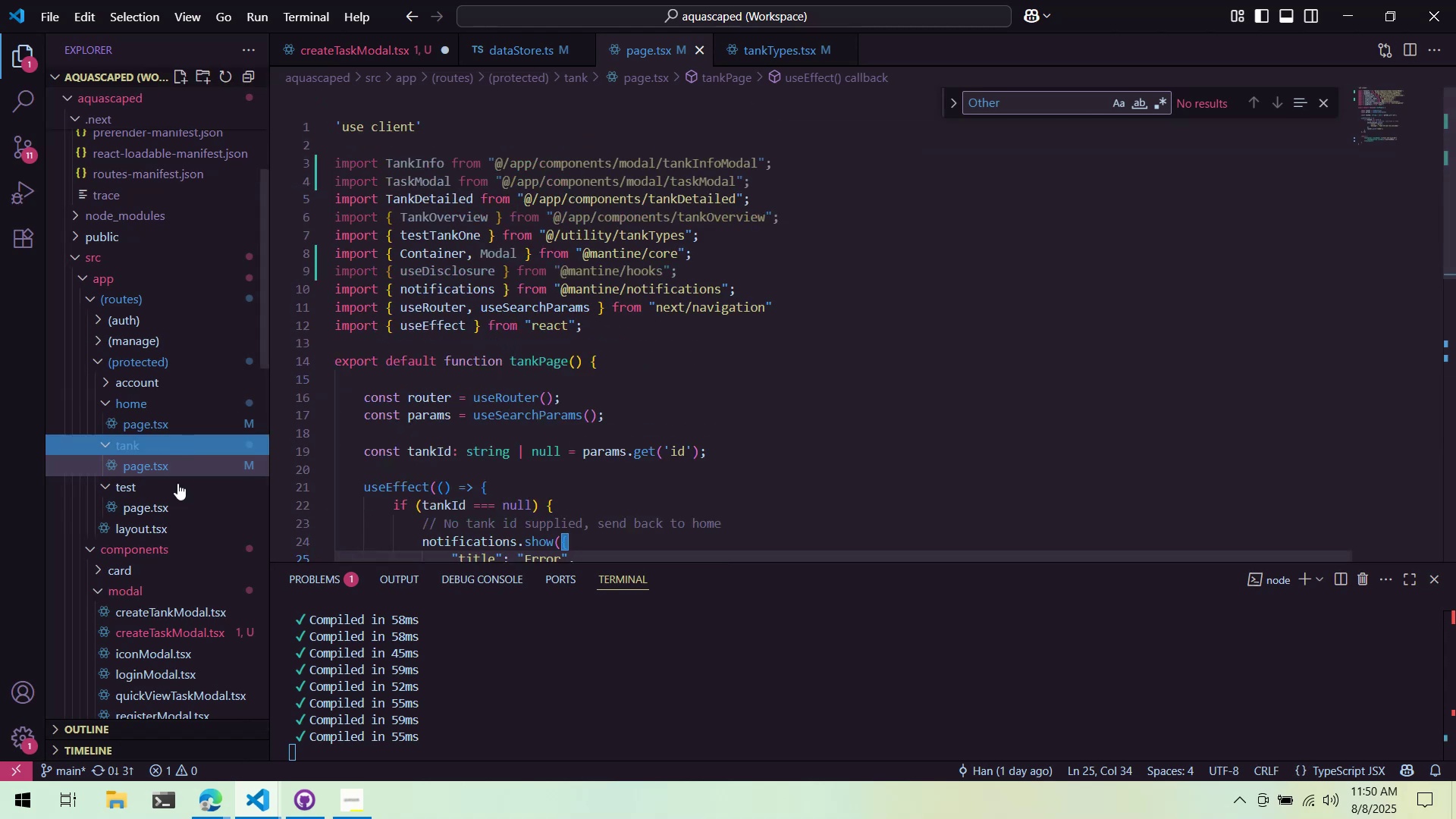 
left_click([168, 532])
 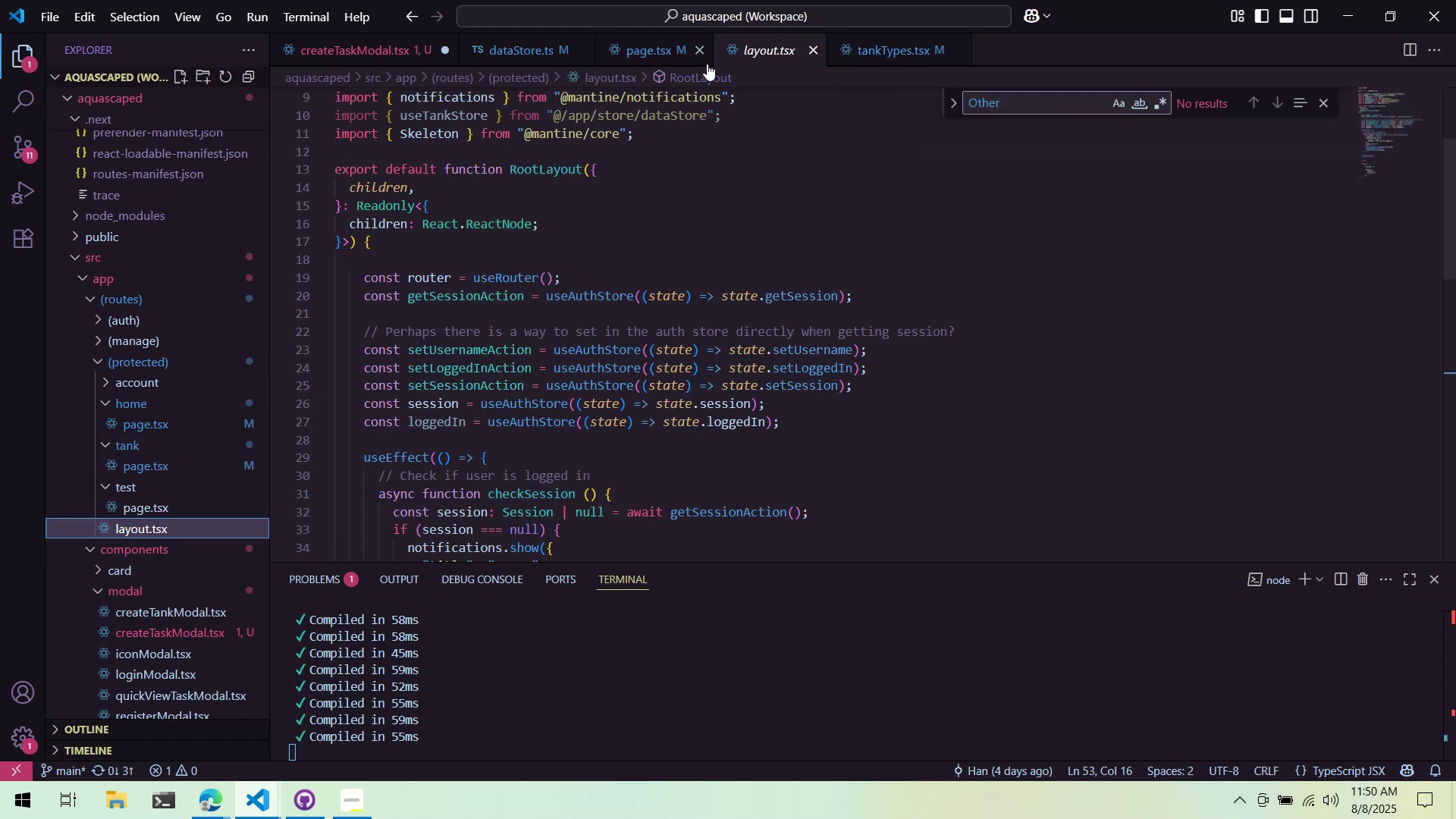 
middle_click([734, 46])
 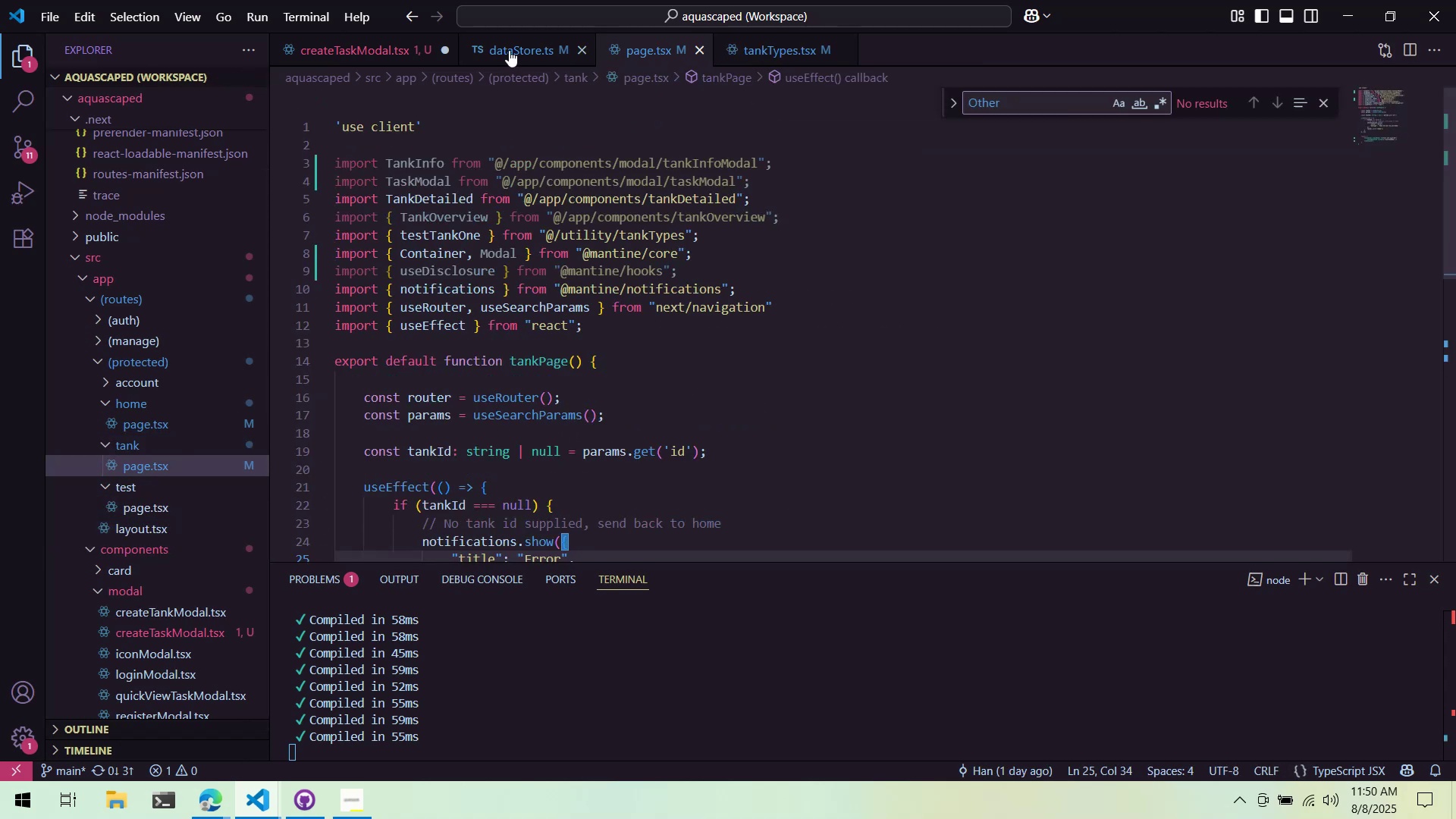 
left_click([509, 49])
 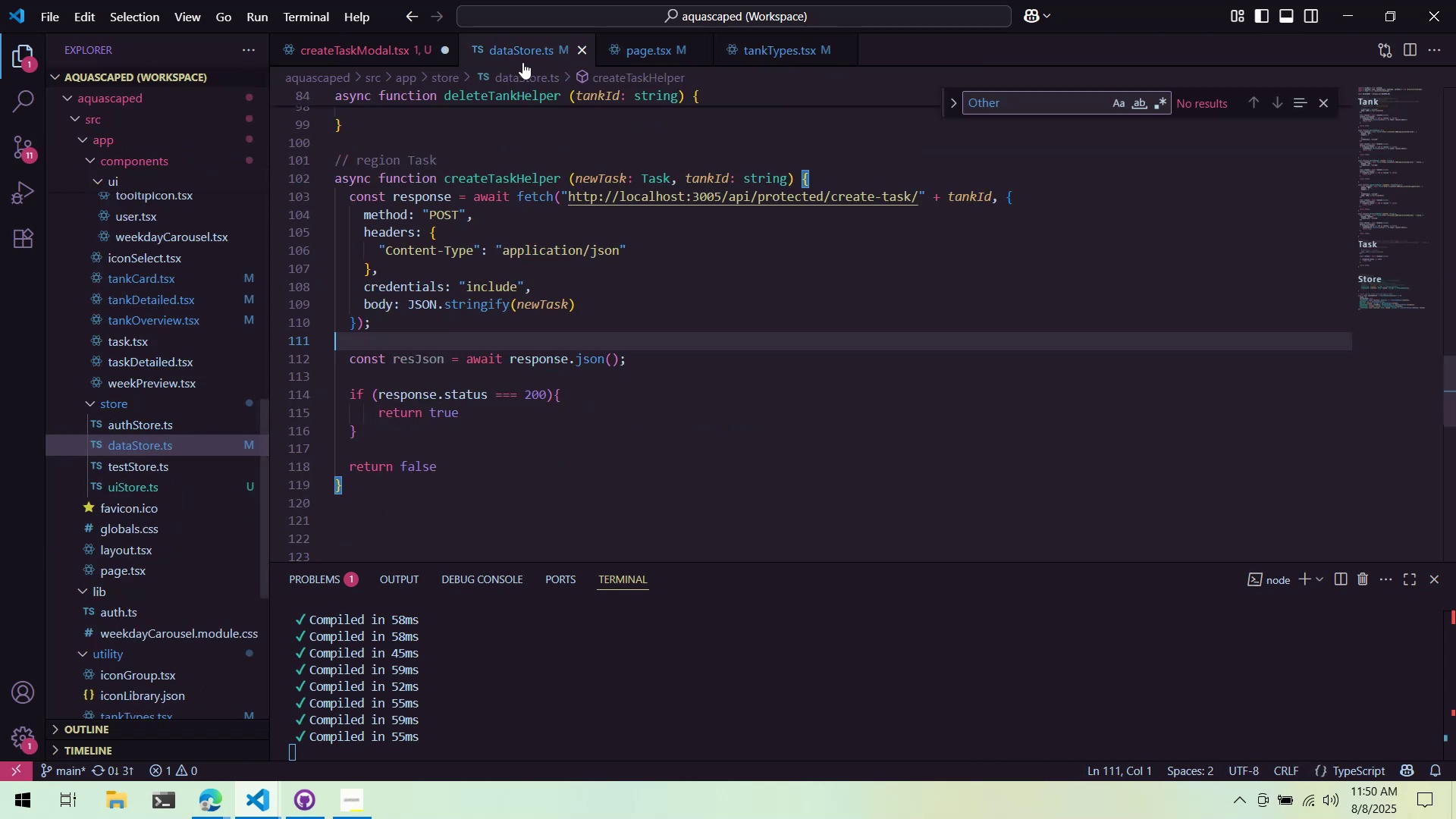 
scroll: coordinate [537, 165], scroll_direction: up, amount: 2.0
 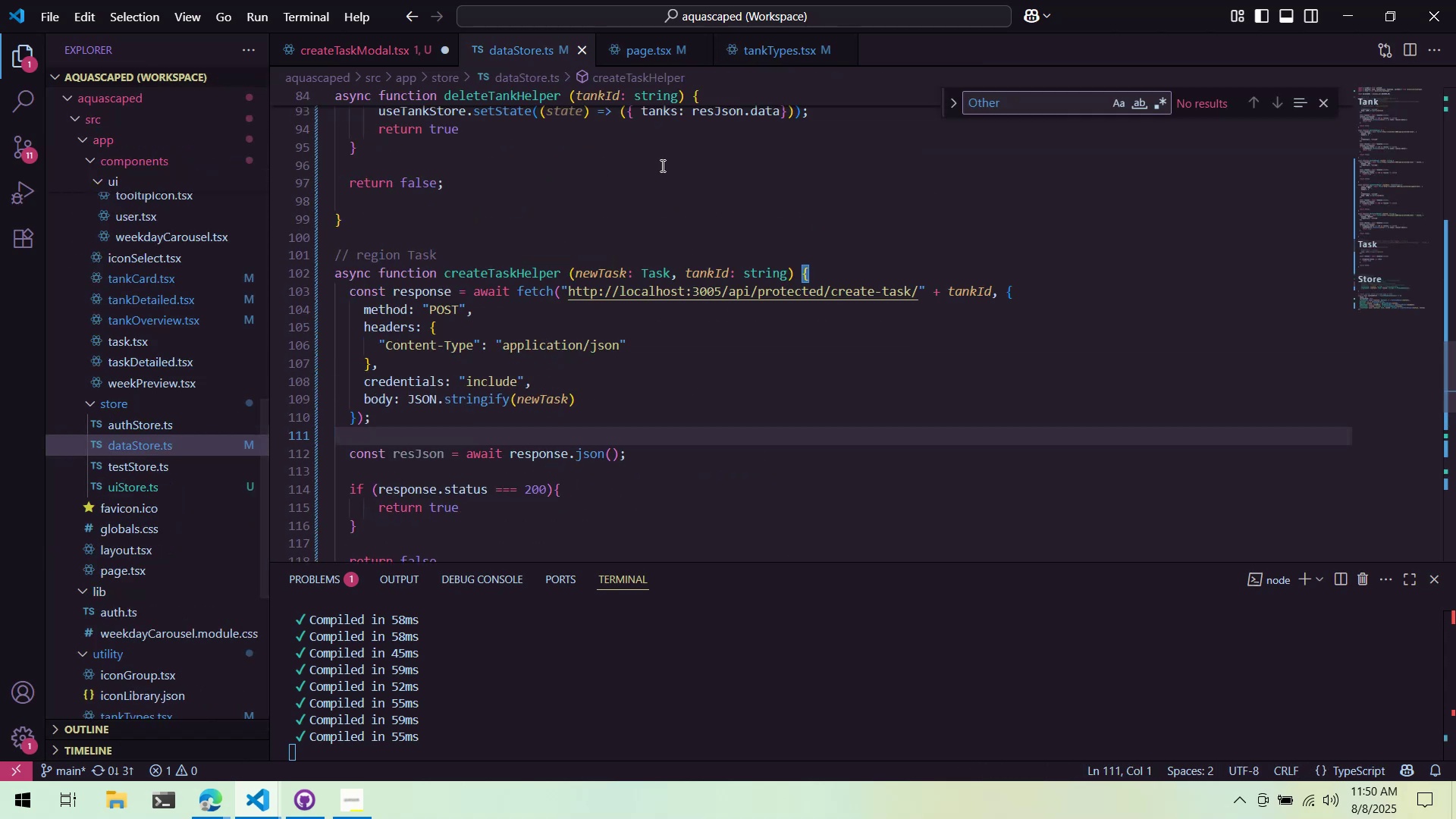 
scroll: coordinate [764, 171], scroll_direction: down, amount: 1.0
 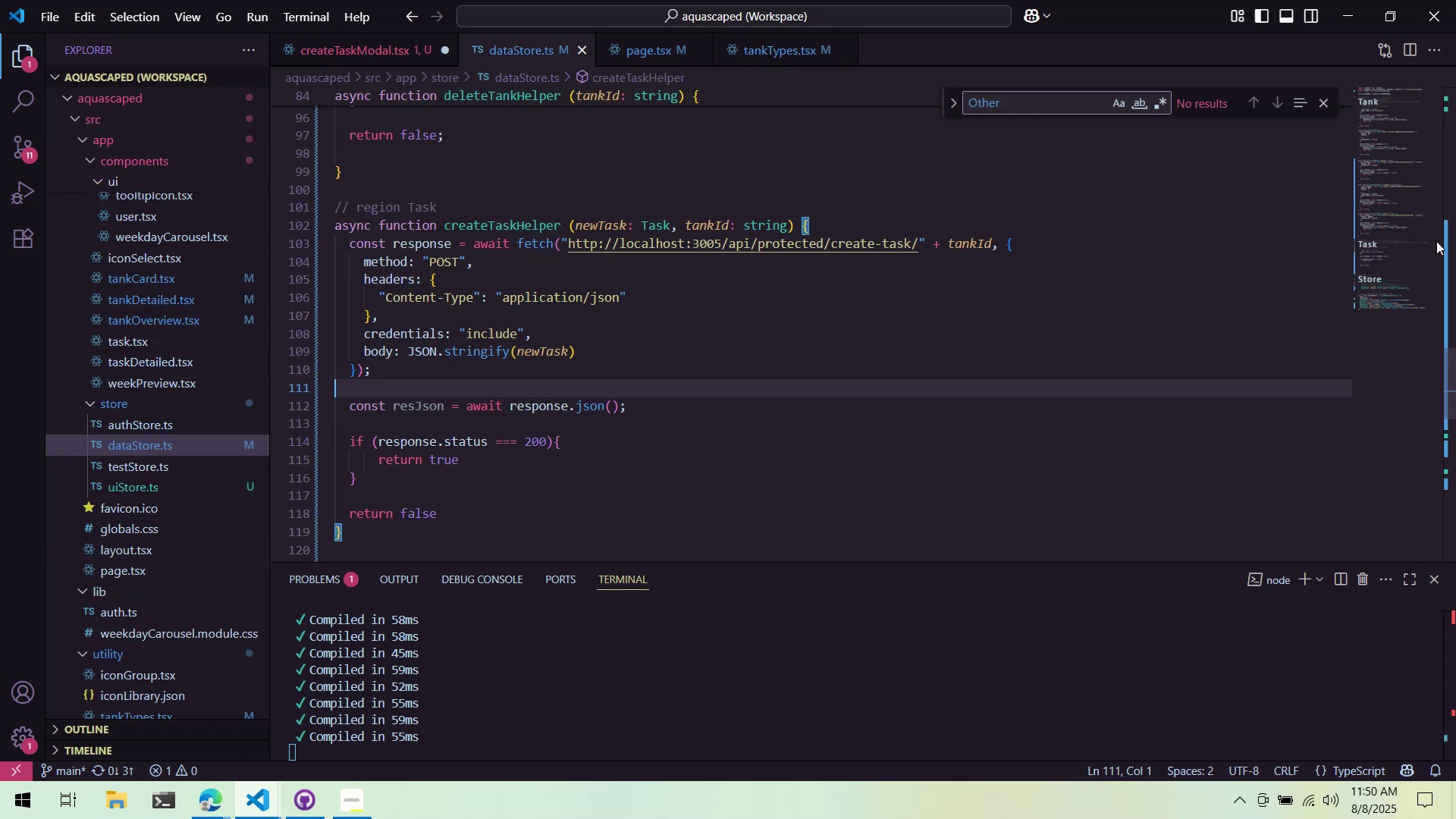 
left_click_drag(start_coordinate=[1404, 249], to_coordinate=[1407, 287])
 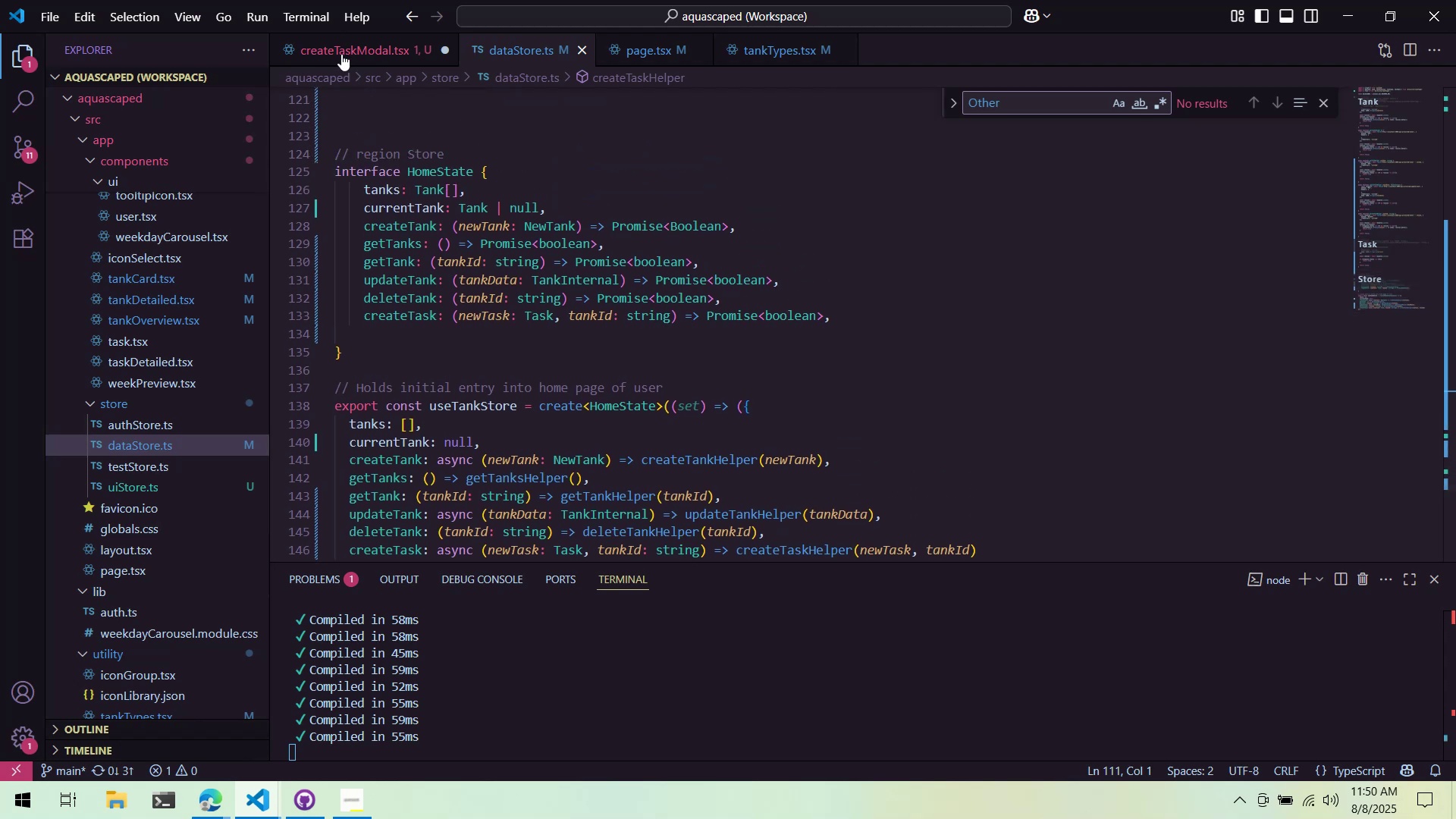 
left_click([344, 47])
 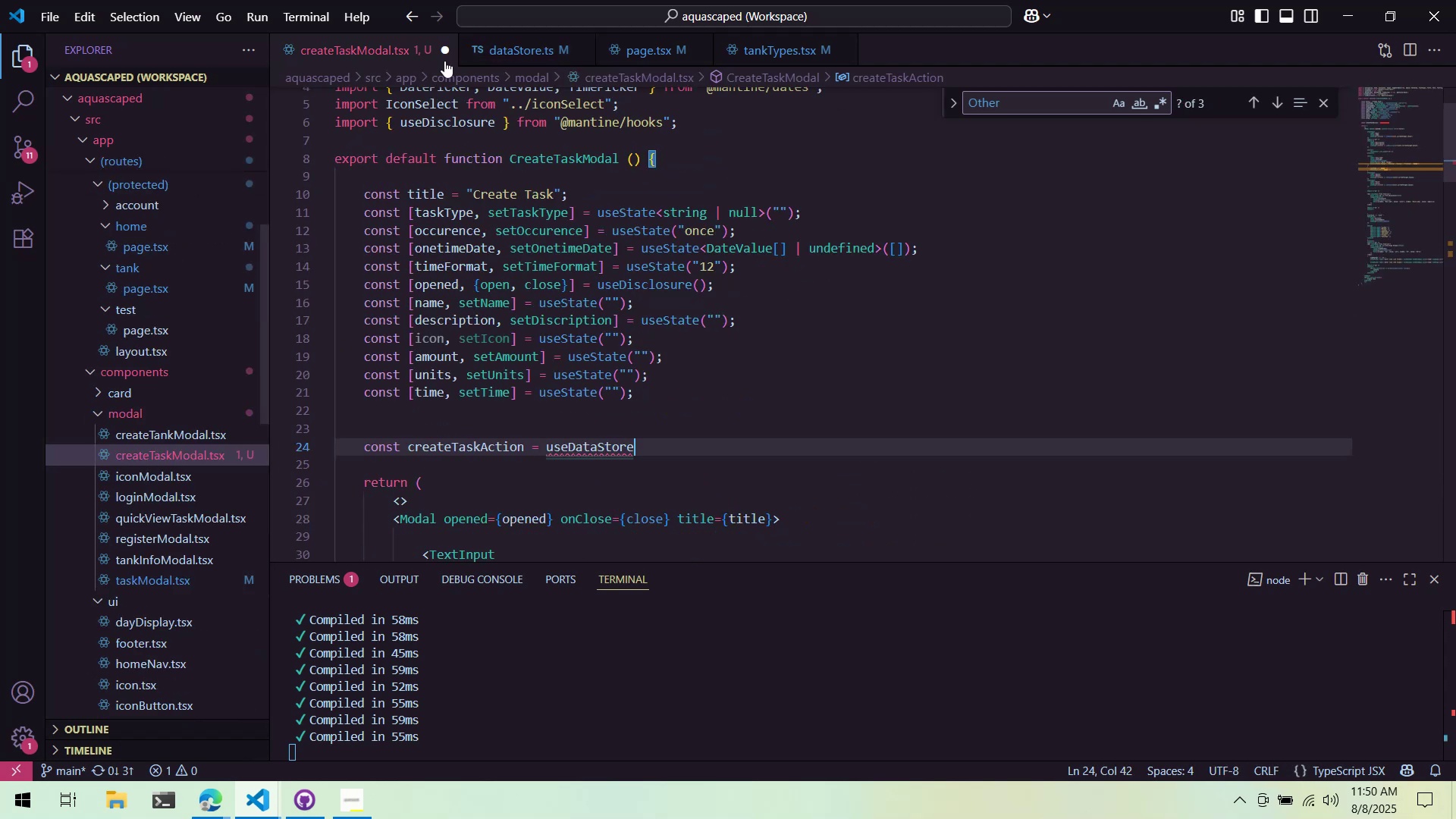 
key(Control+ControlLeft)
 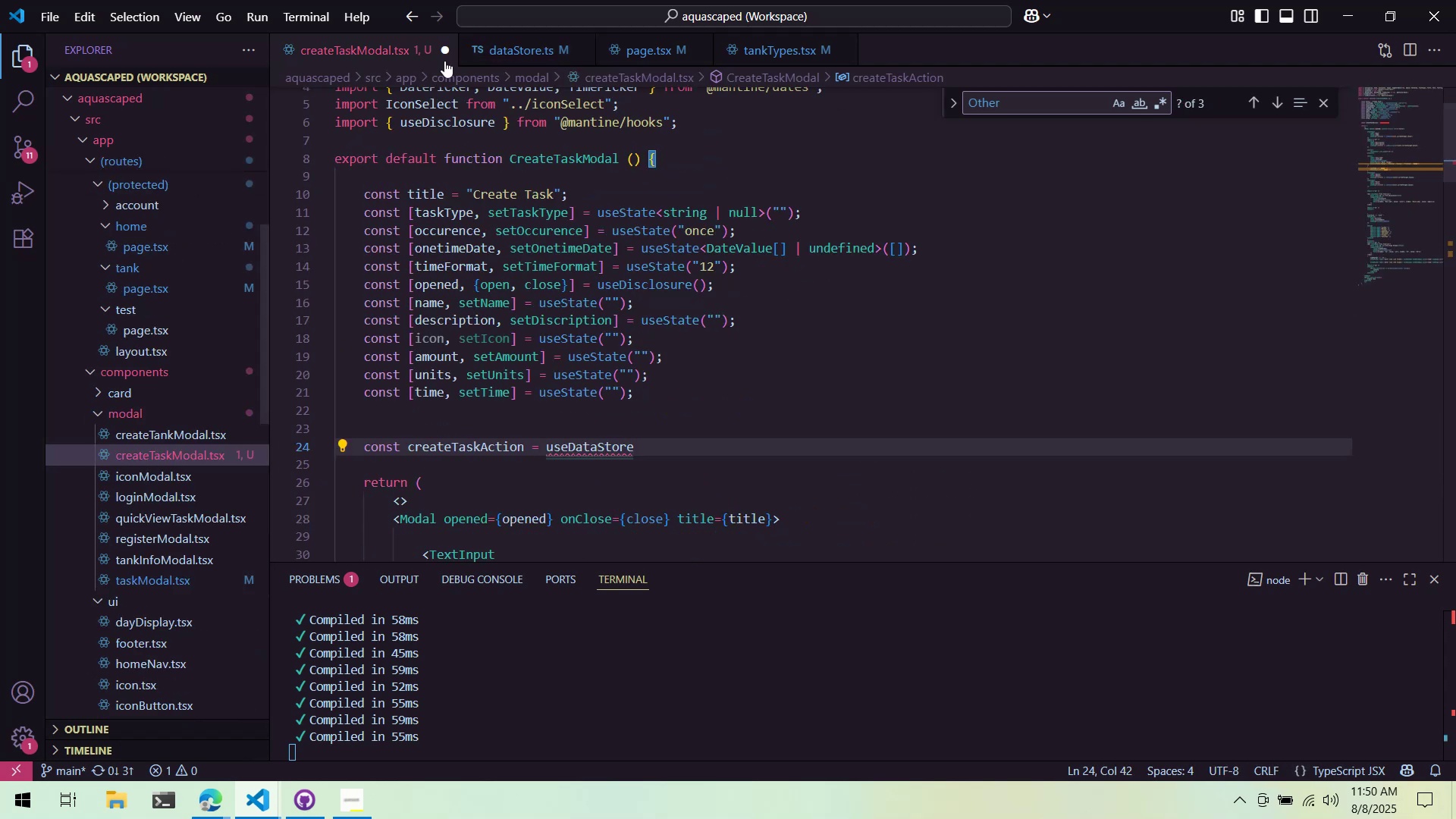 
key(Control+Backspace)
 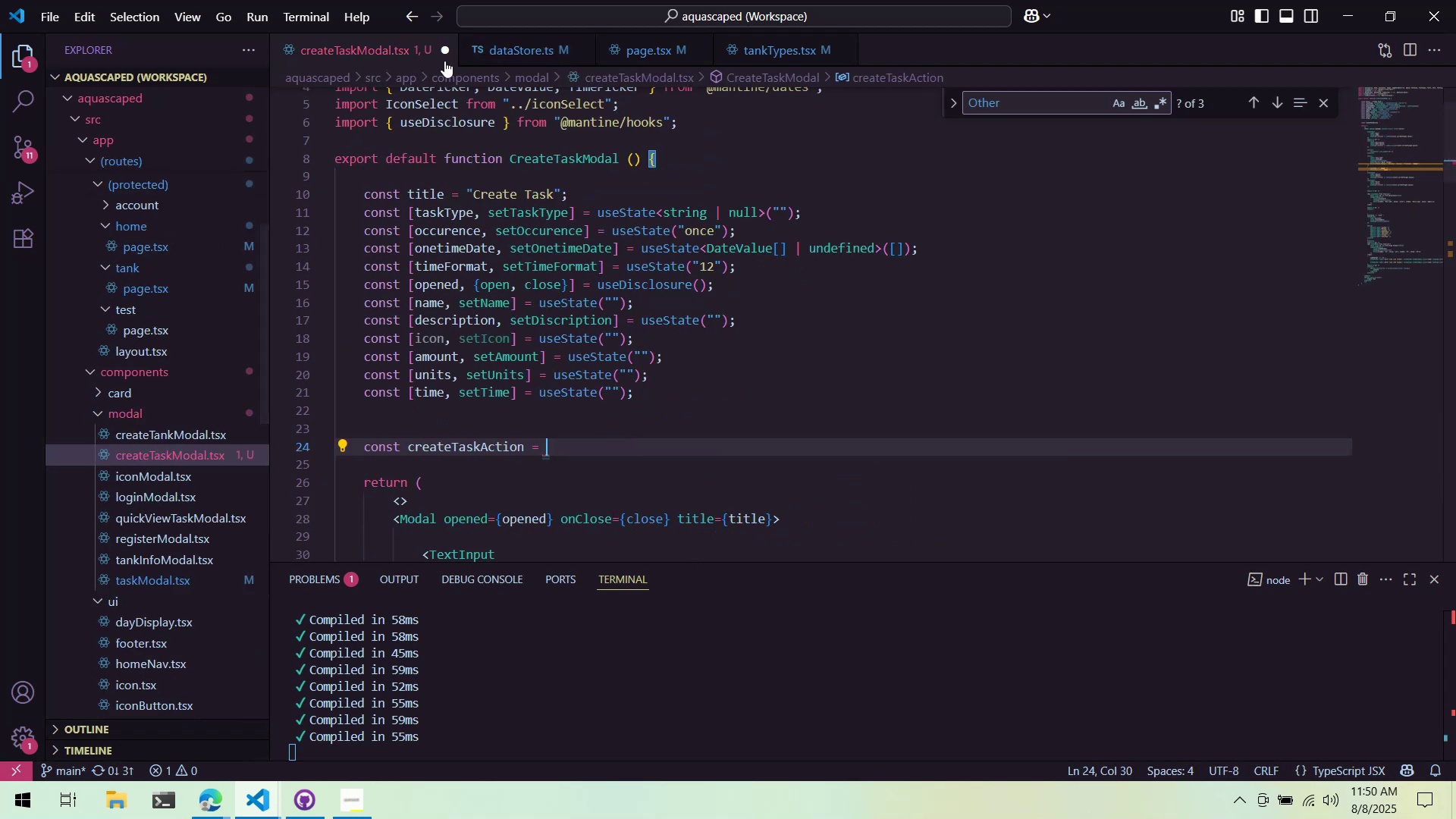 
type(]s)
key(Backspace)
key(Backspace)
type(useTank)
 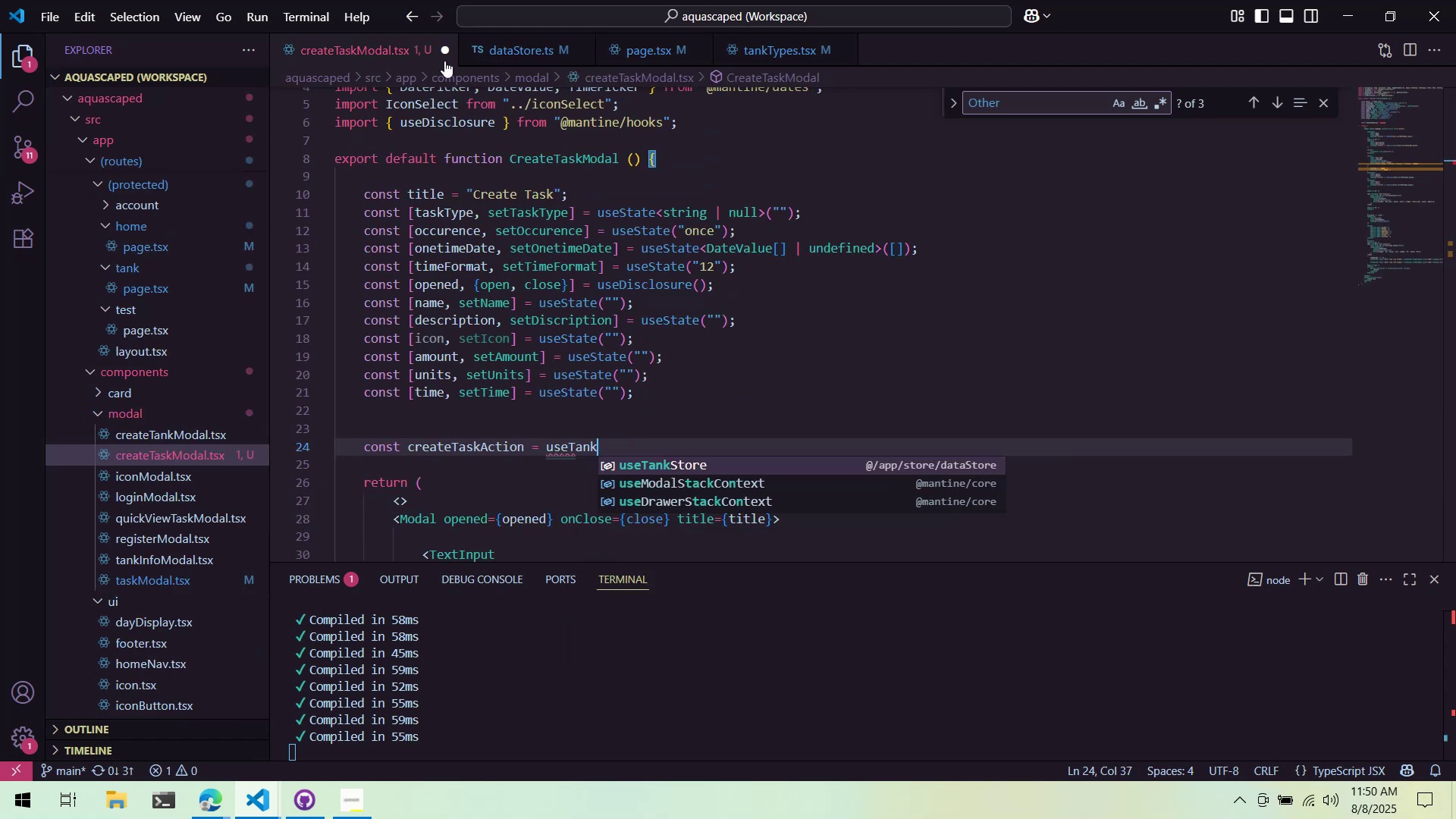 
key(Enter)
 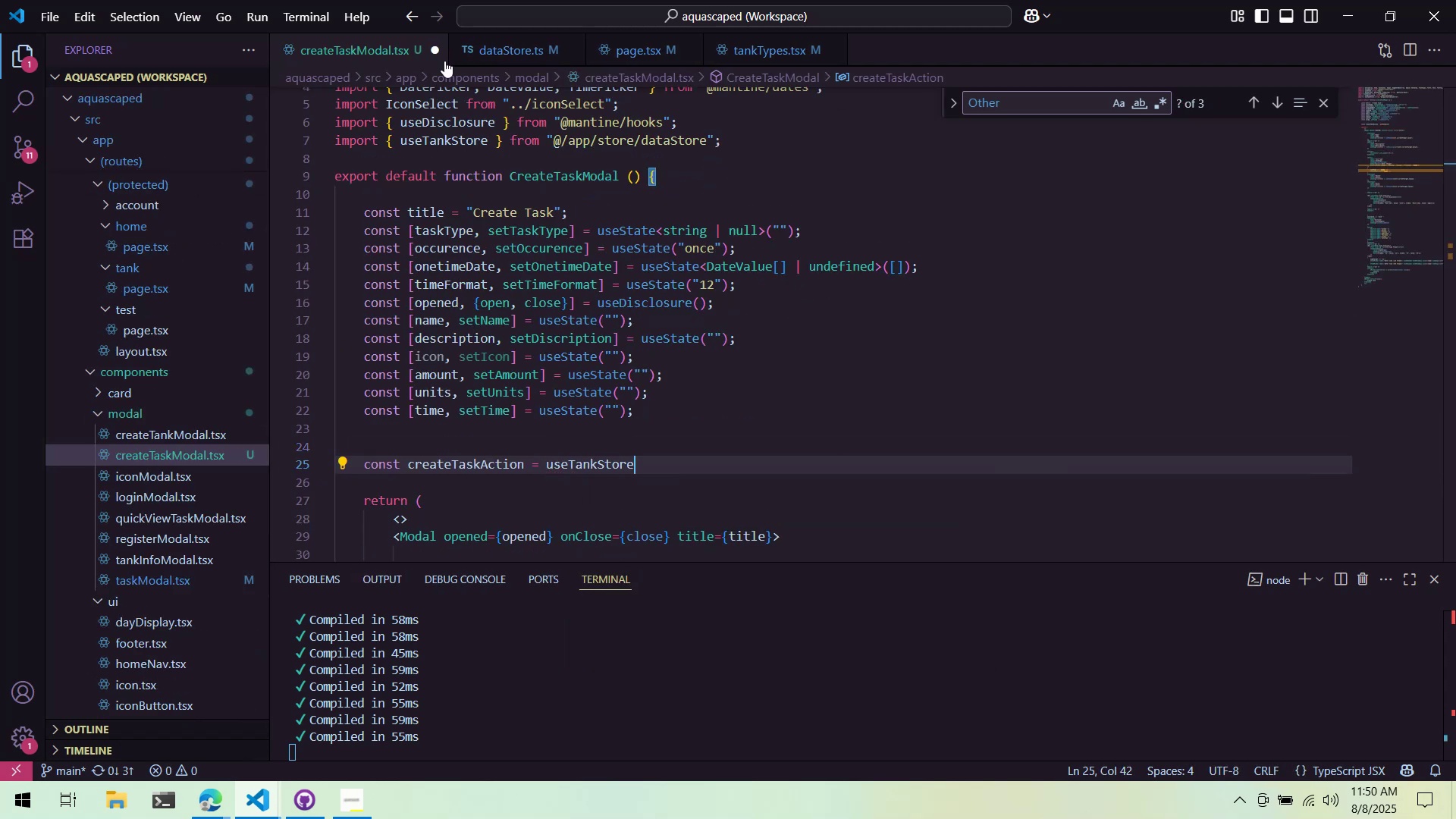 
key(Control+ControlLeft)
 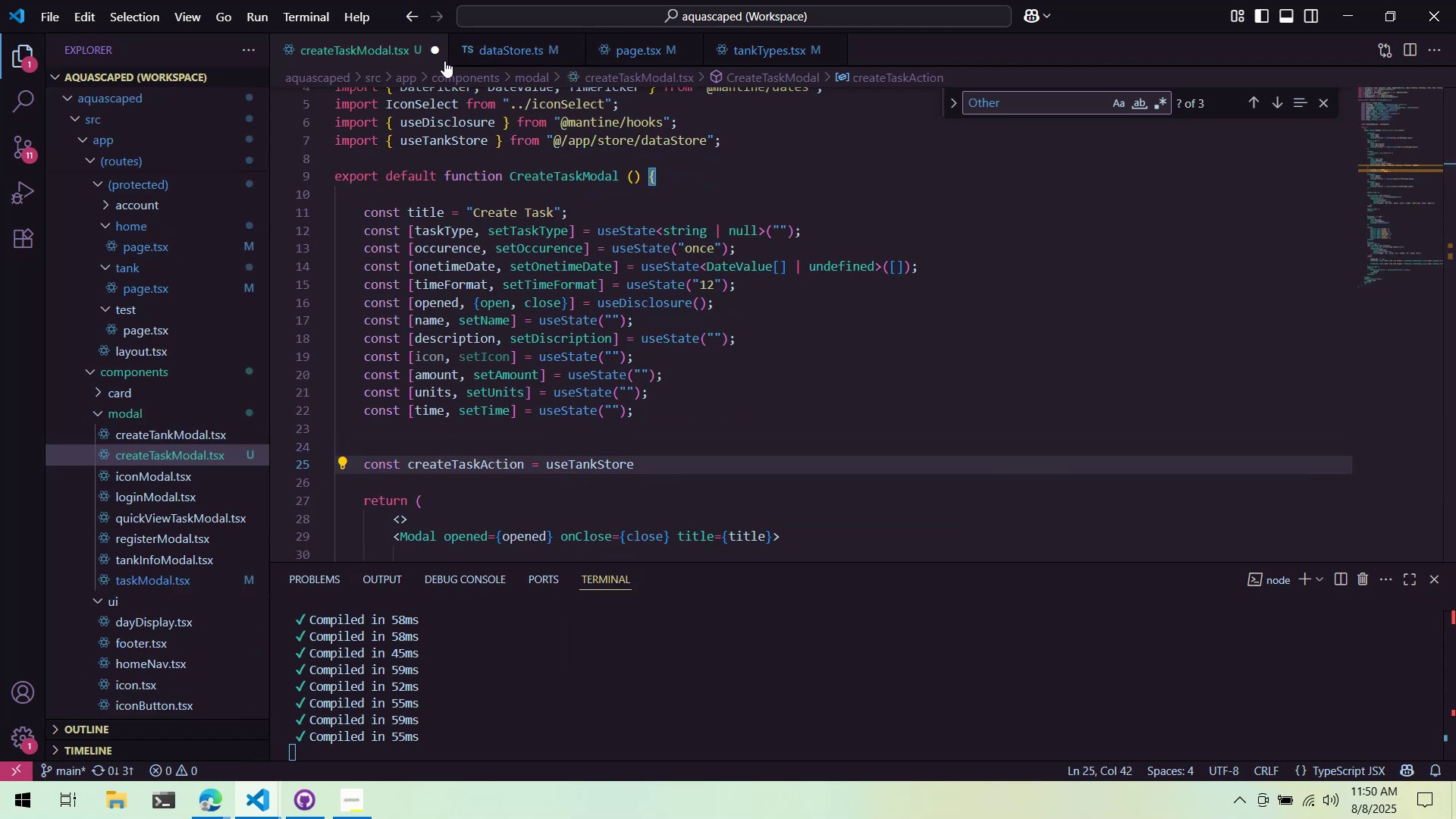 
key(Control+Z)
 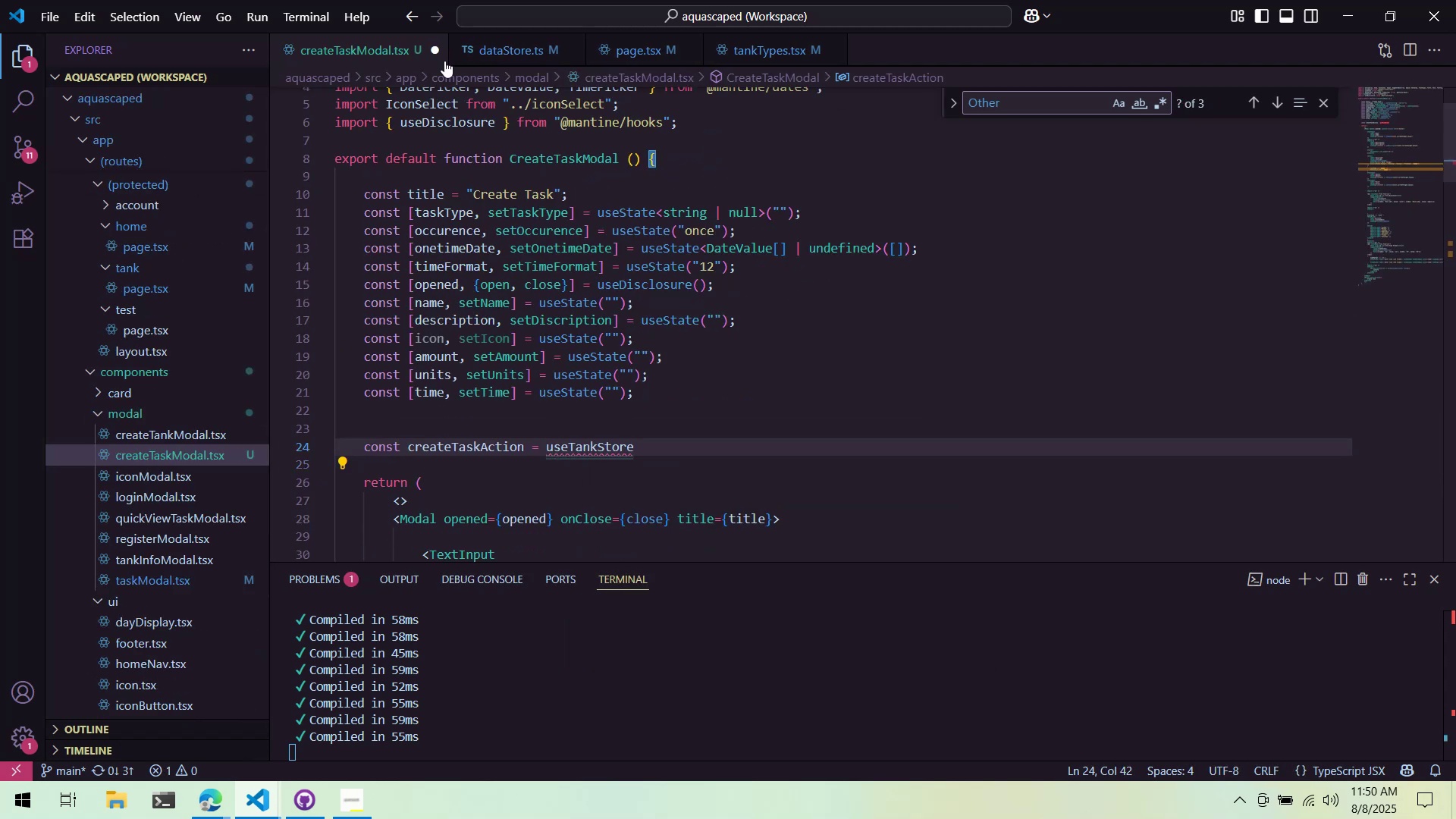 
key(Control+ControlLeft)
 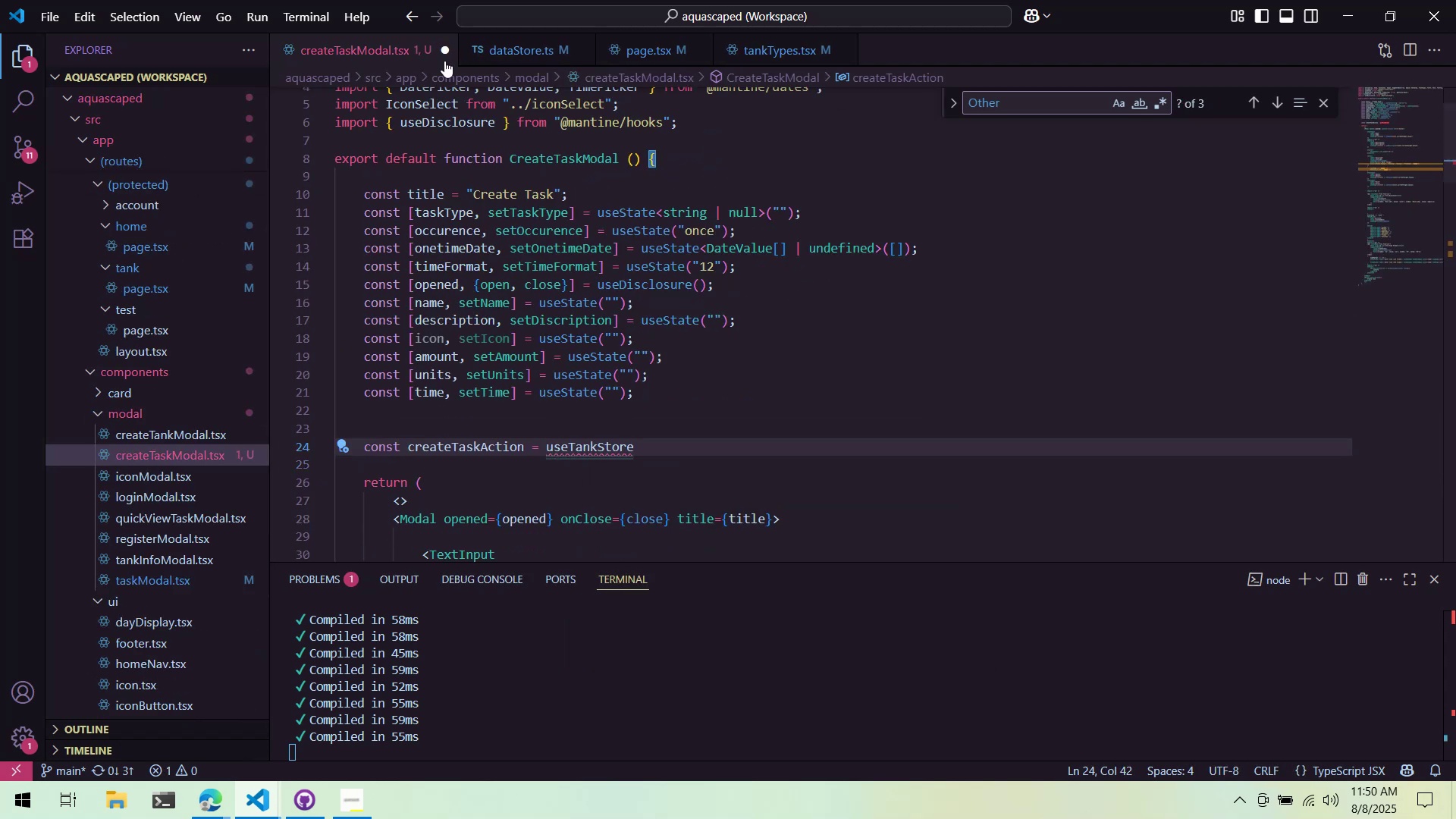 
key(Control+Backspace)
 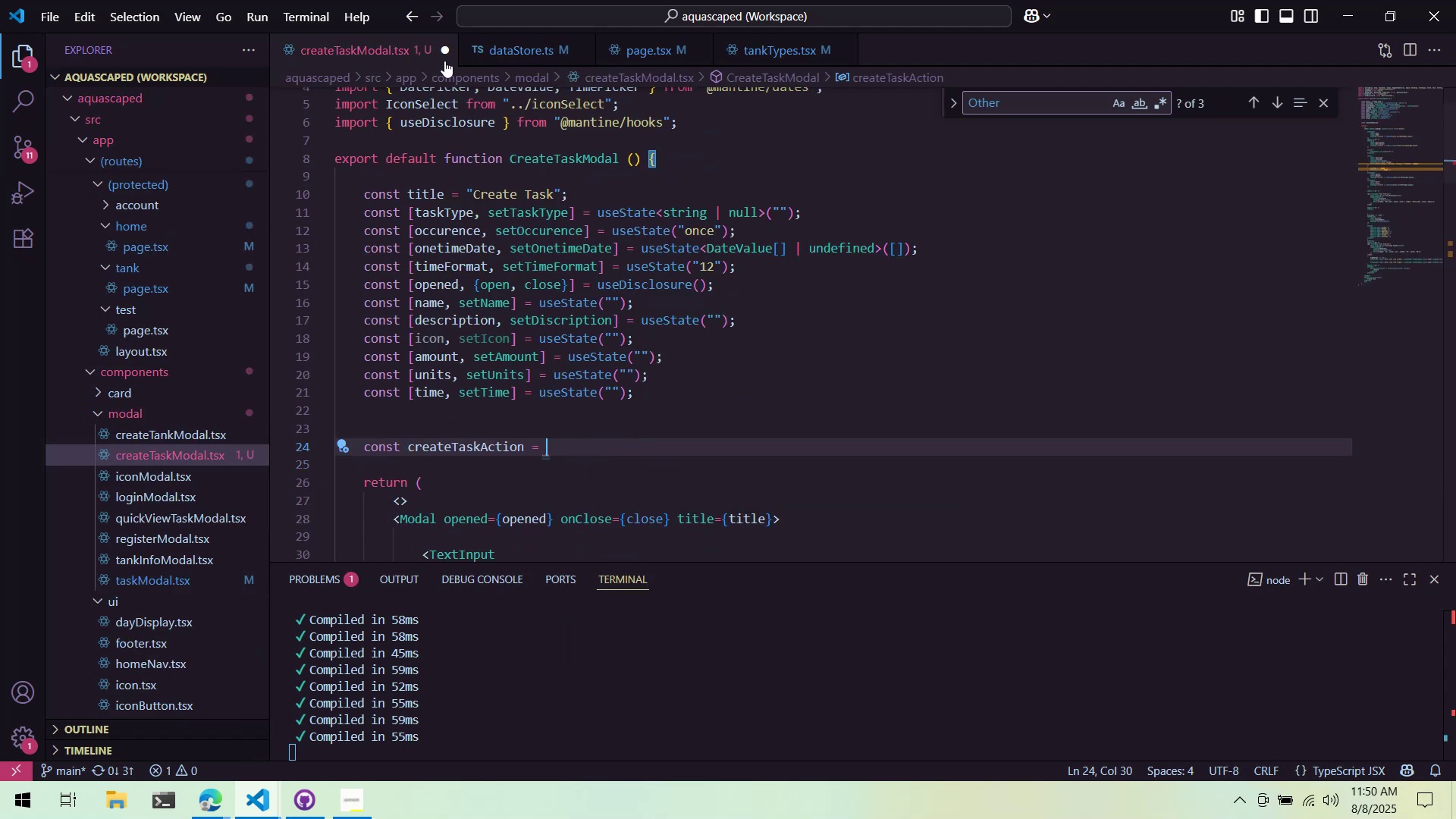 
type(useTank)
 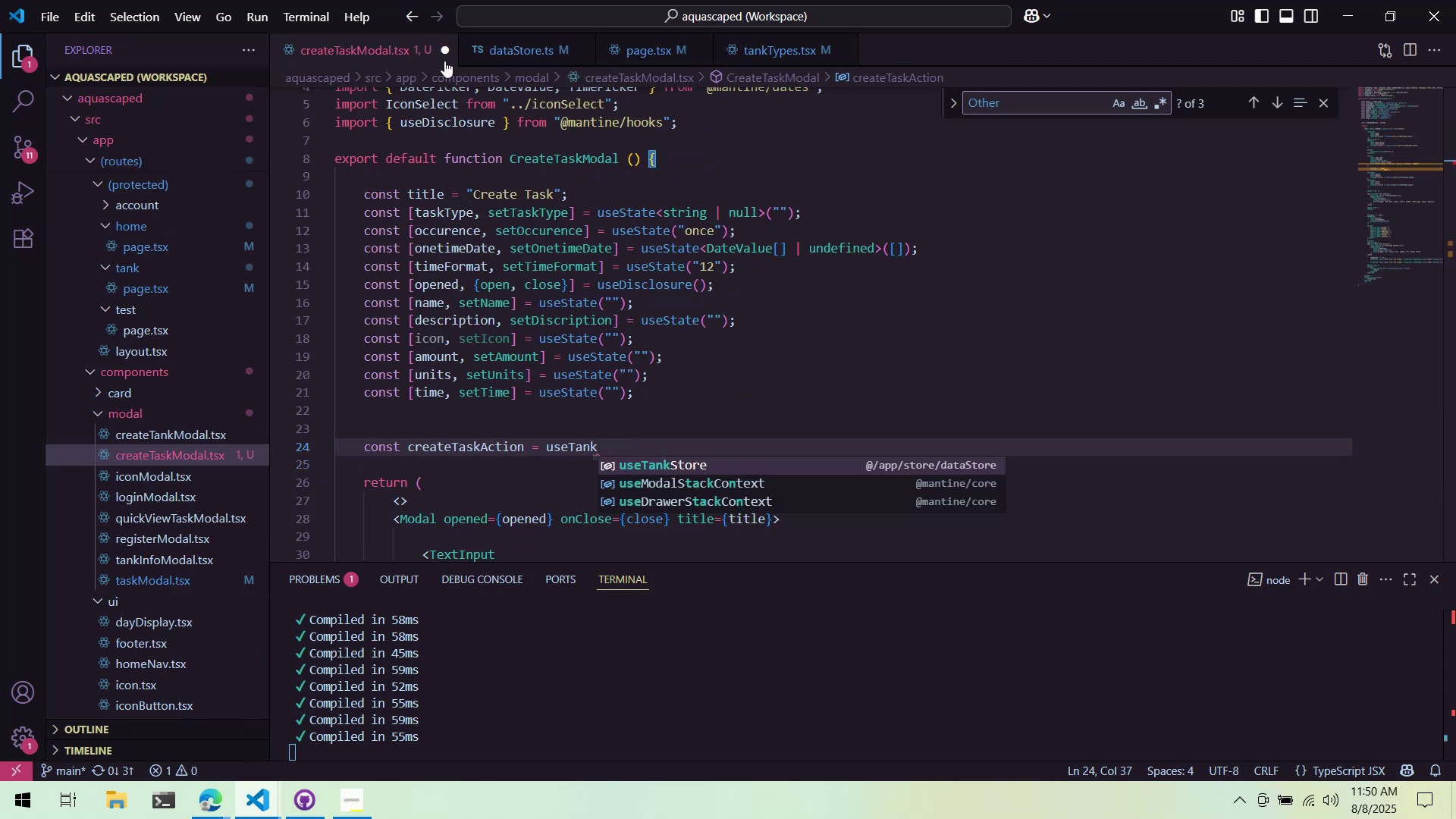 
key(Enter)
 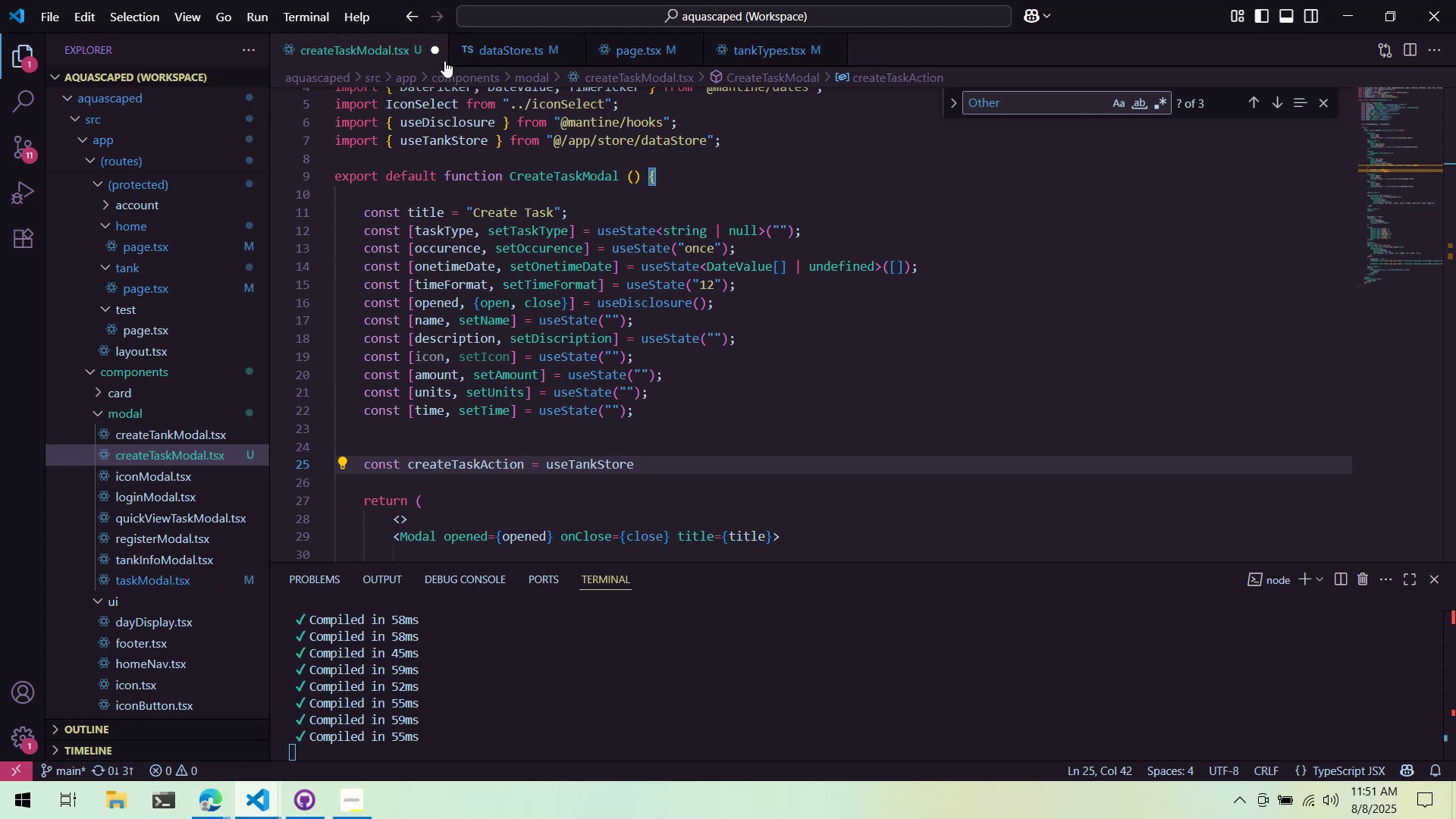 
wait(71.86)
 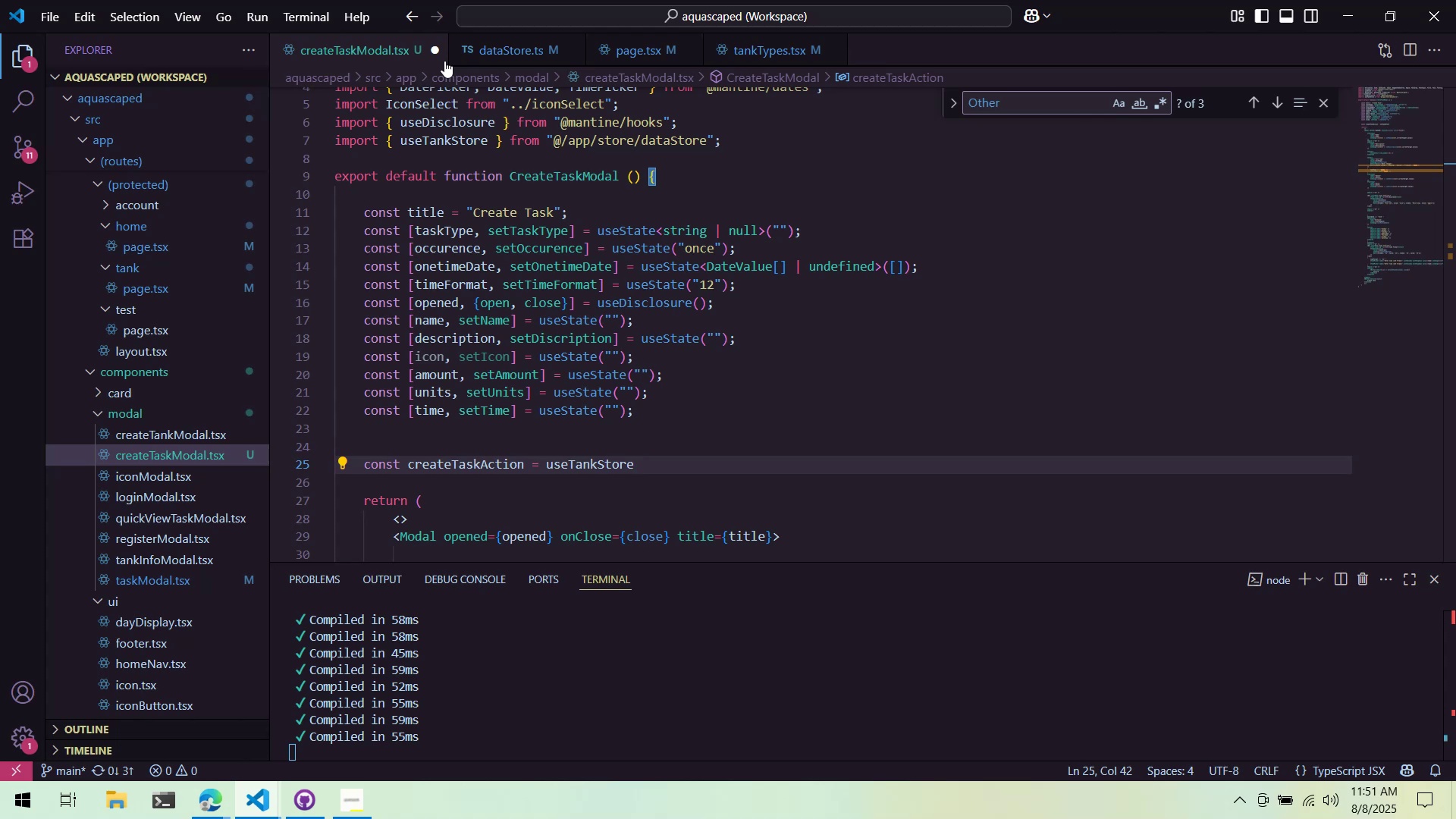 
type(((st)
key(Backspace)
key(Backspace)
key(Backspace)
type(state )
 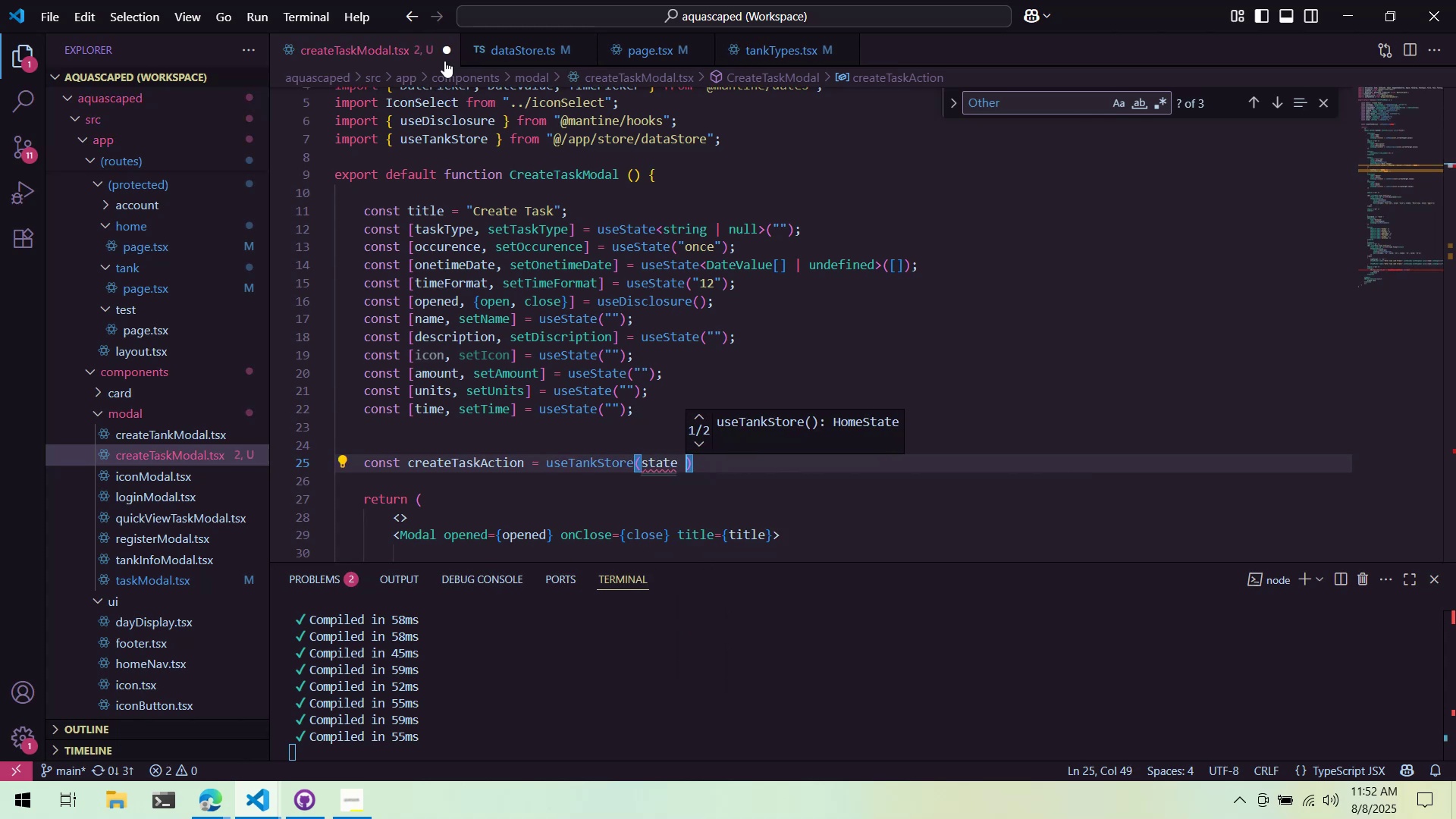 
left_click([493, 35])
 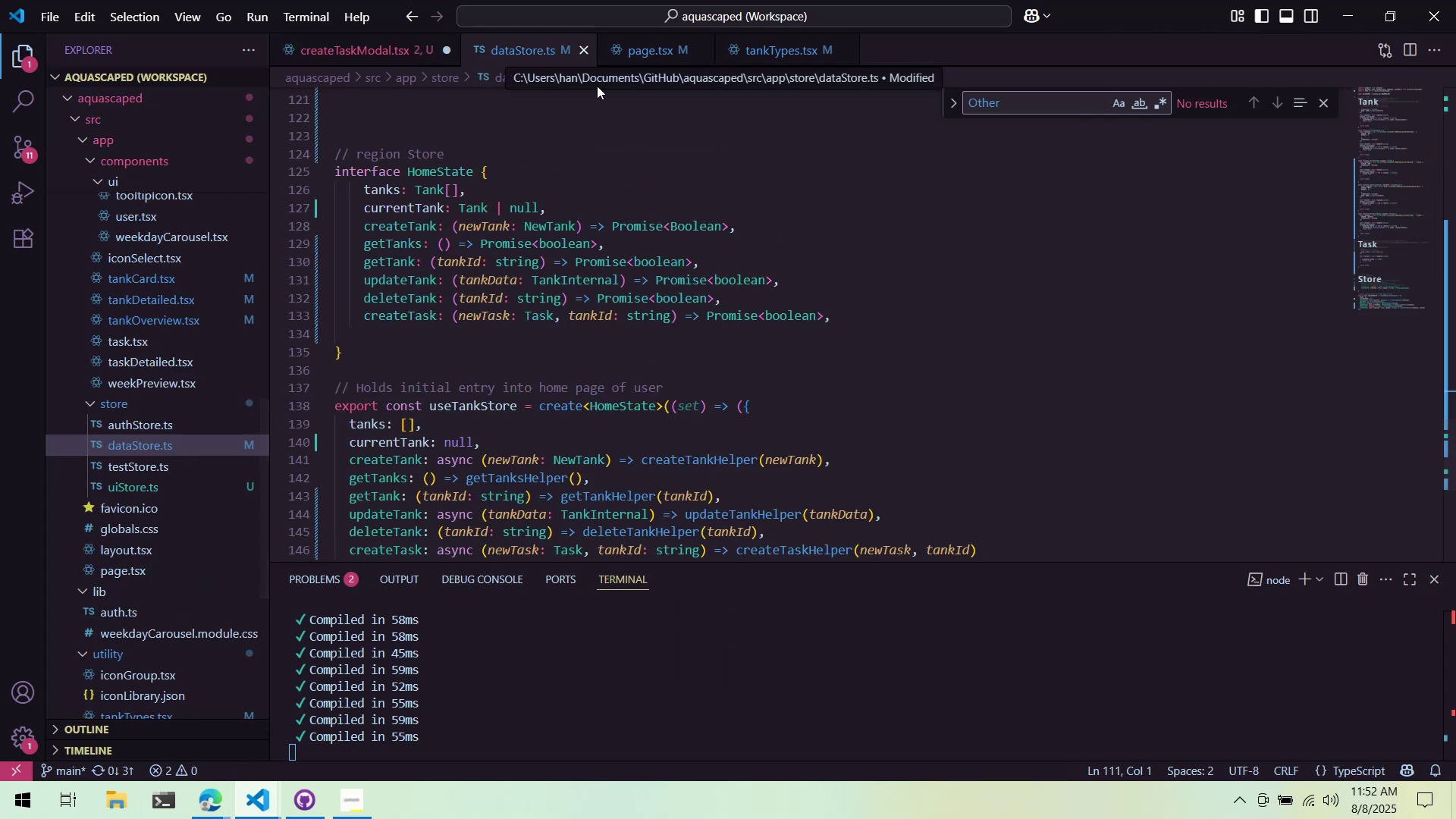 
left_click([640, 52])
 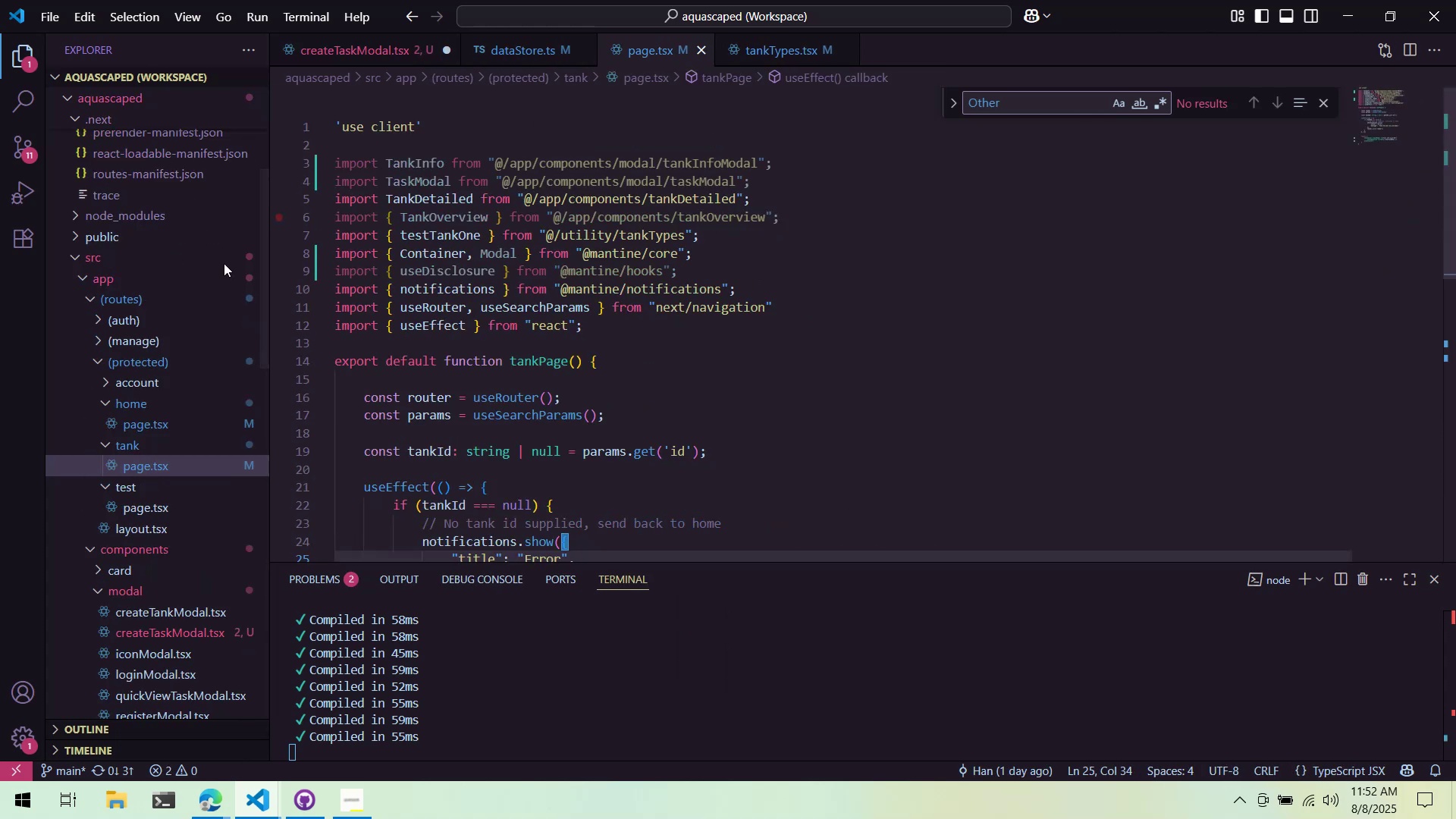 
scroll: coordinate [180, 516], scroll_direction: down, amount: 1.0
 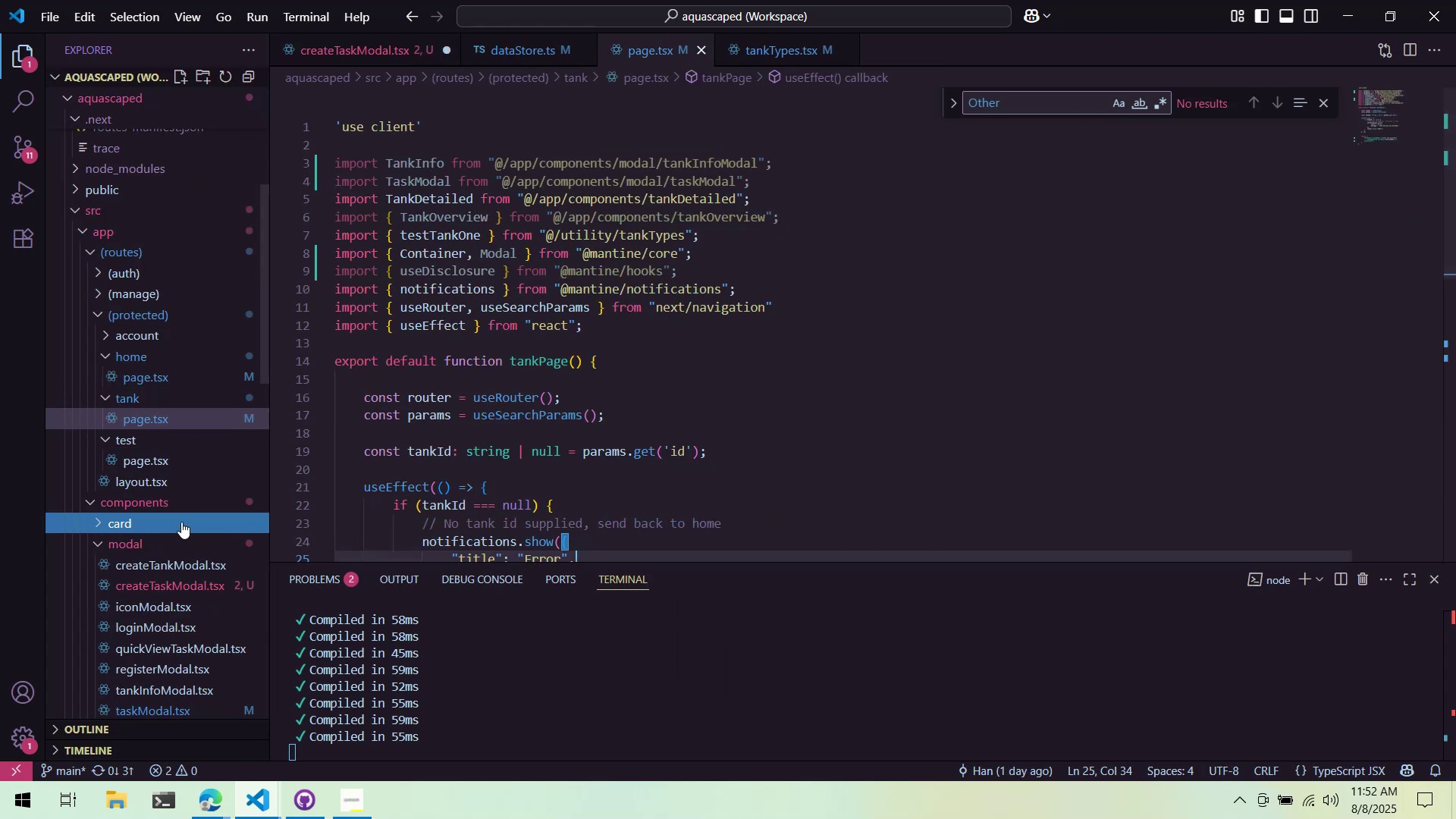 
left_click([181, 522])
 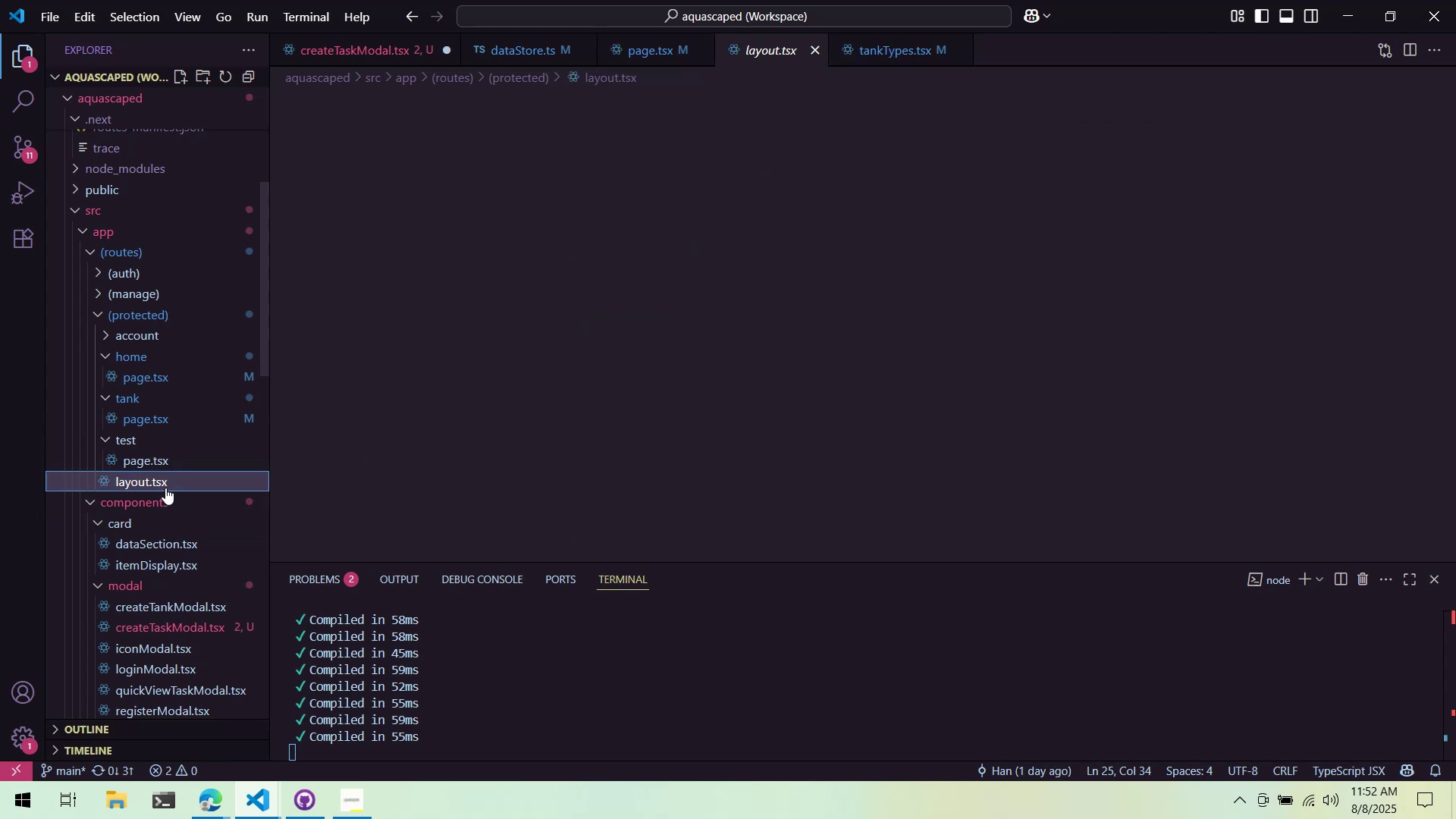 
double_click([158, 500])
 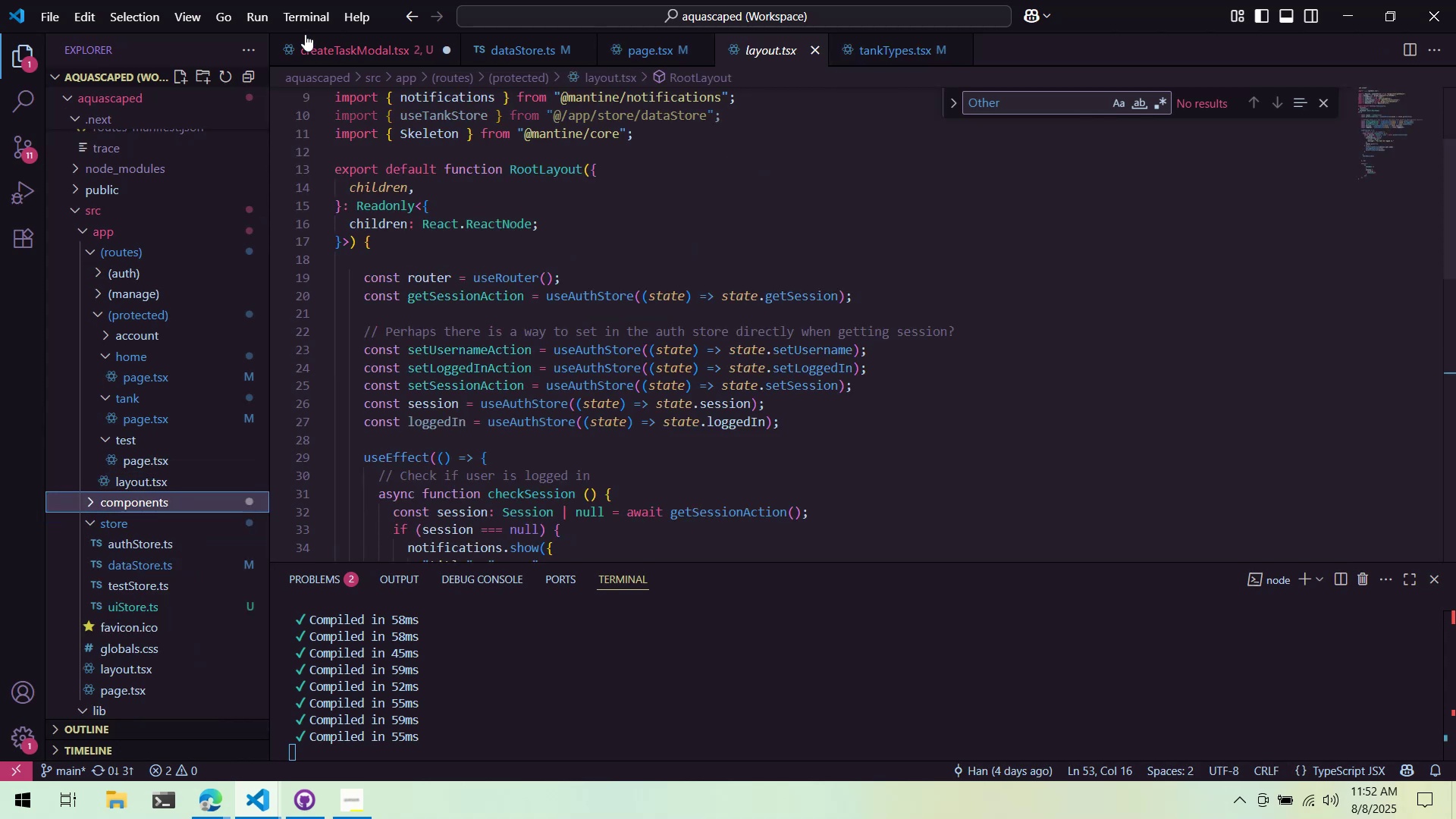 
left_click([315, 35])
 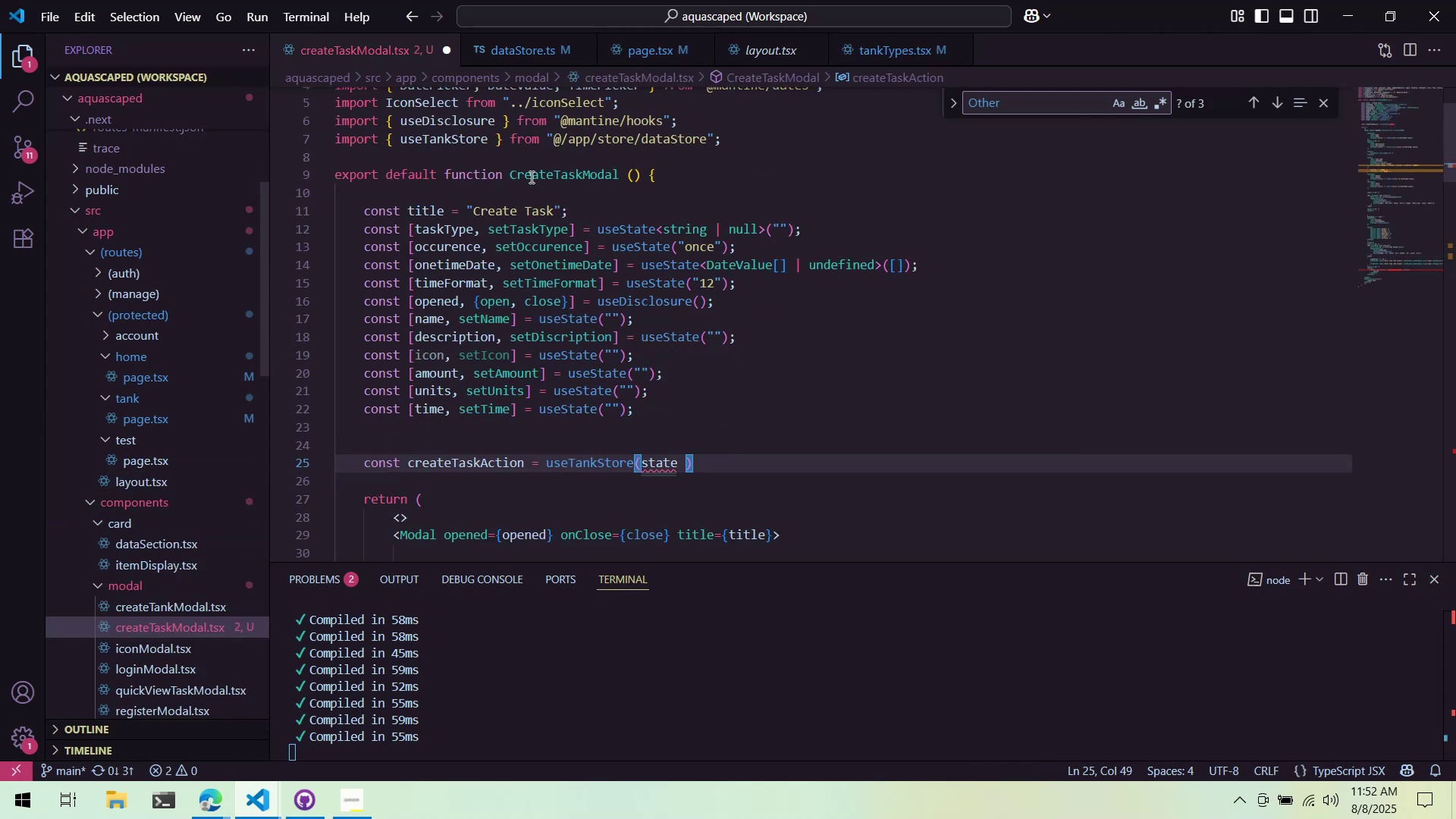 
key(Control+ArrowLeft)
 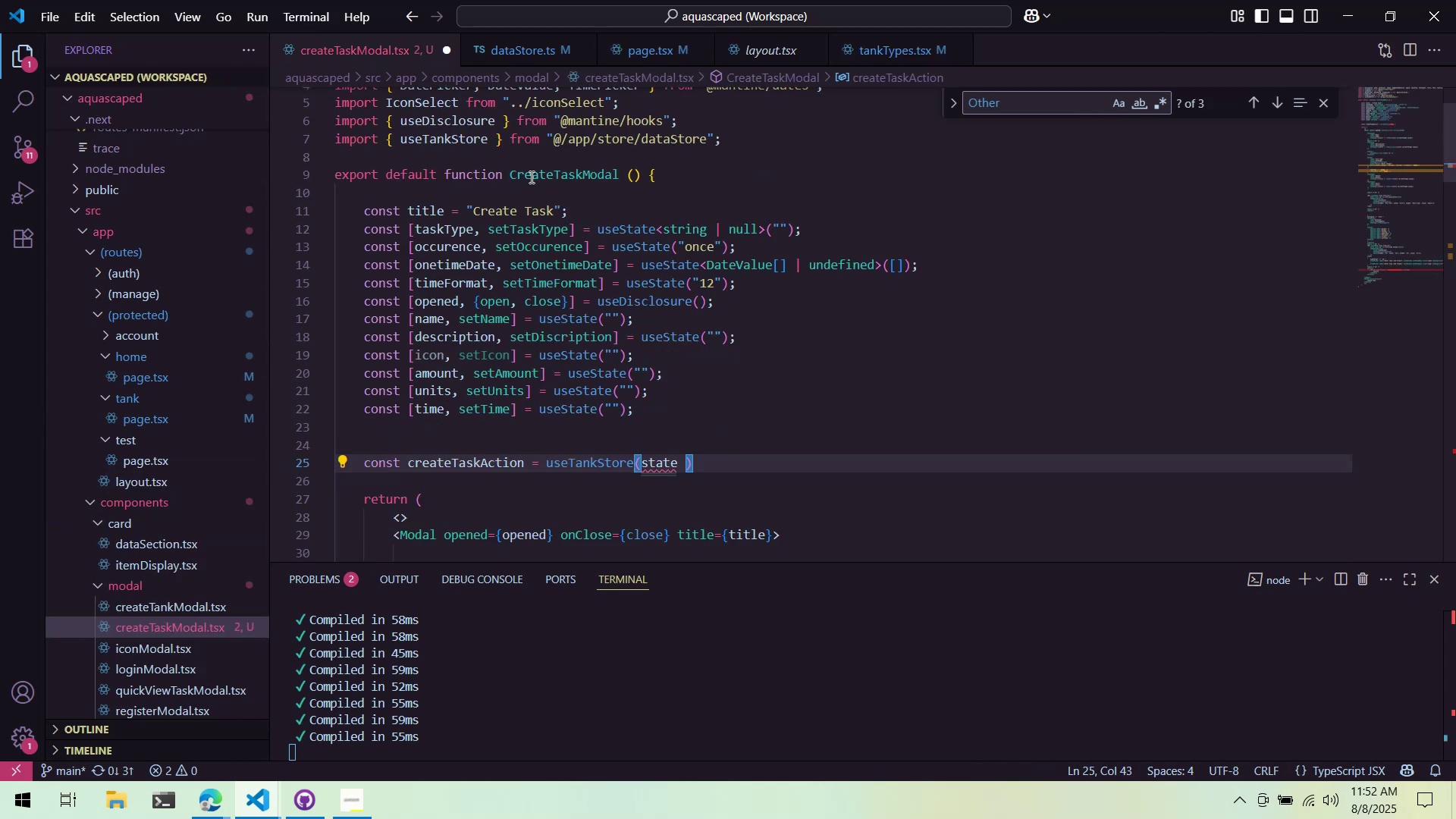 
key(Control+ArrowRight)
 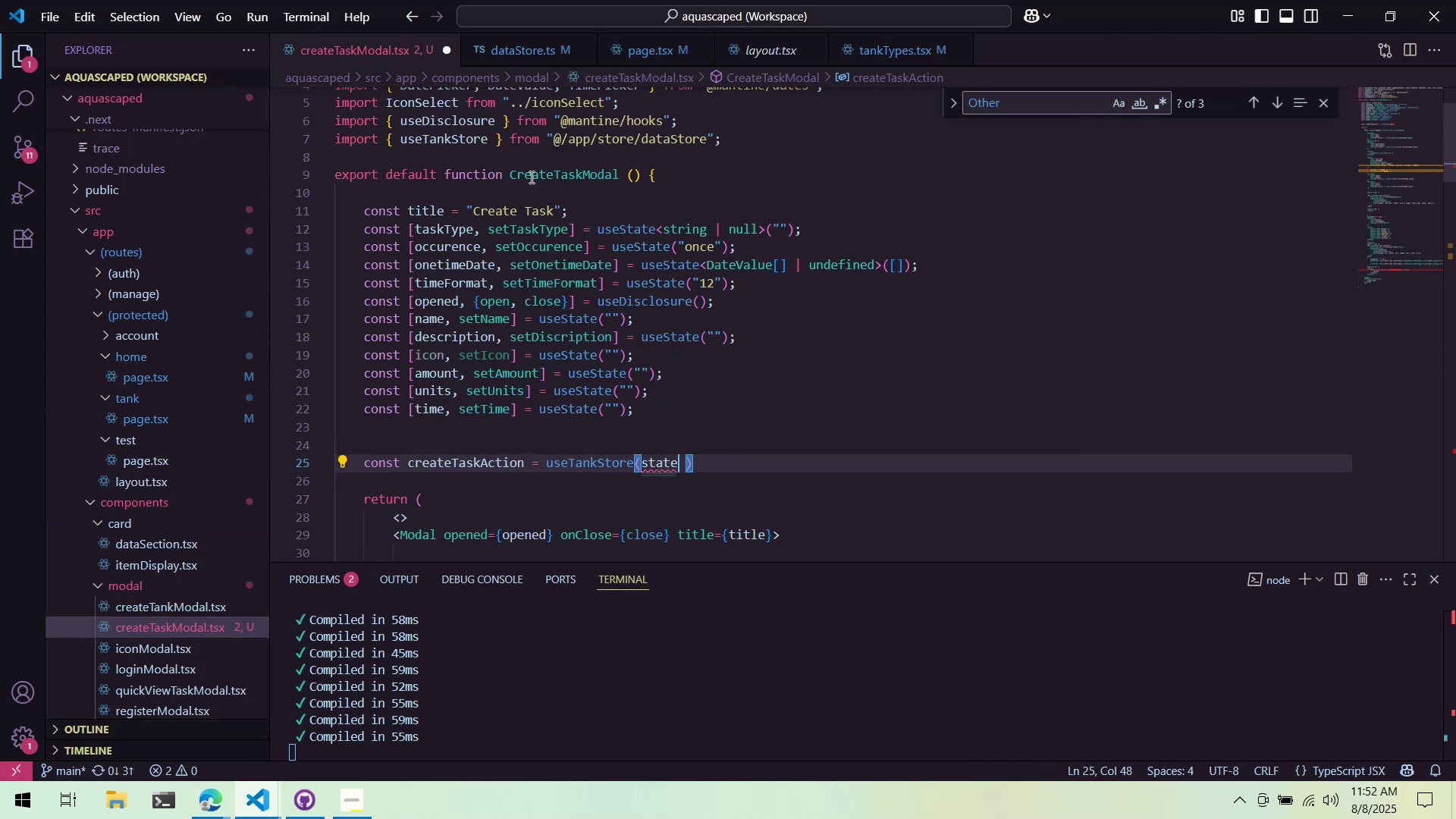 
key(Control+Backspace)
 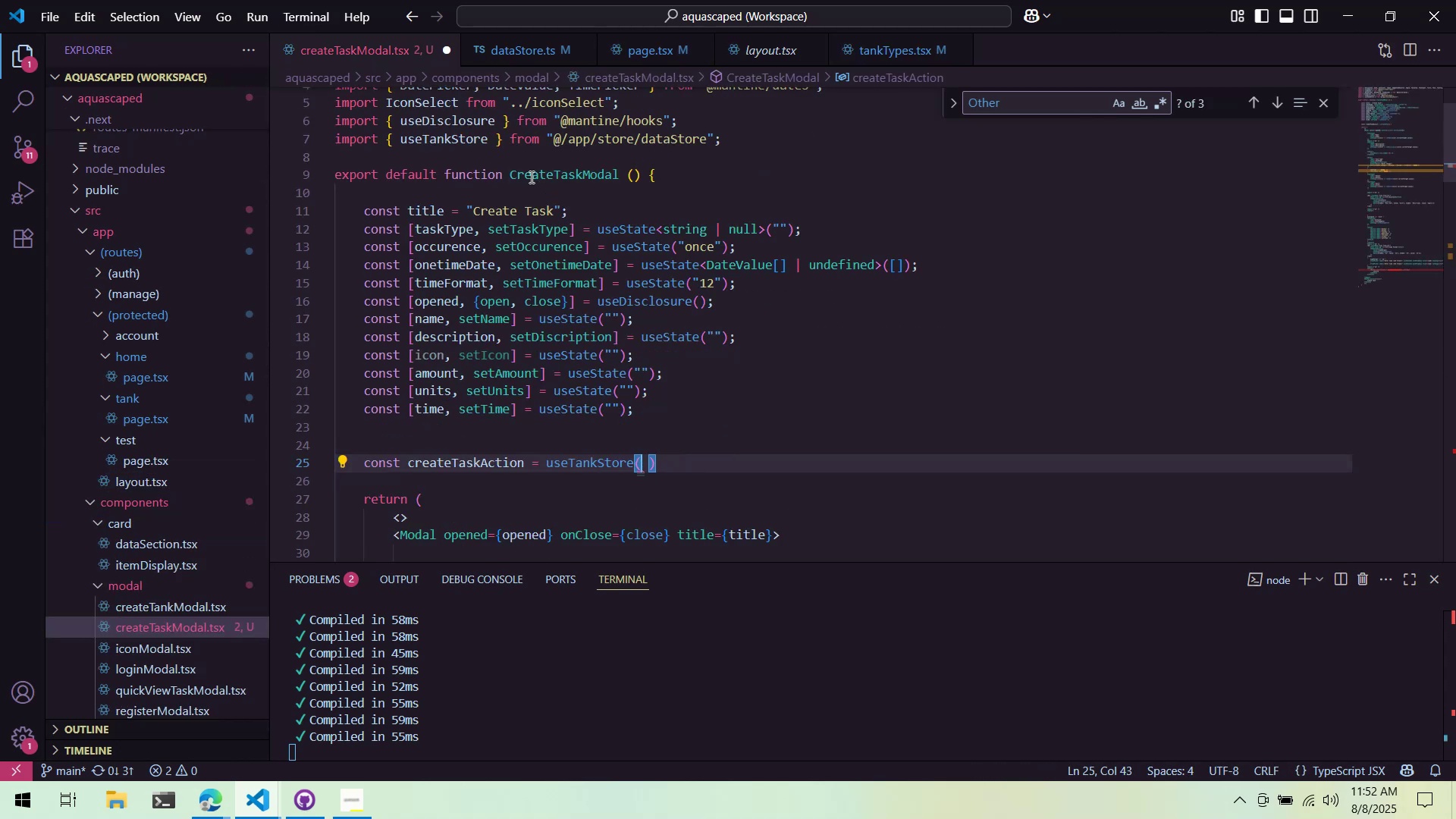 
type((state) => state.create)
 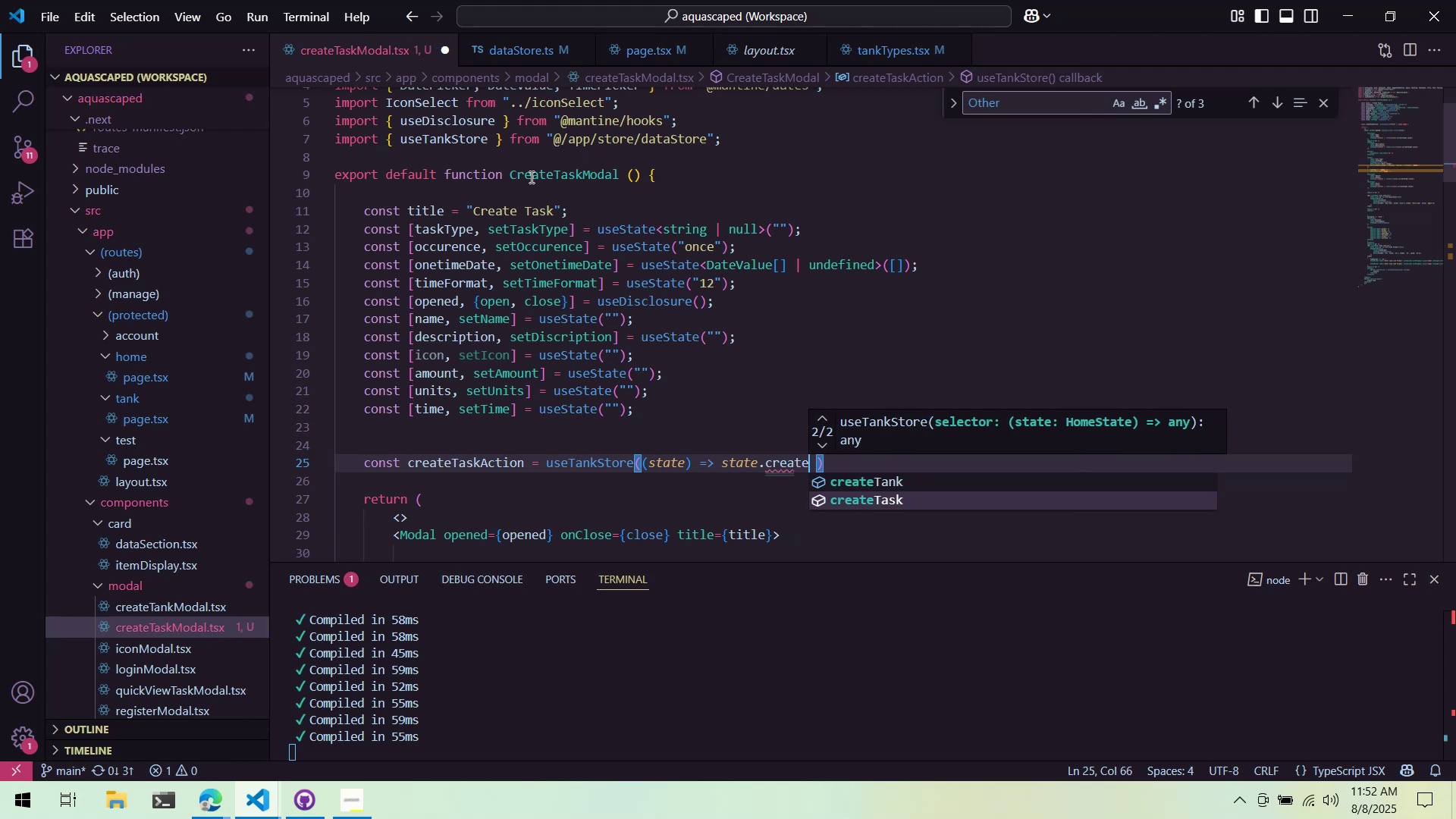 
 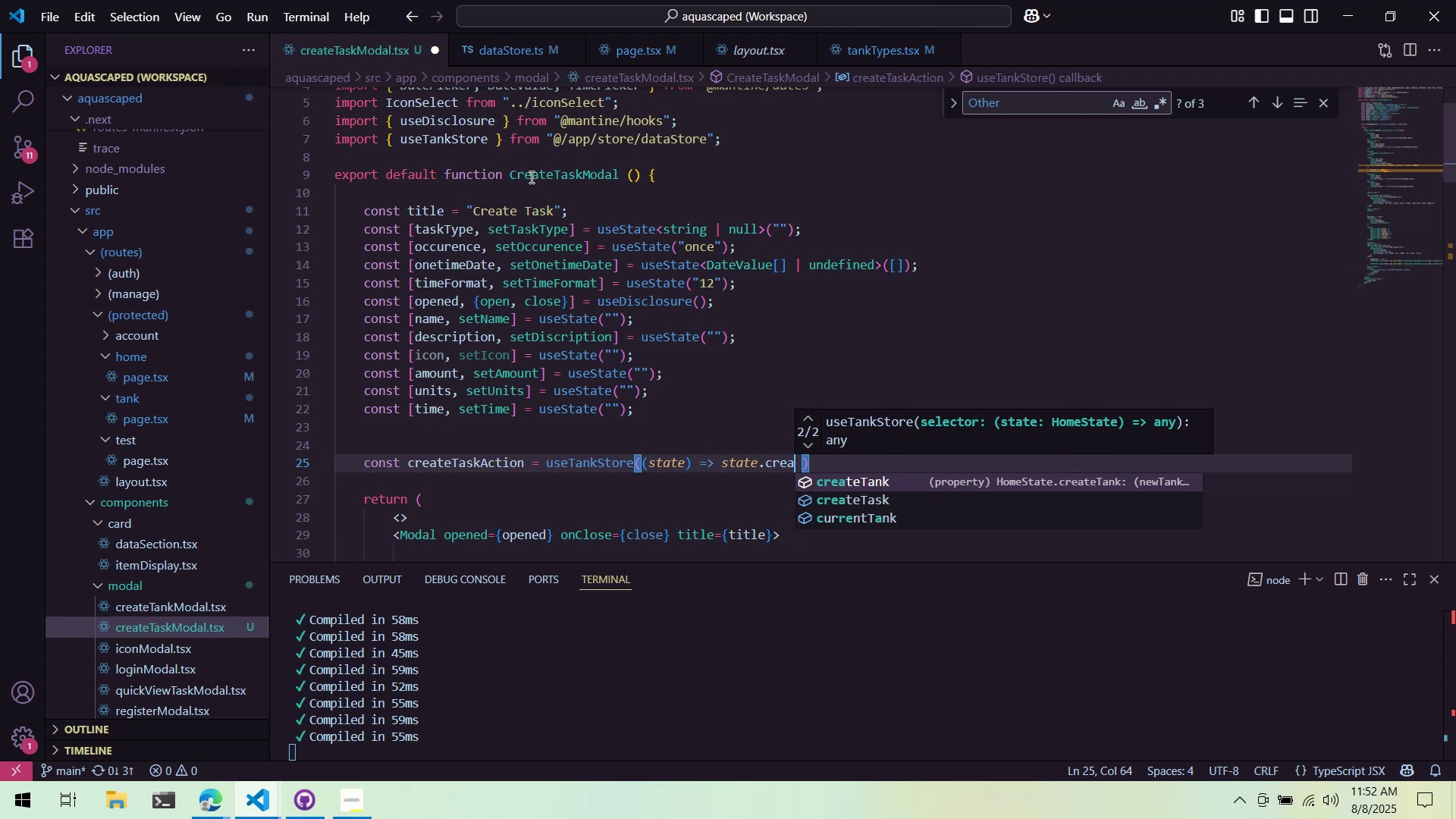 
key(ArrowDown)
 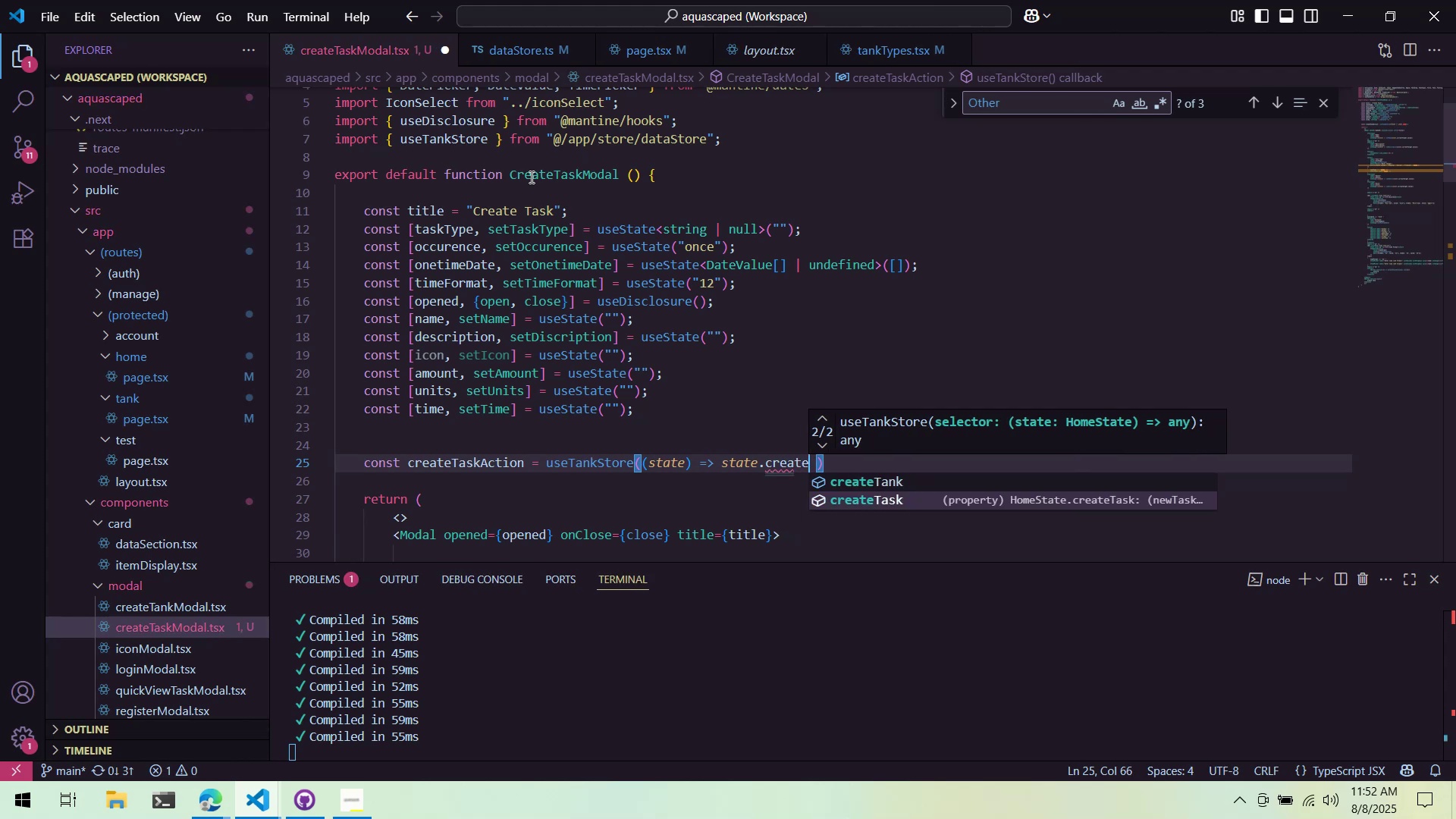 
key(Enter)
 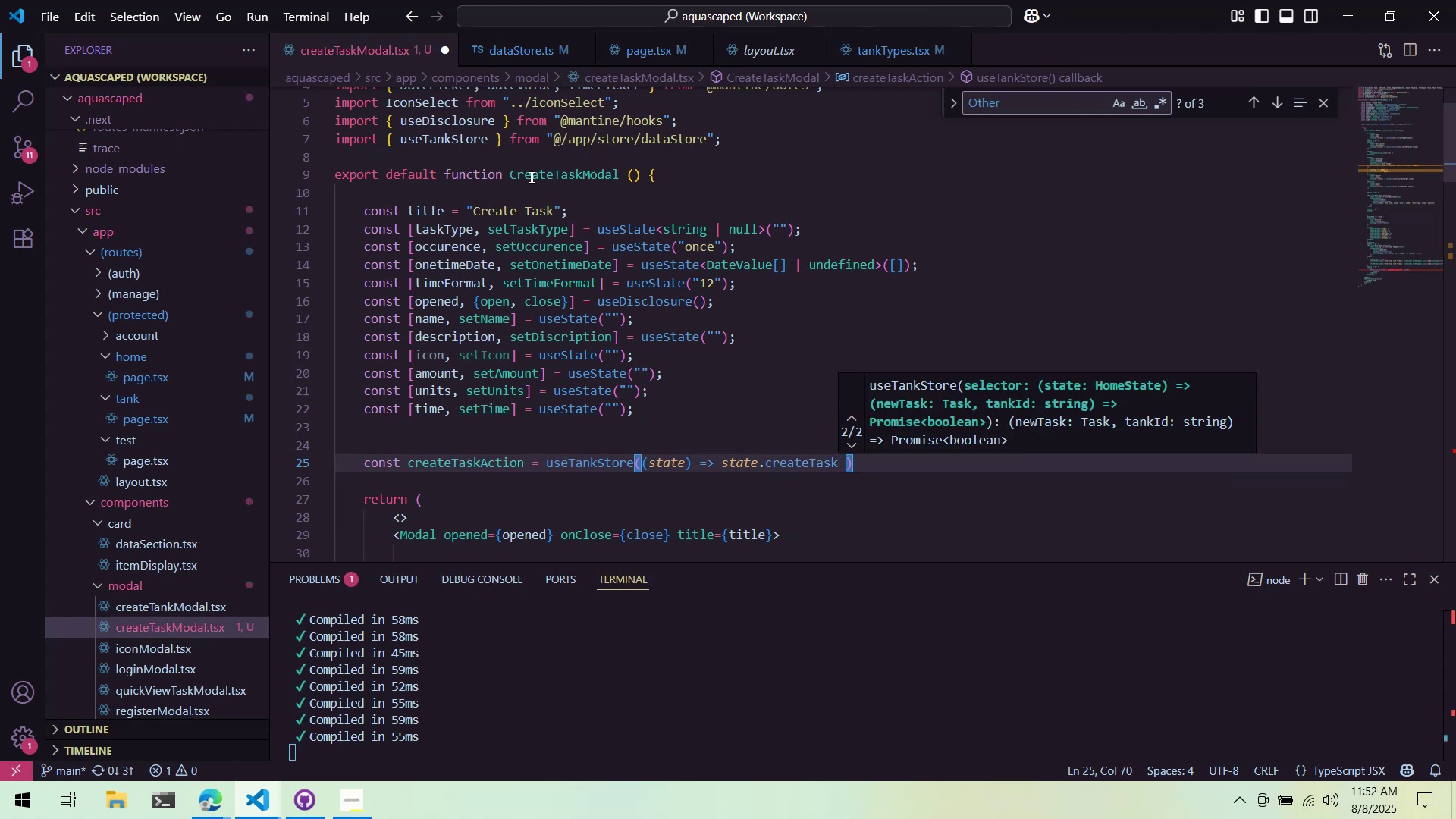 
key(Shift+9)
 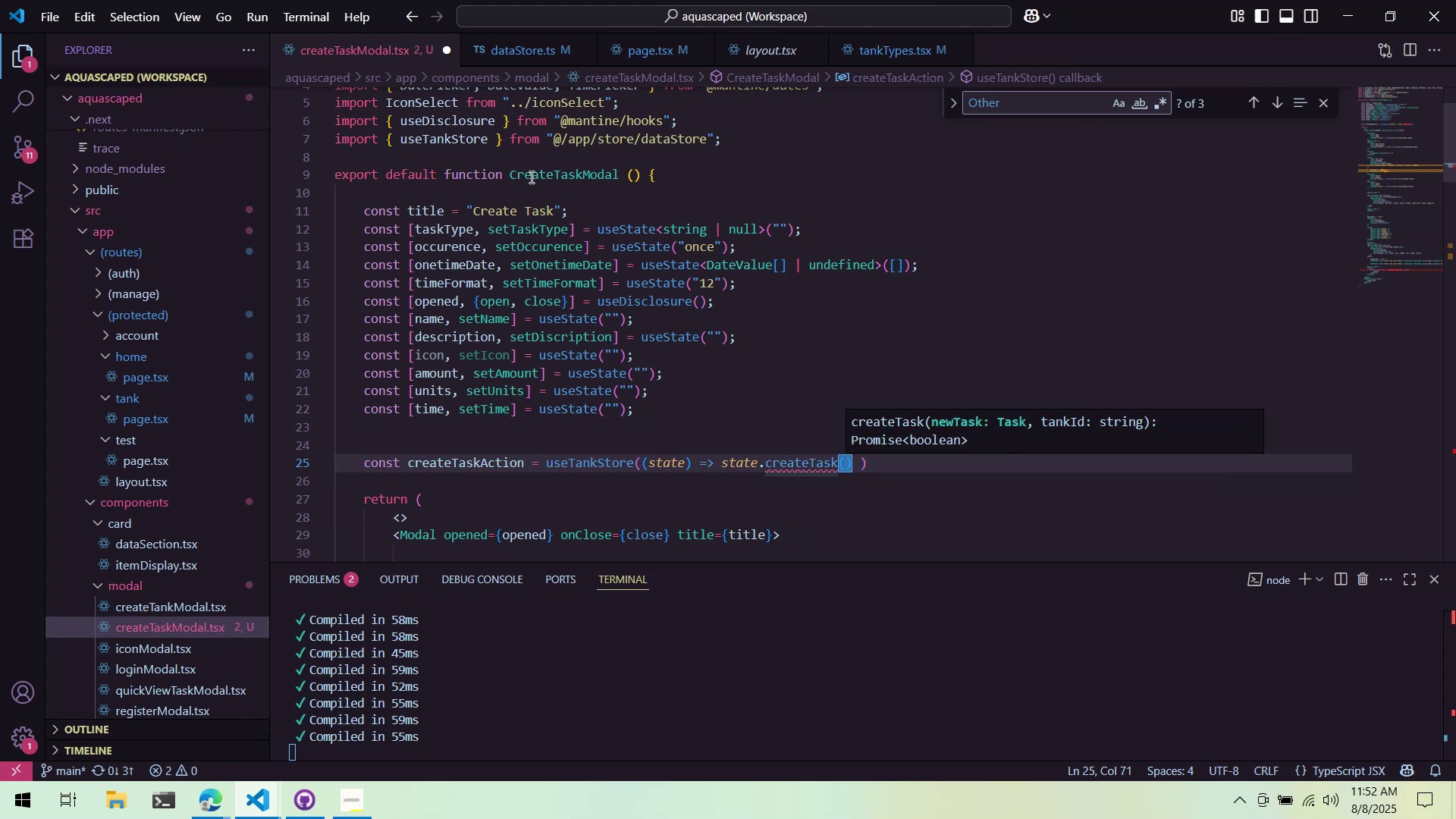 
key(ArrowRight)
 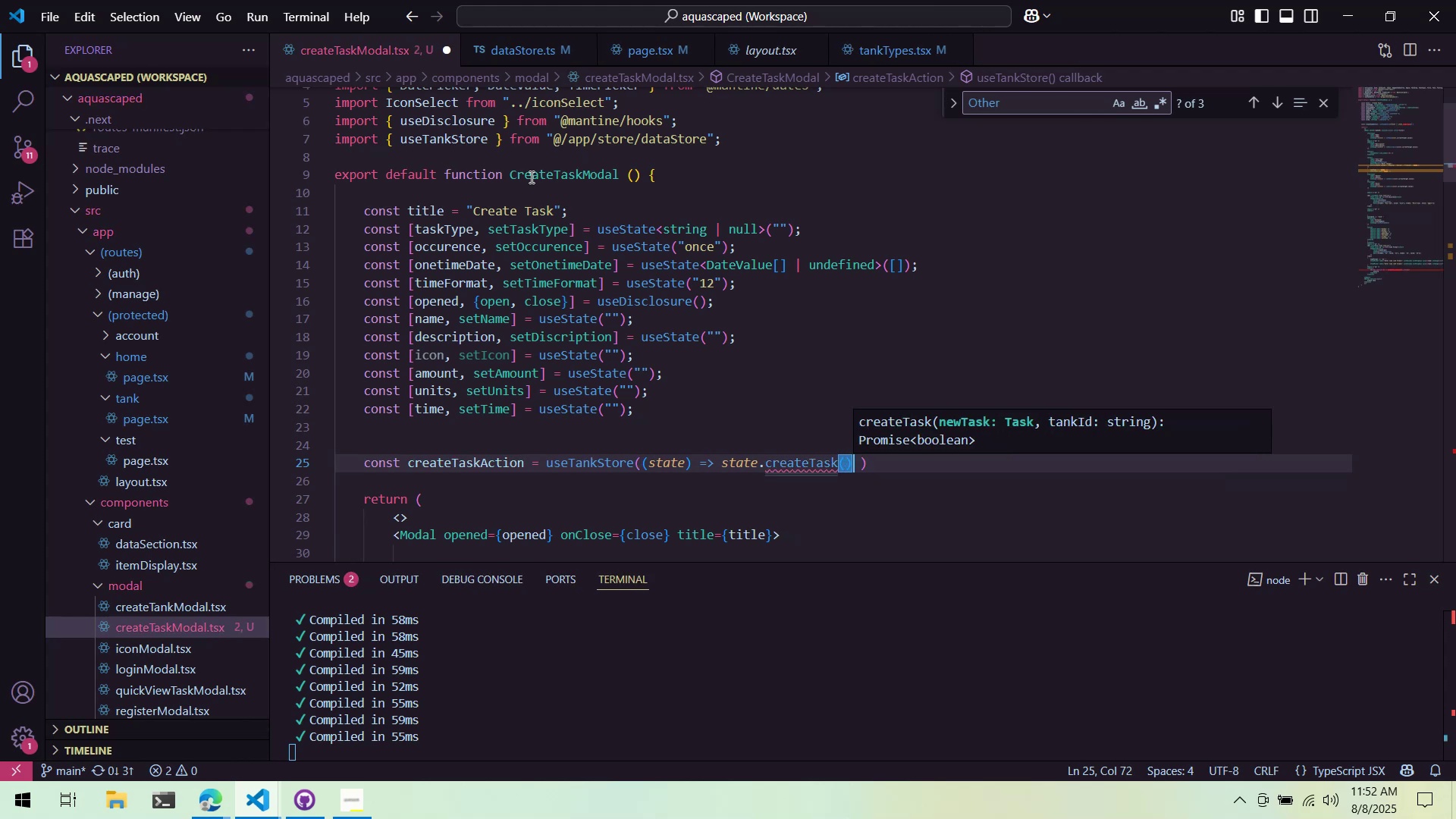 
key(ArrowRight)
 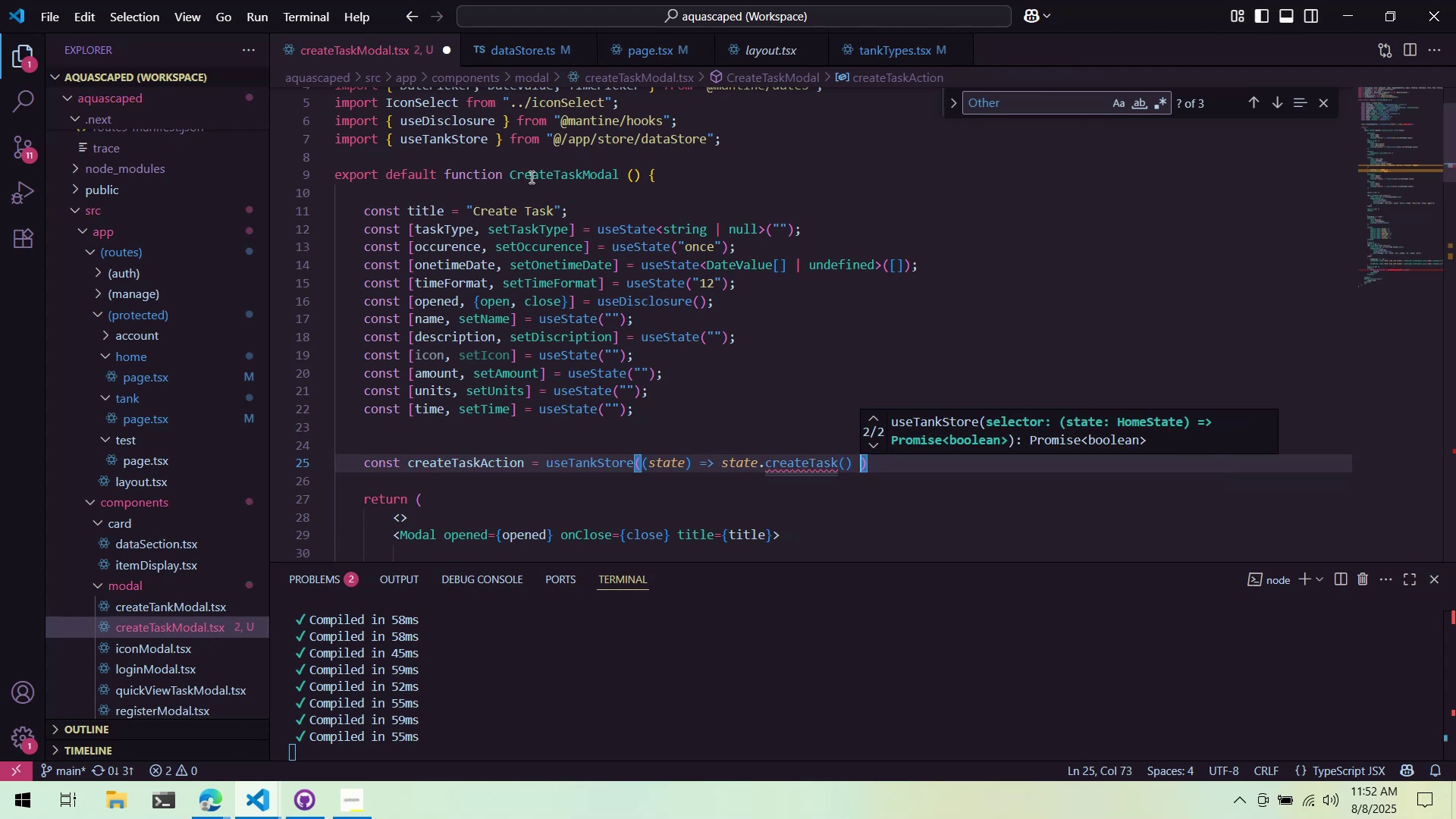 
key(Backspace)
 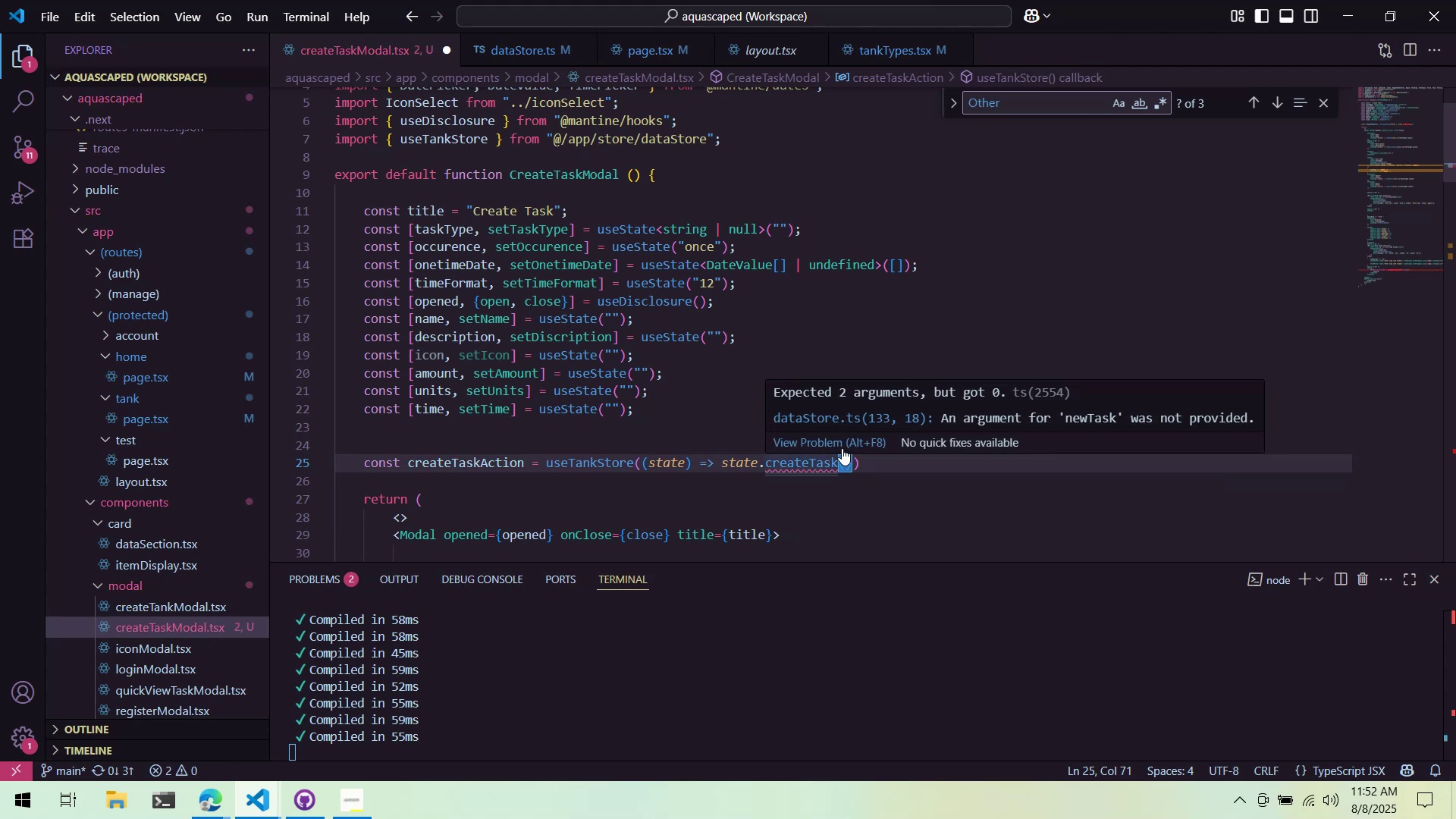 
type({}')
key(Backspace)
type("t)
key(Backspace)
key(Backspace)
type(:task)
 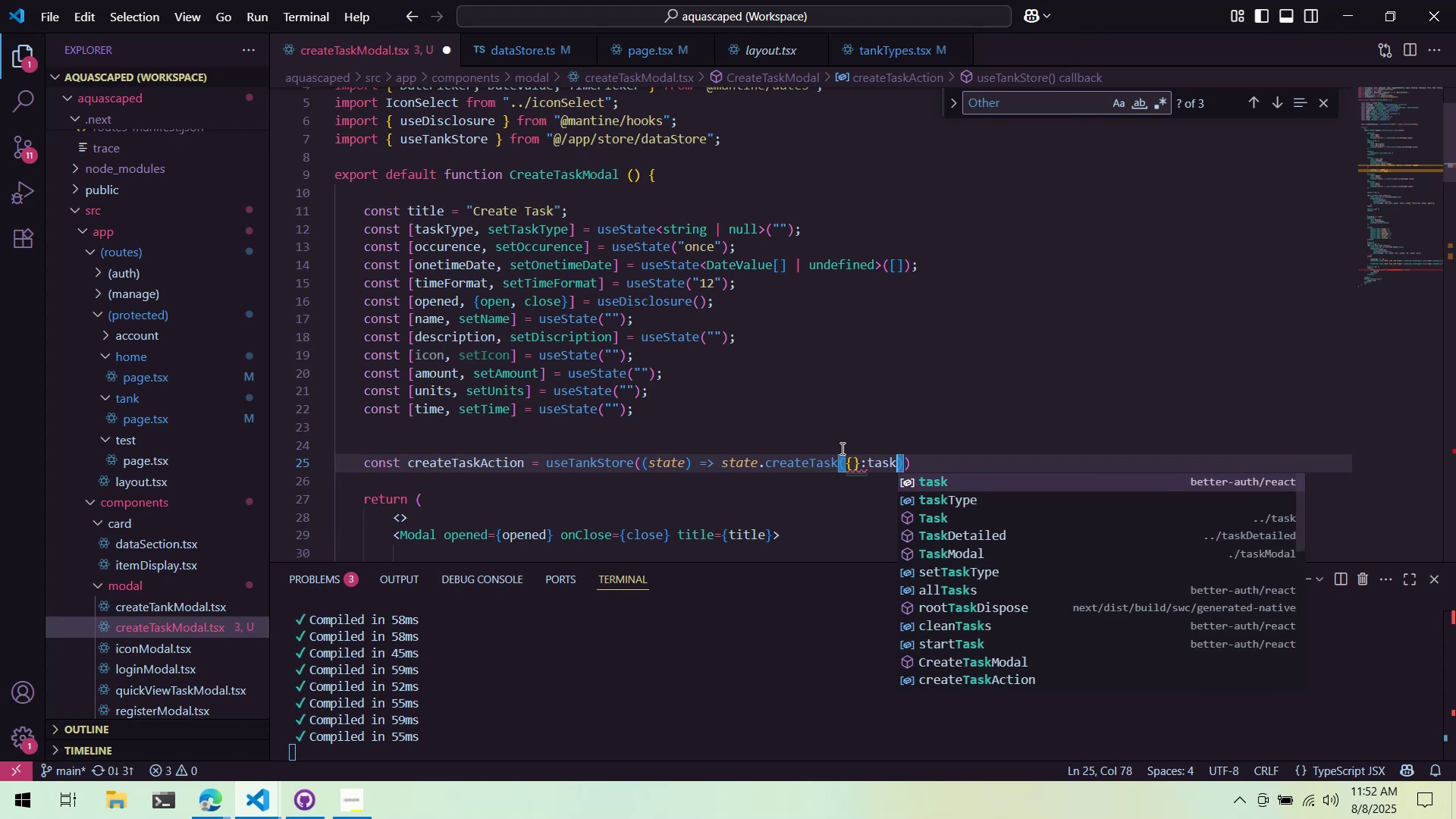 
key(ArrowLeft)
 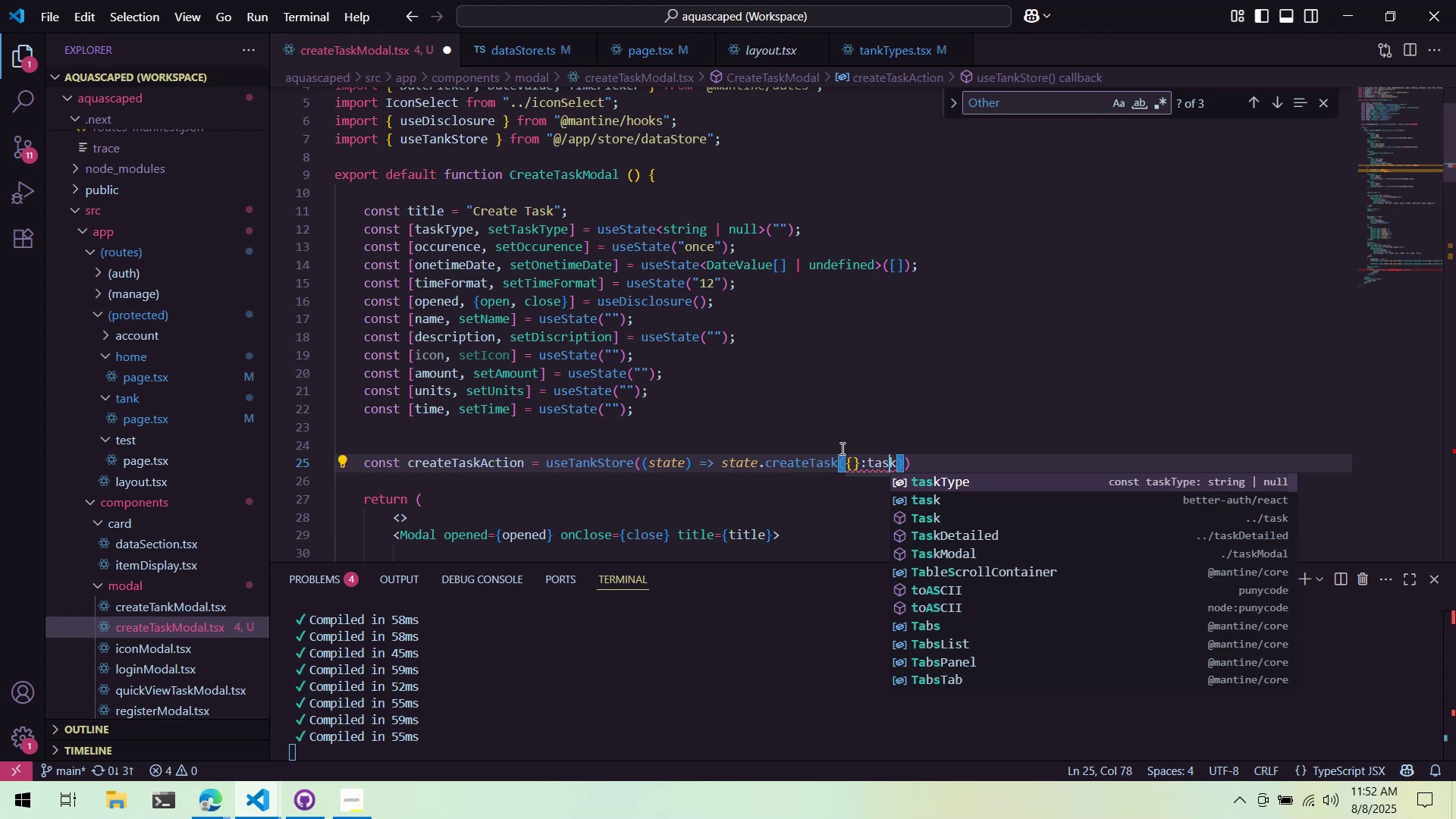 
key(ArrowLeft)
 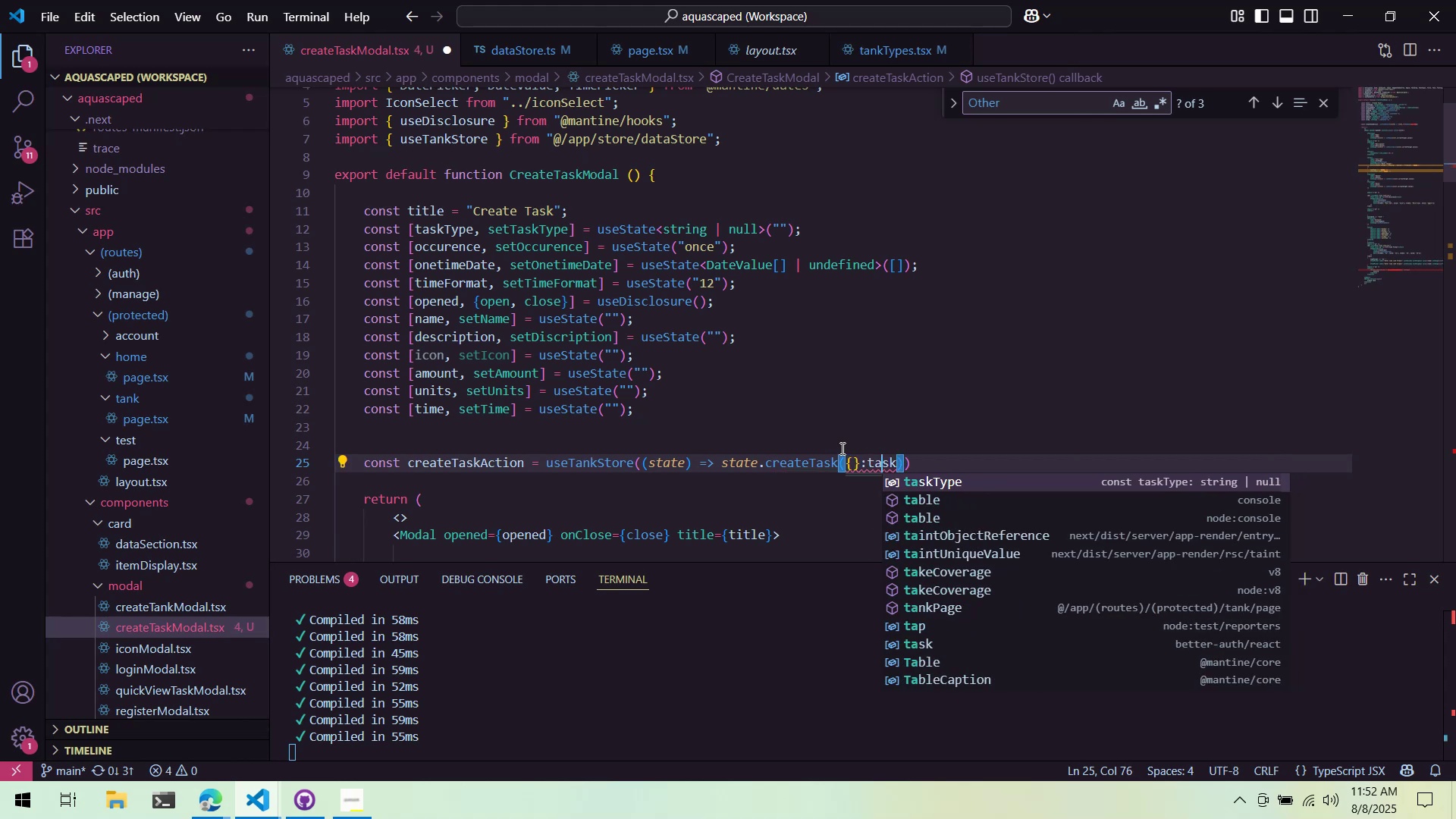 
key(ArrowRight)
 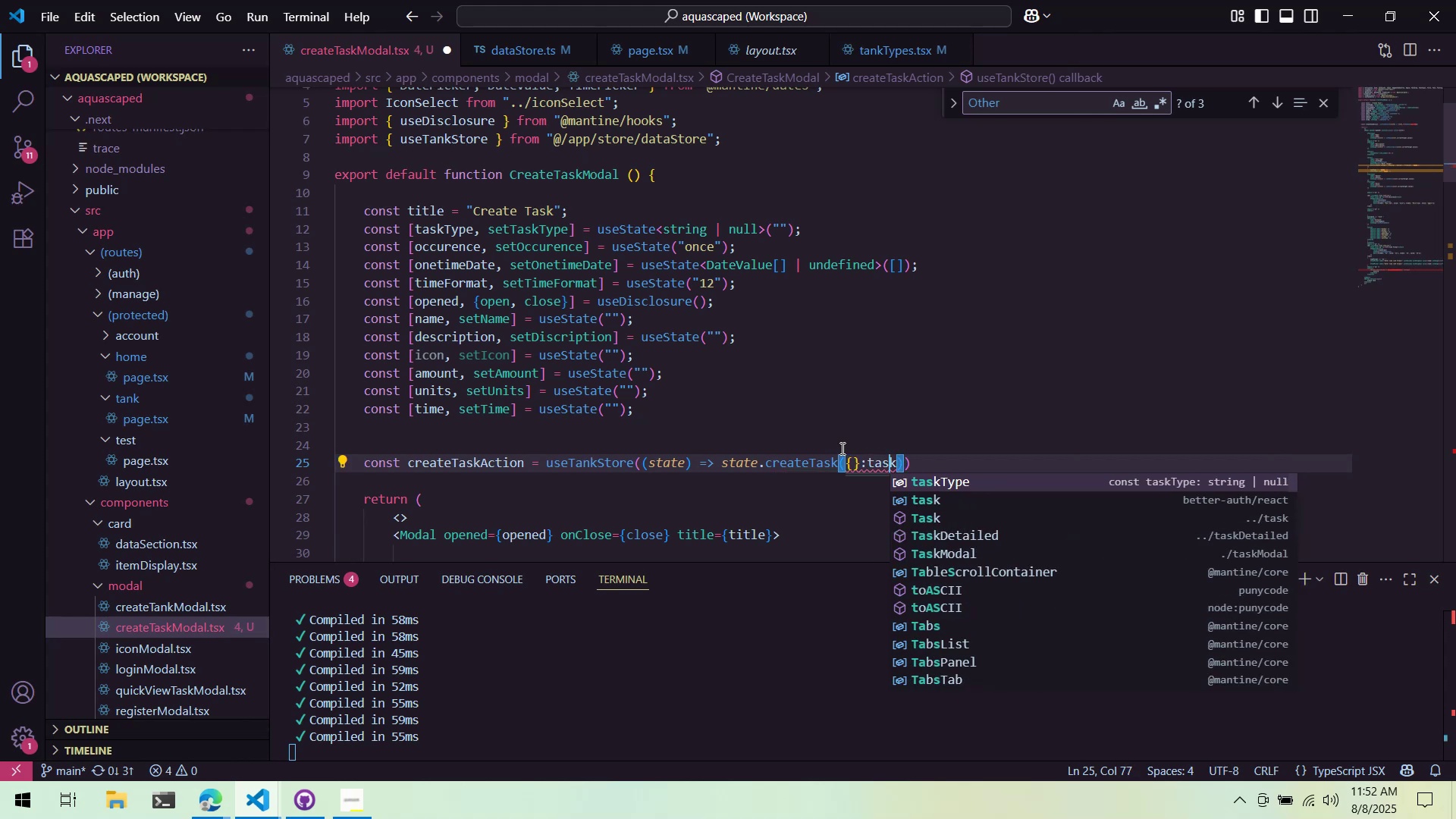 
key(Control+ControlLeft)
 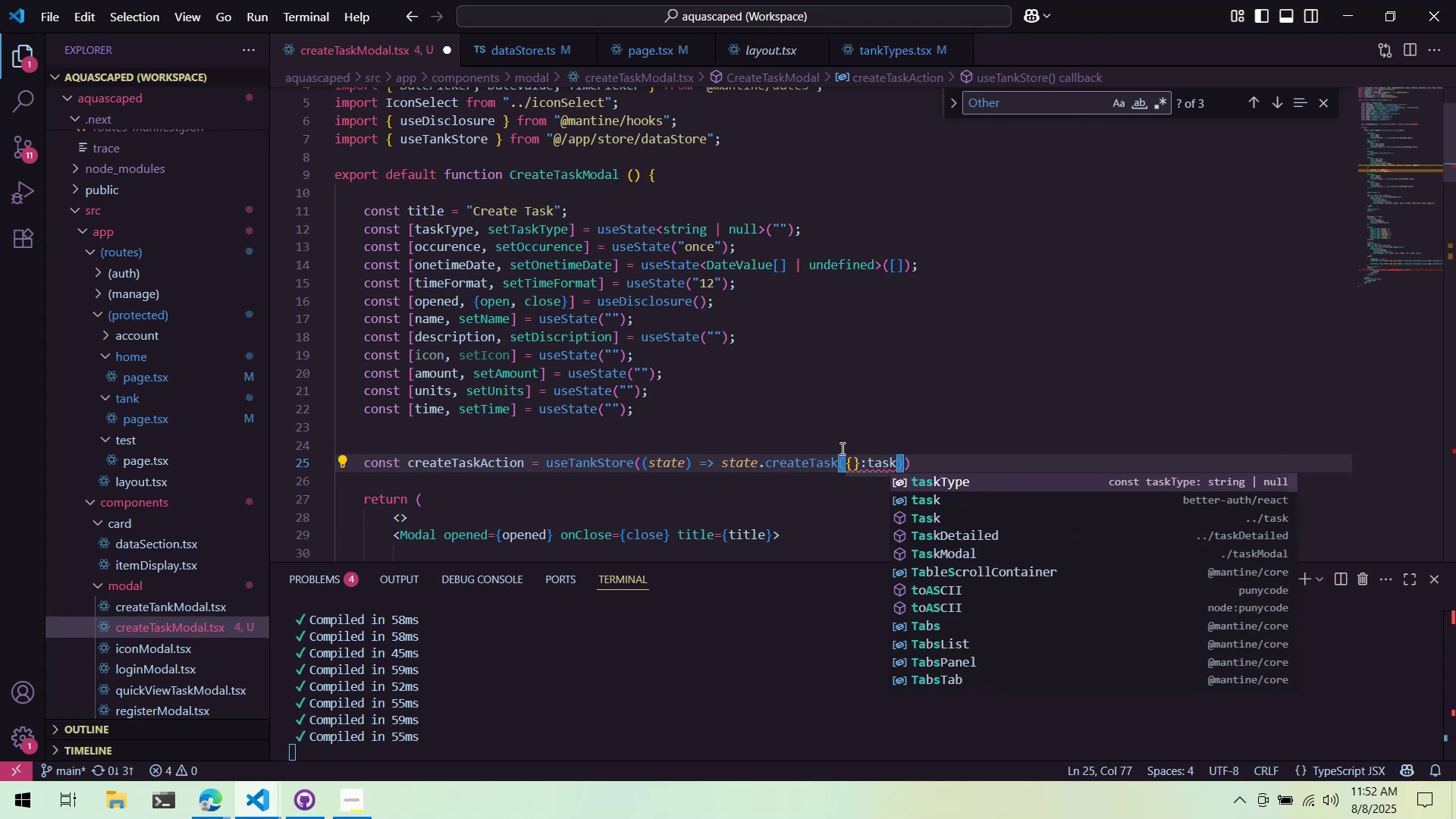 
key(Control+Backspace)
 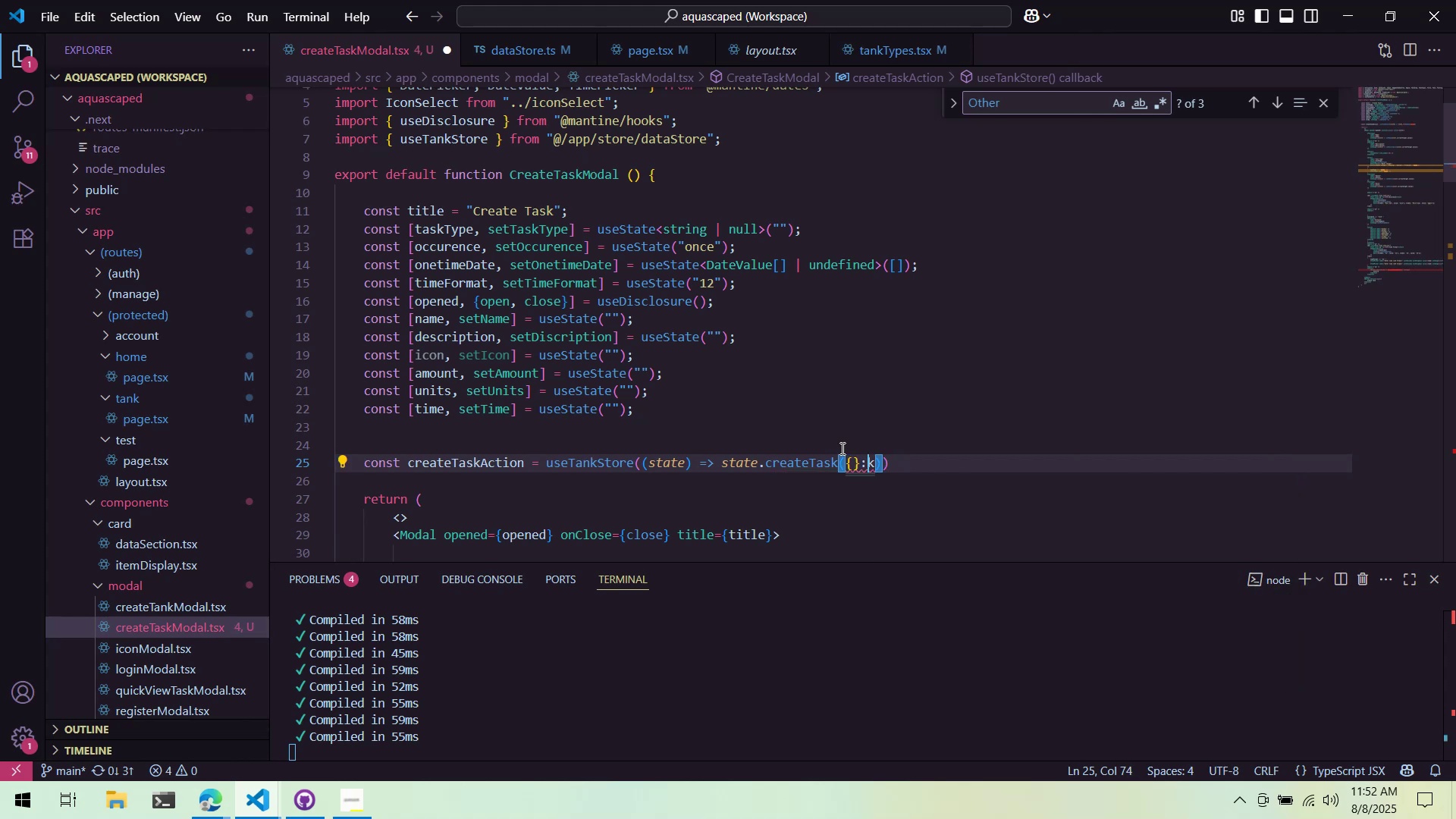 
type(Tas)
 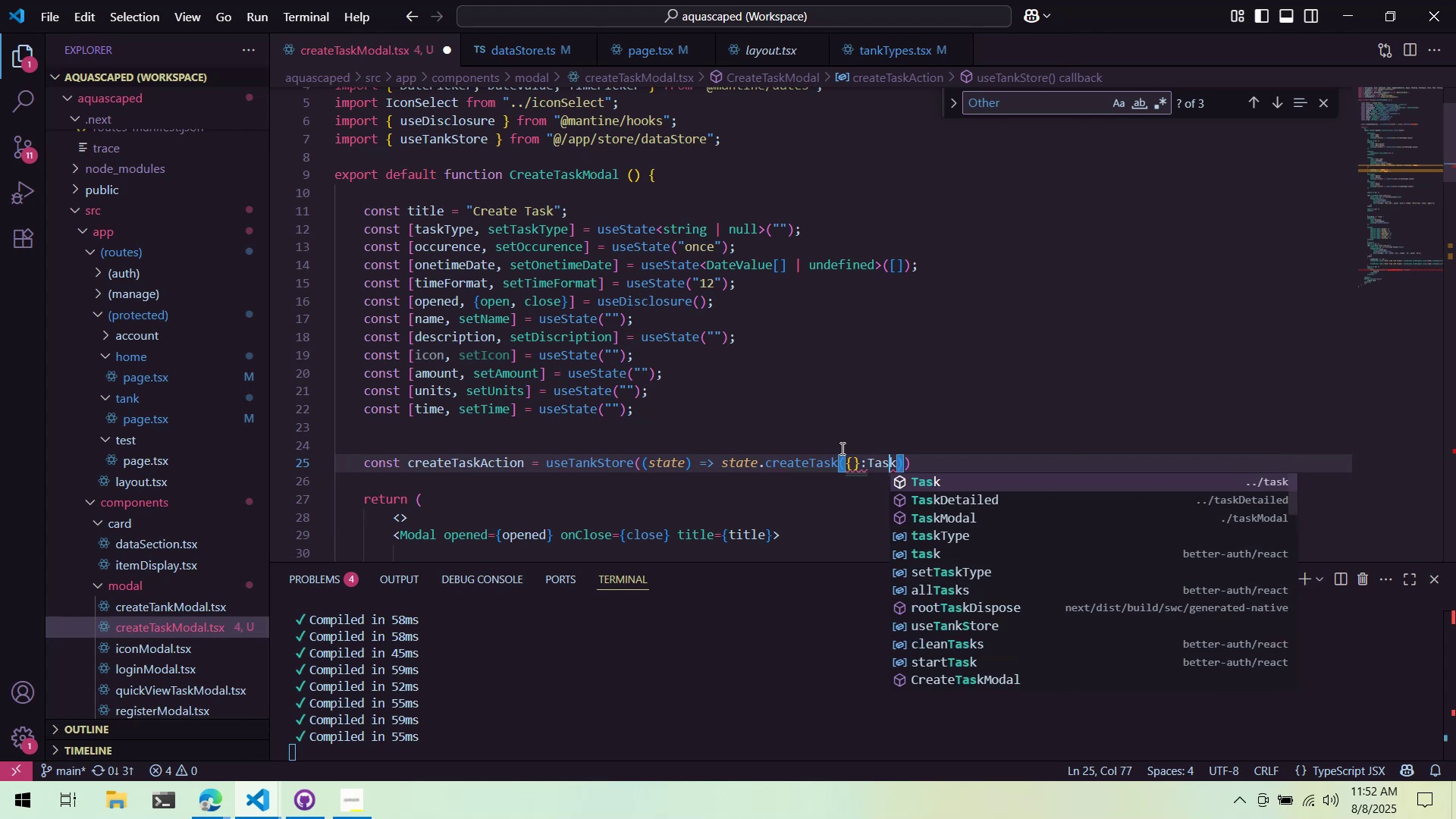 
key(ArrowRight)
 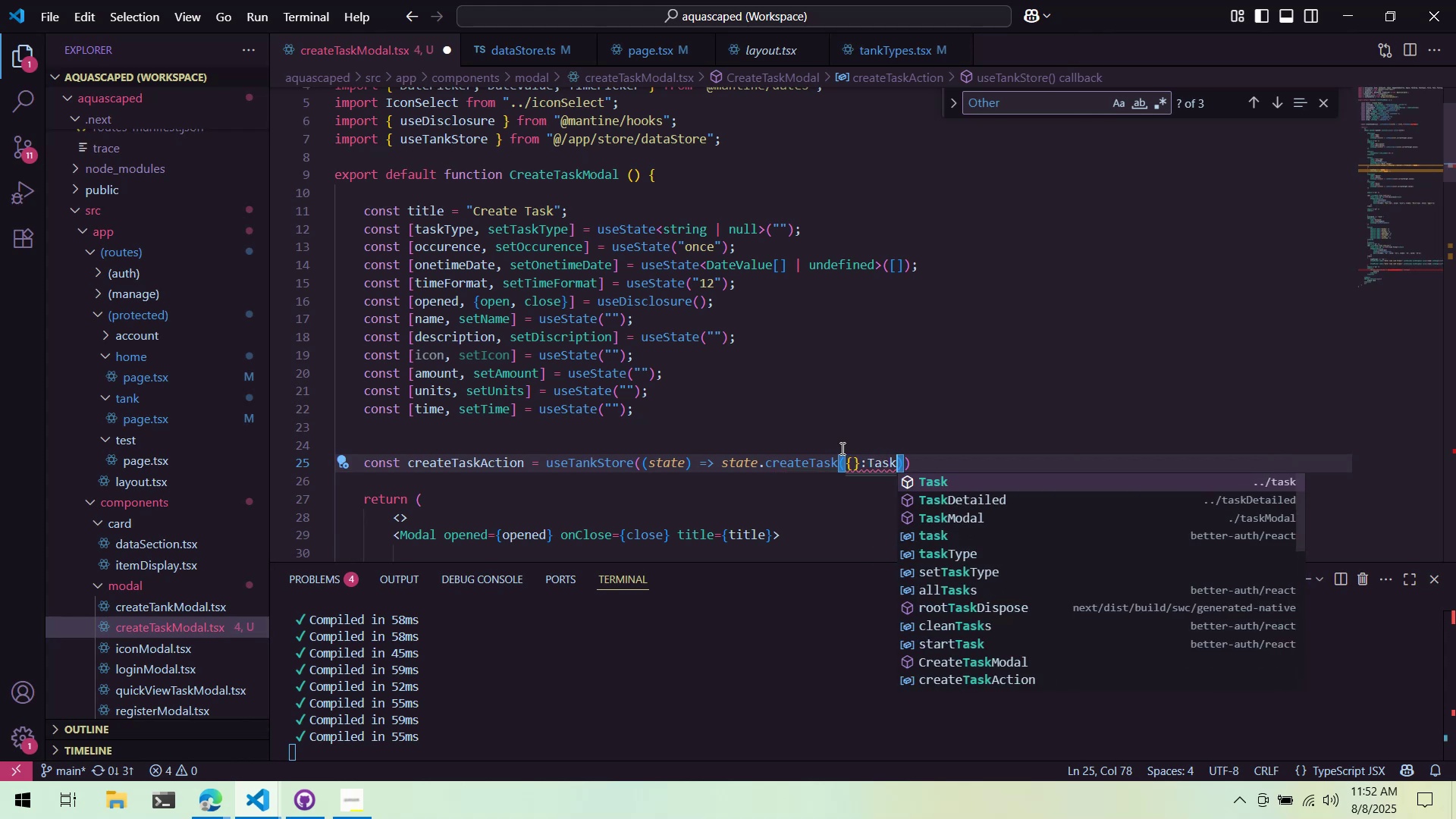 
key(Shift+O)
 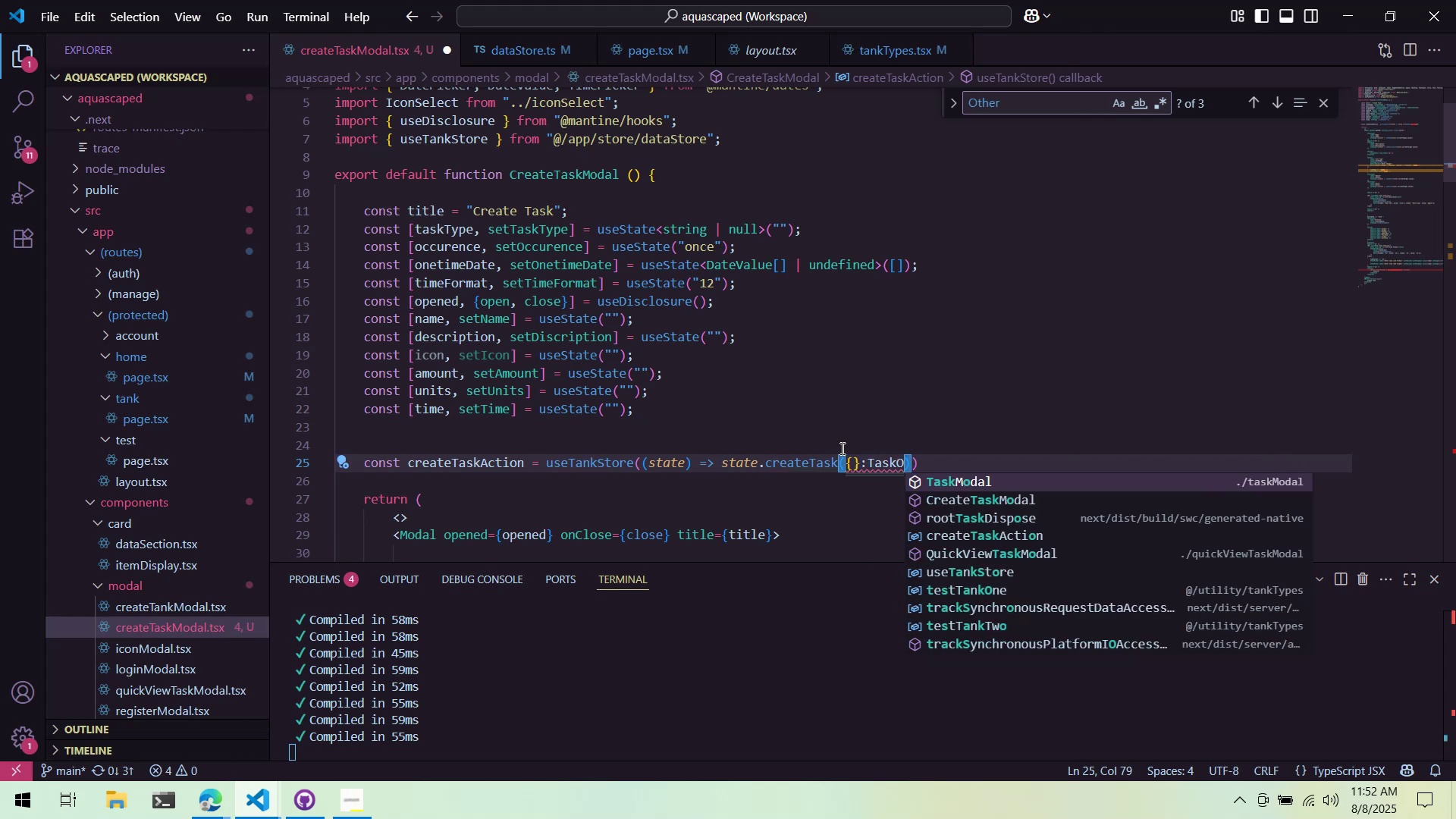 
key(Backspace)
 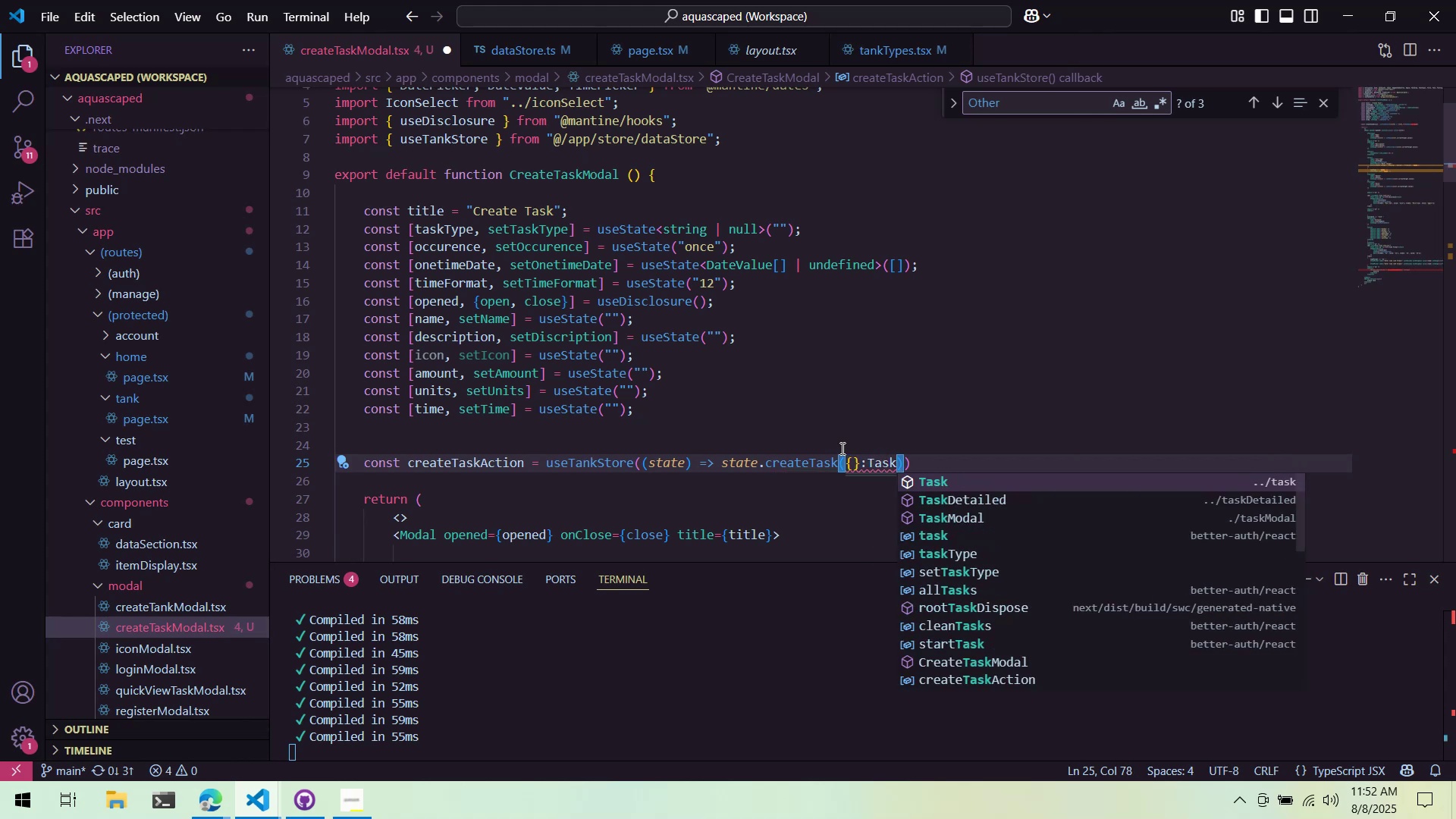 
key(Enter)
 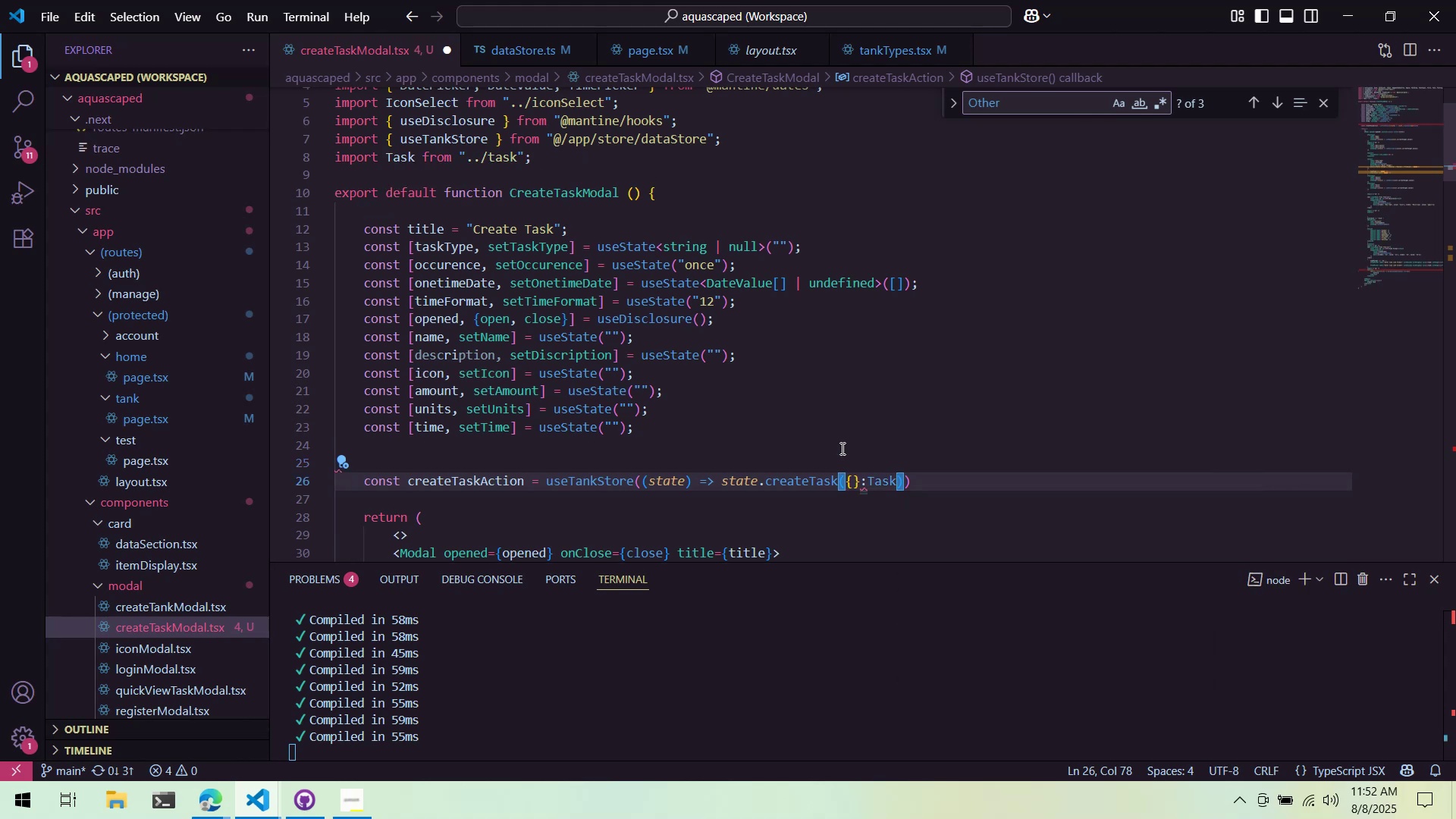 
key(ArrowLeft)
 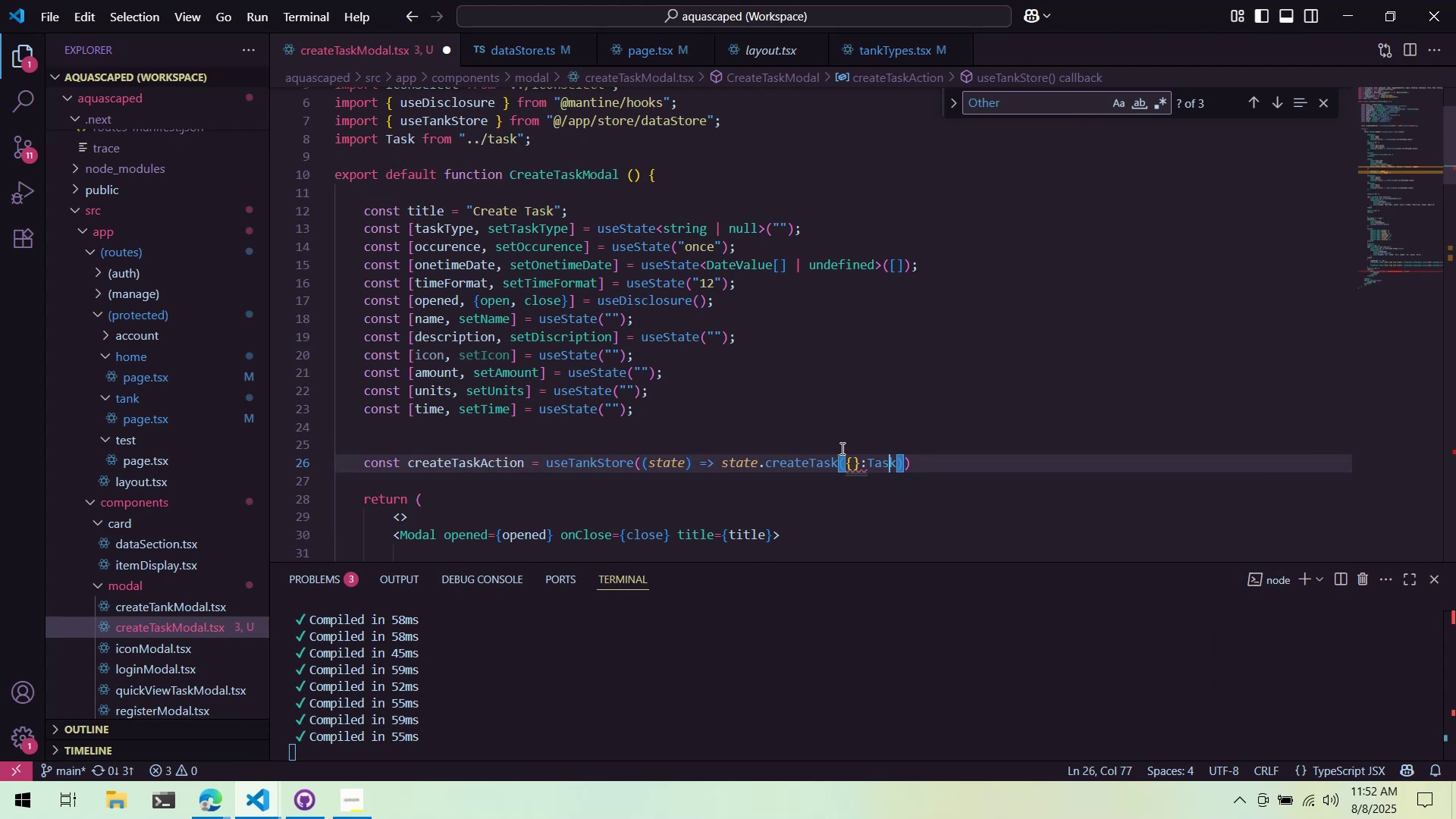 
key(ArrowLeft)
 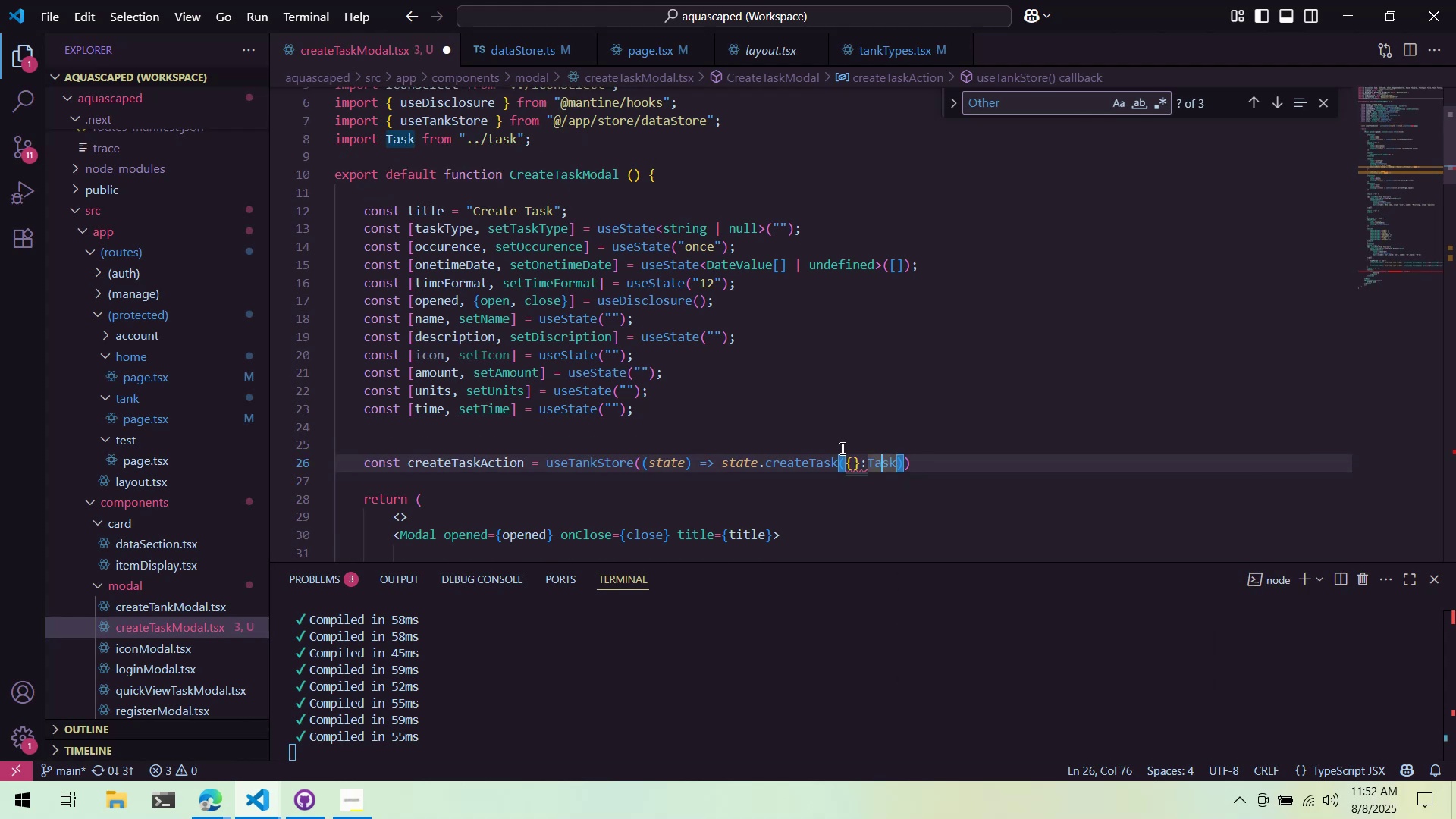 
key(ArrowLeft)
 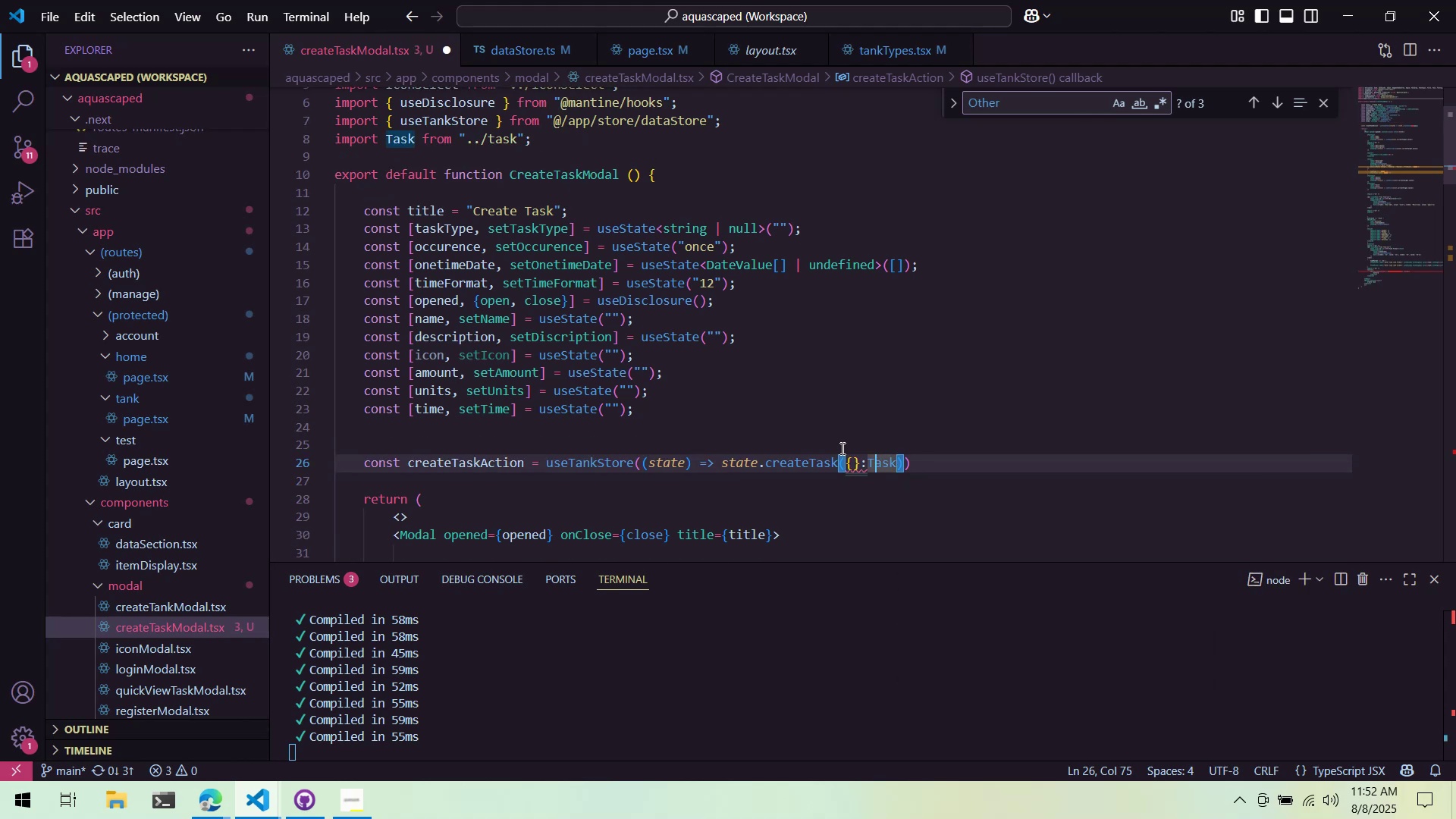 
key(ArrowLeft)
 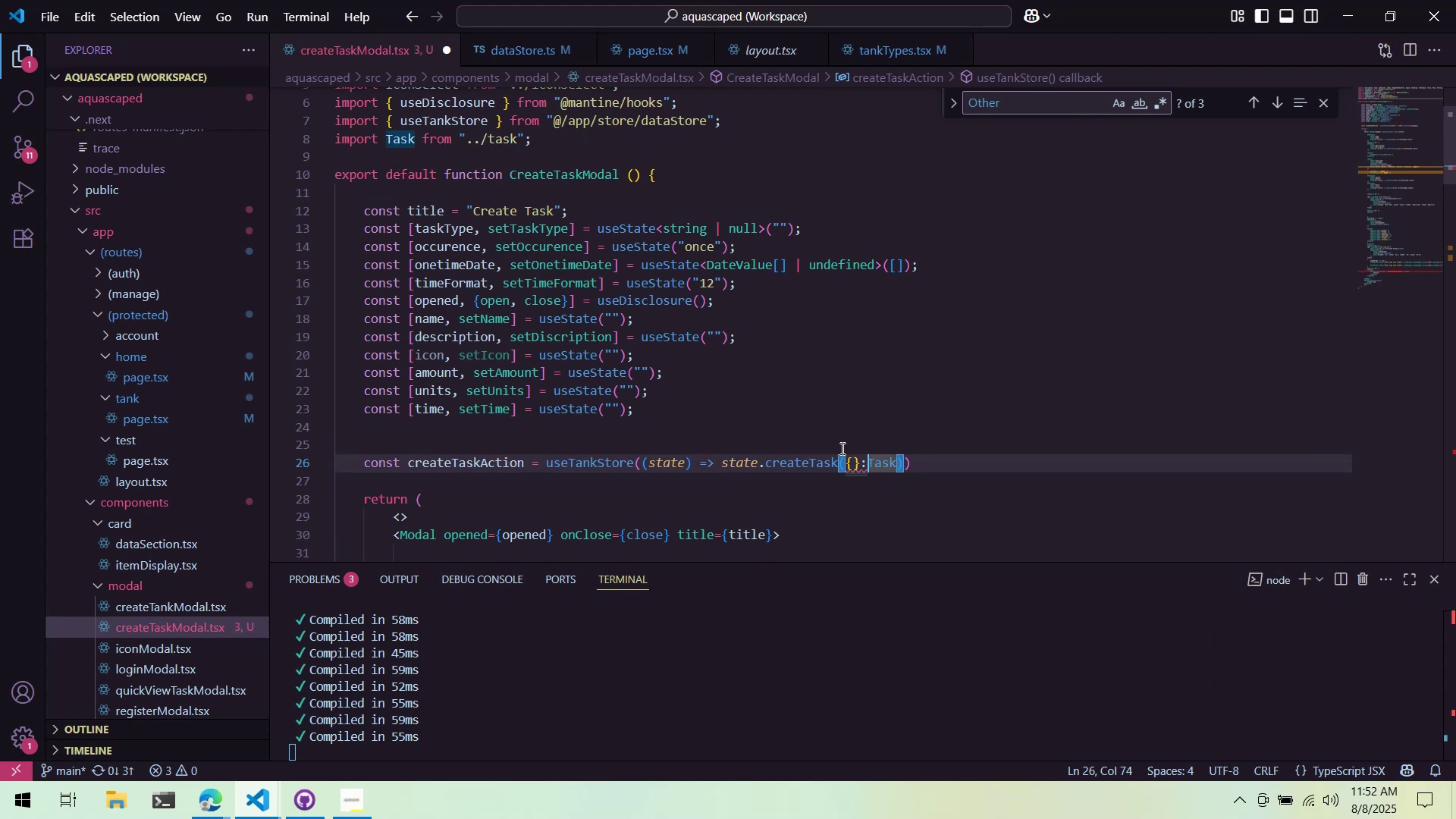 
key(ArrowLeft)
 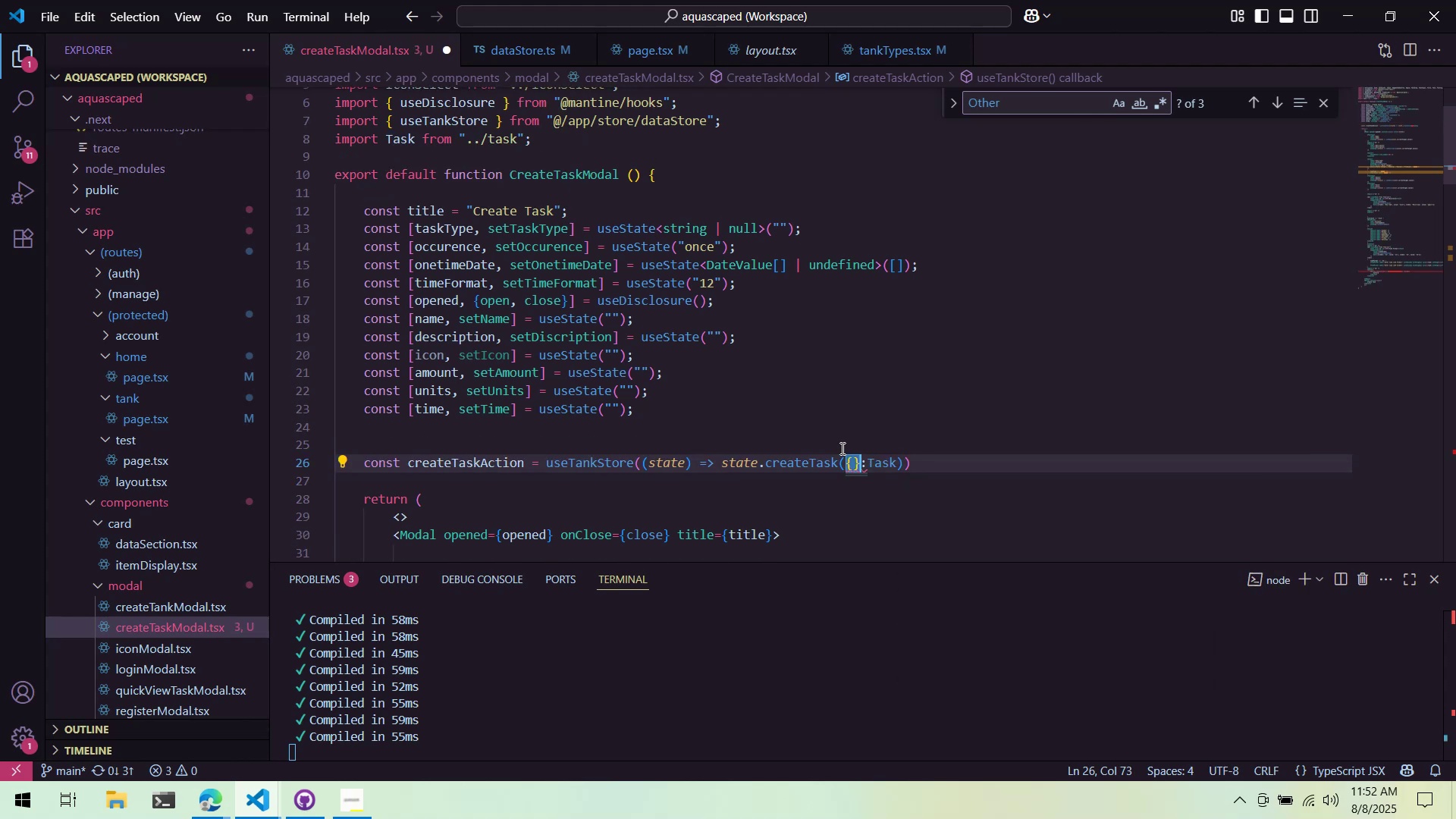 
key(ArrowLeft)
 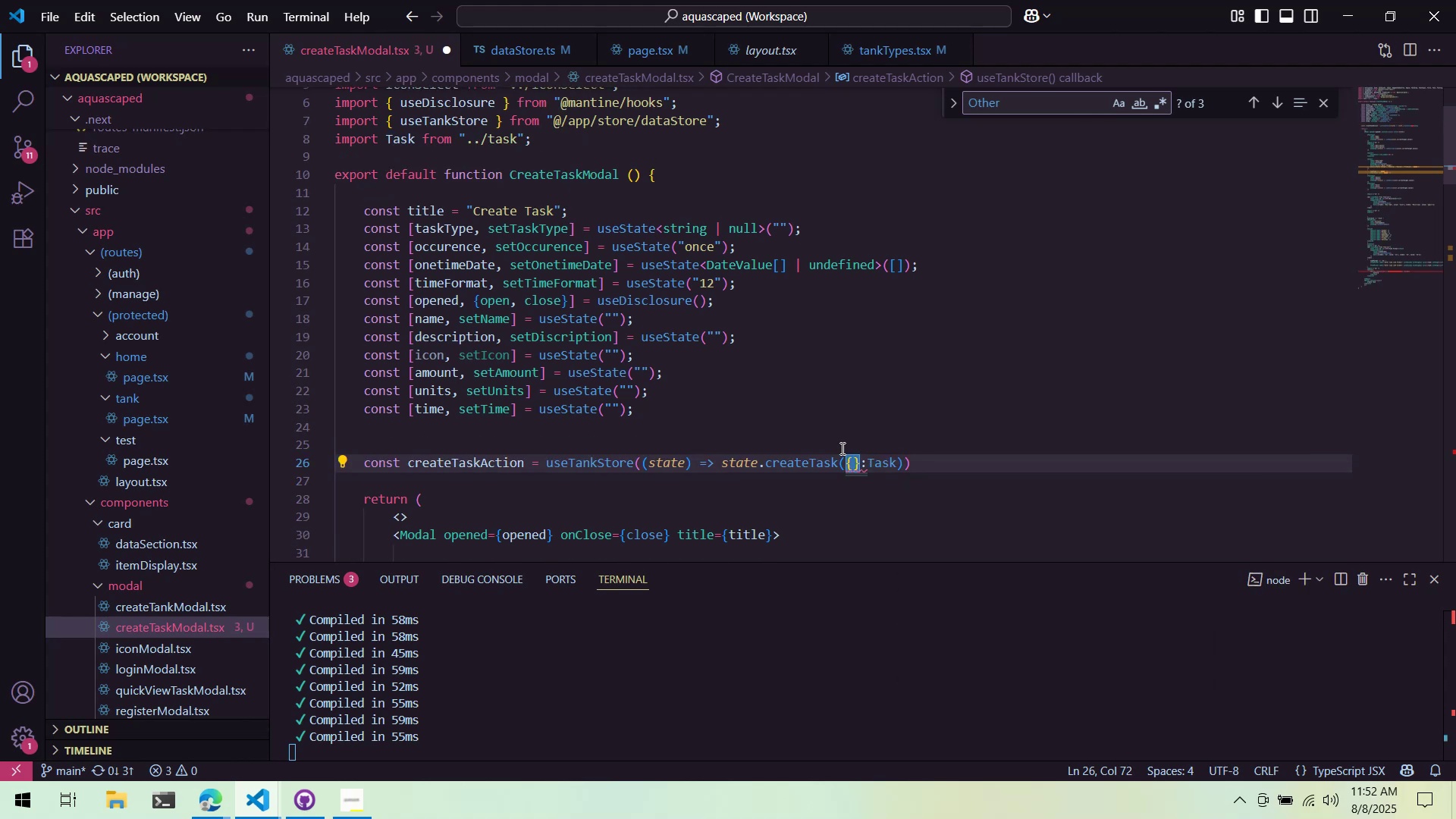 
key(Alt+Period)
 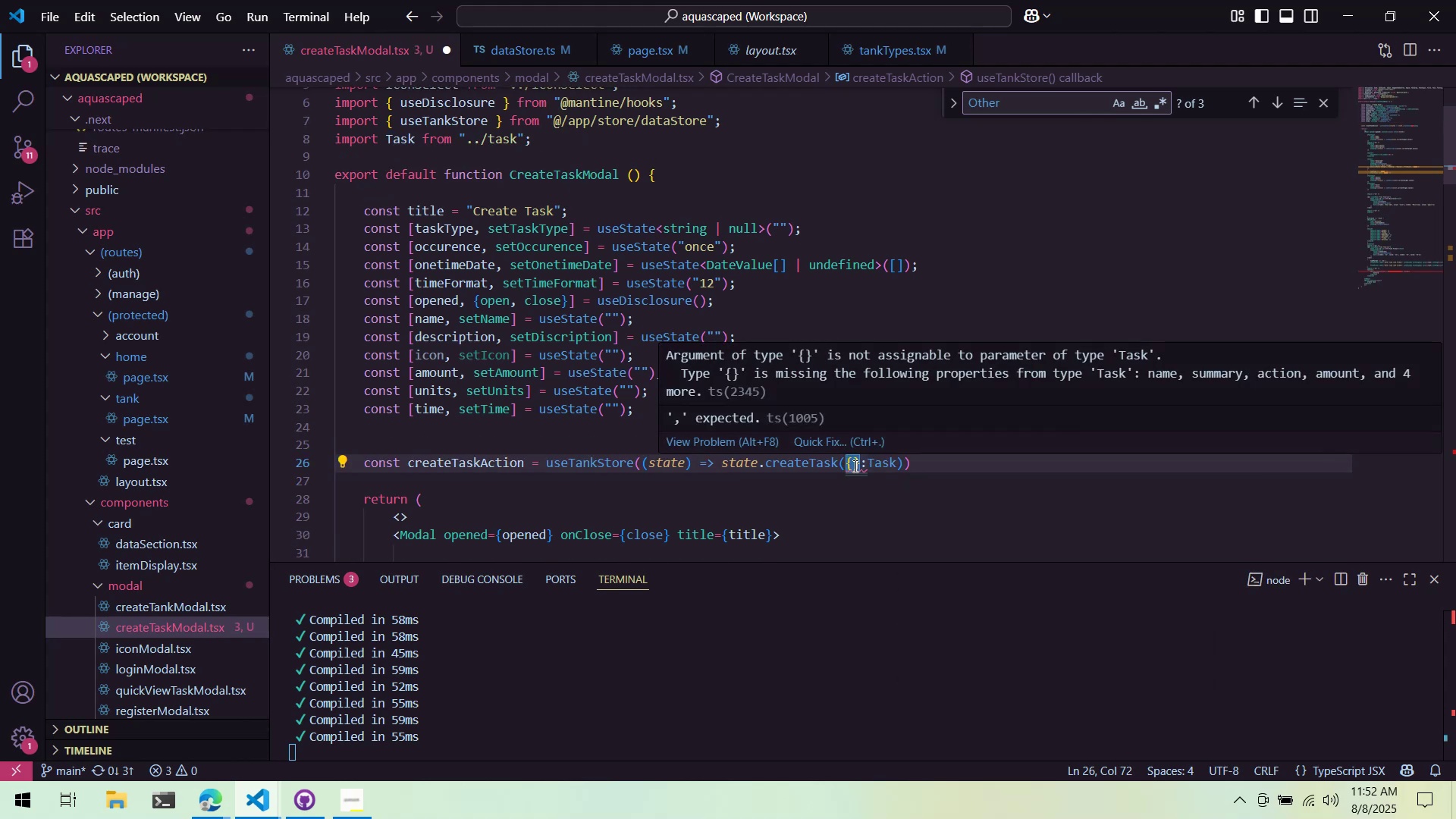 
key(Alt+Period)
 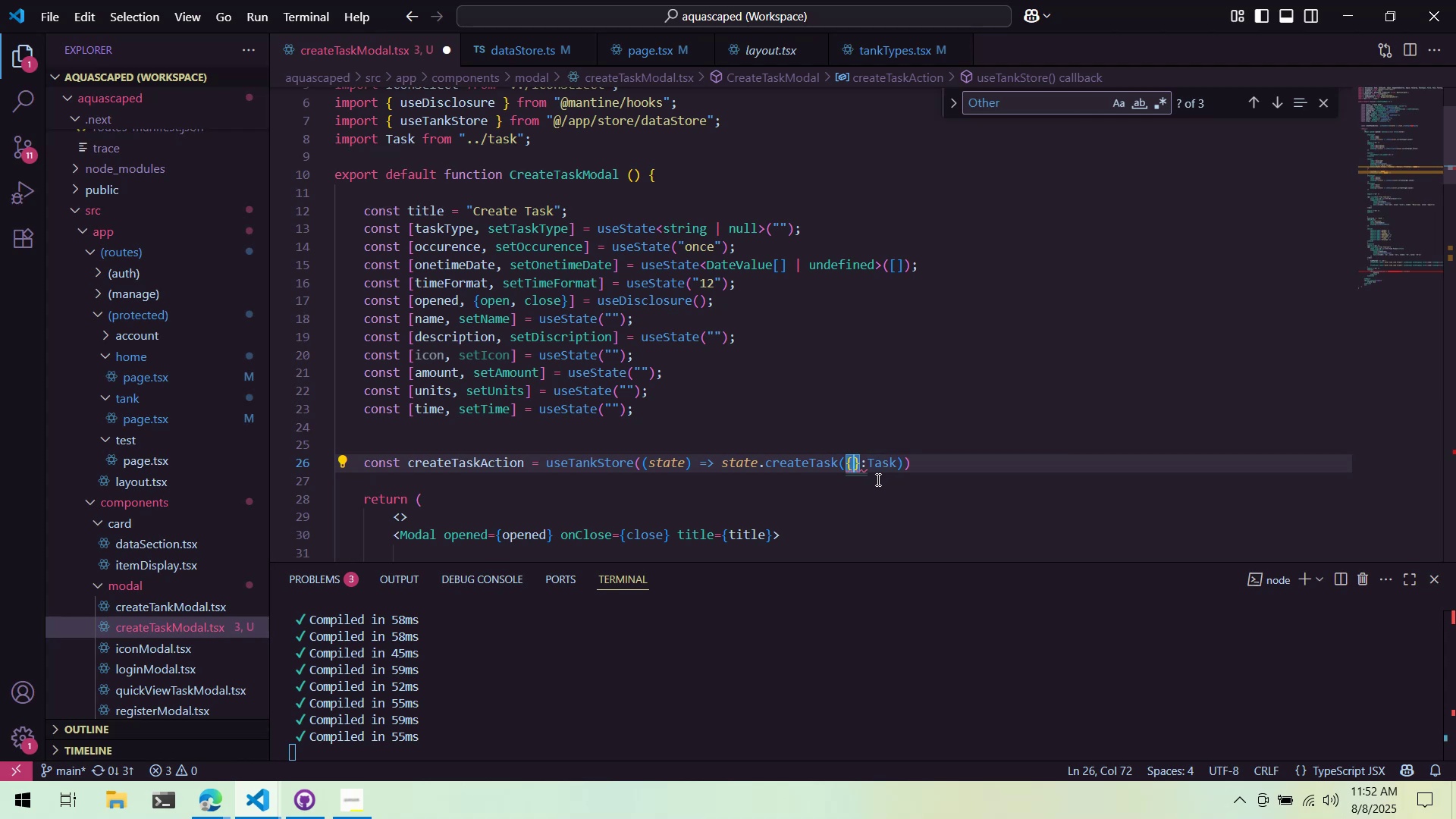 
wait(6.43)
 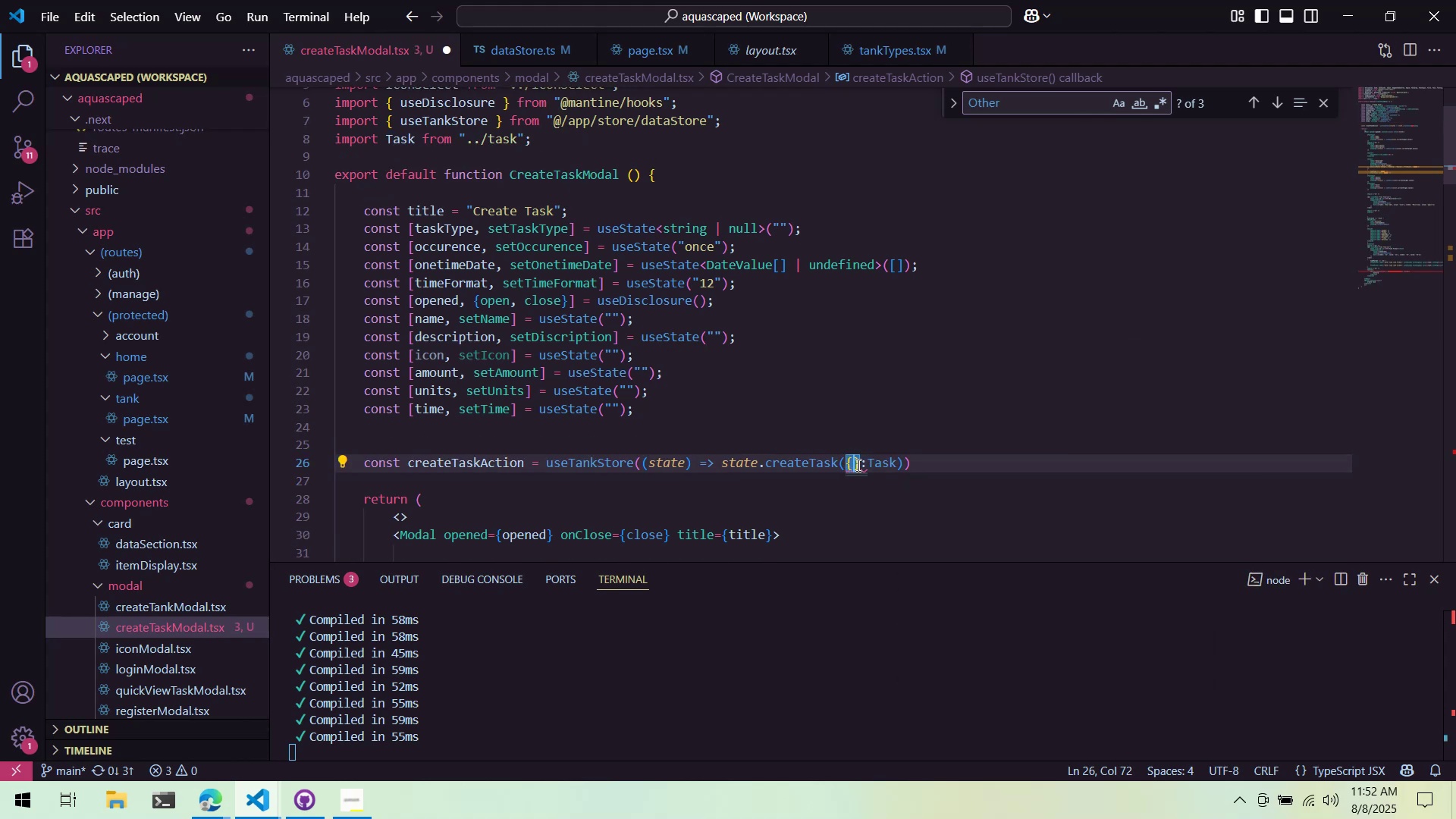 
scroll: coordinate [672, 247], scroll_direction: up, amount: 4.0
 